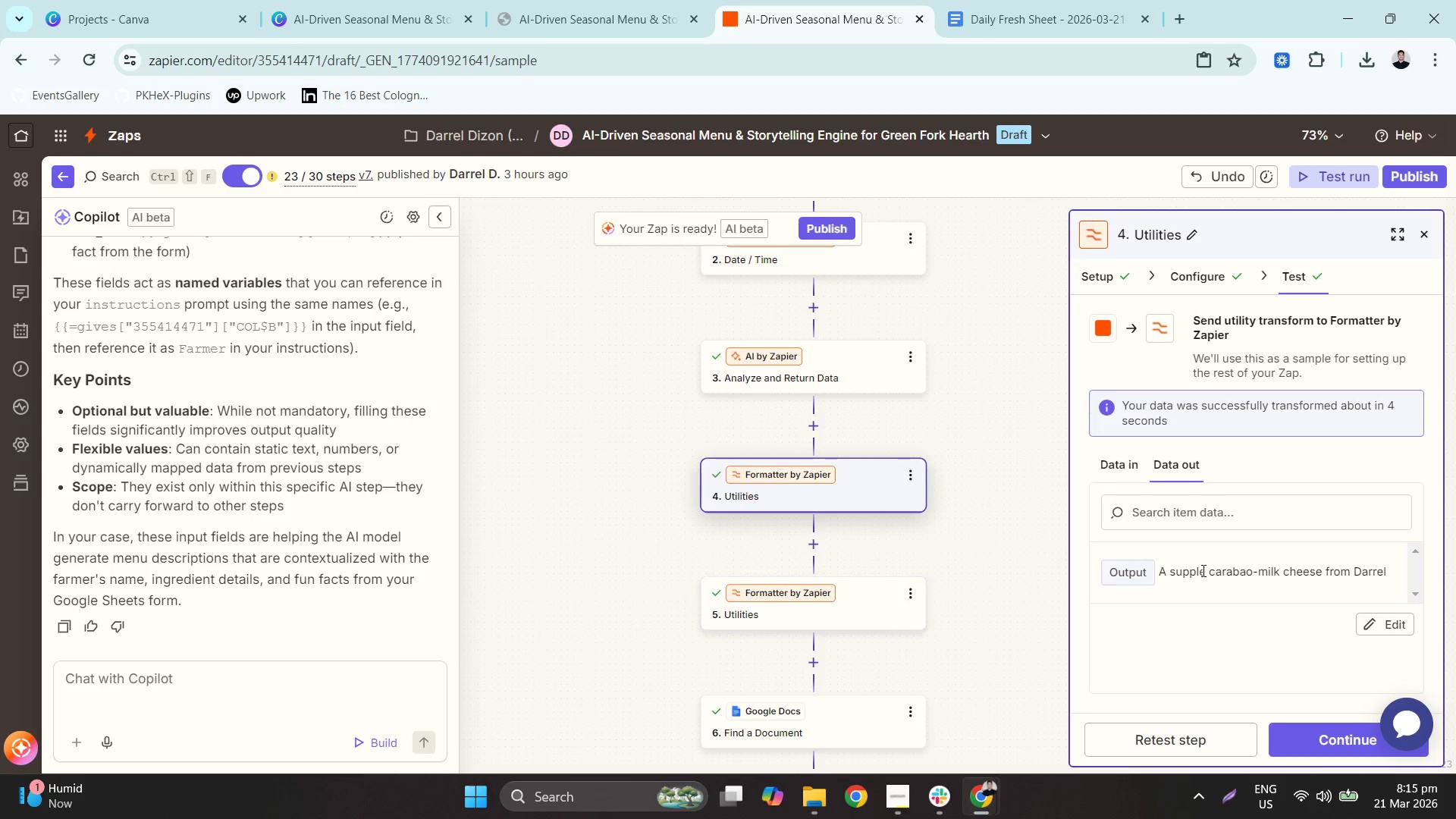 
scroll: coordinate [843, 552], scroll_direction: down, amount: 1.0
 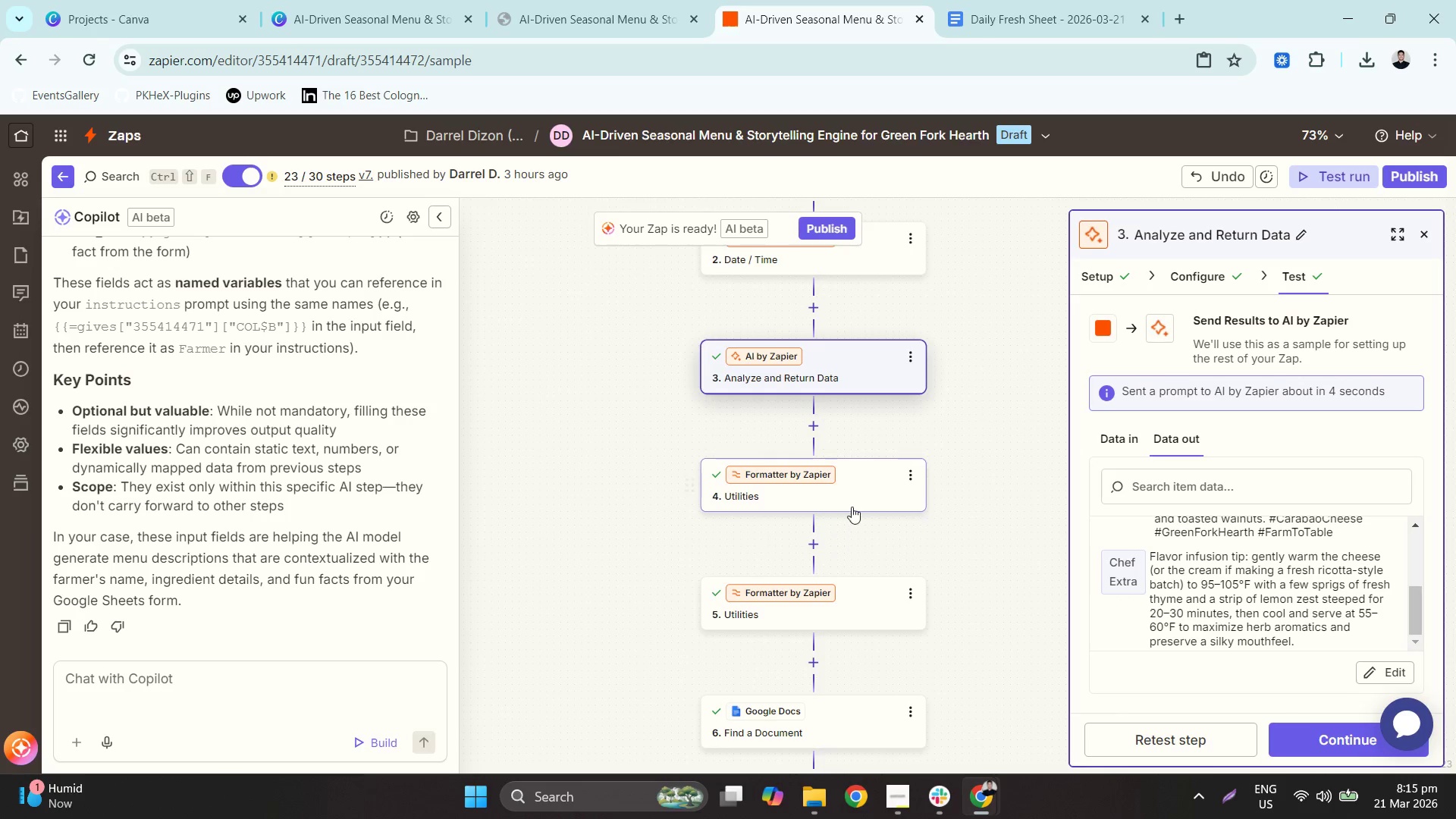 
wait(7.7)
 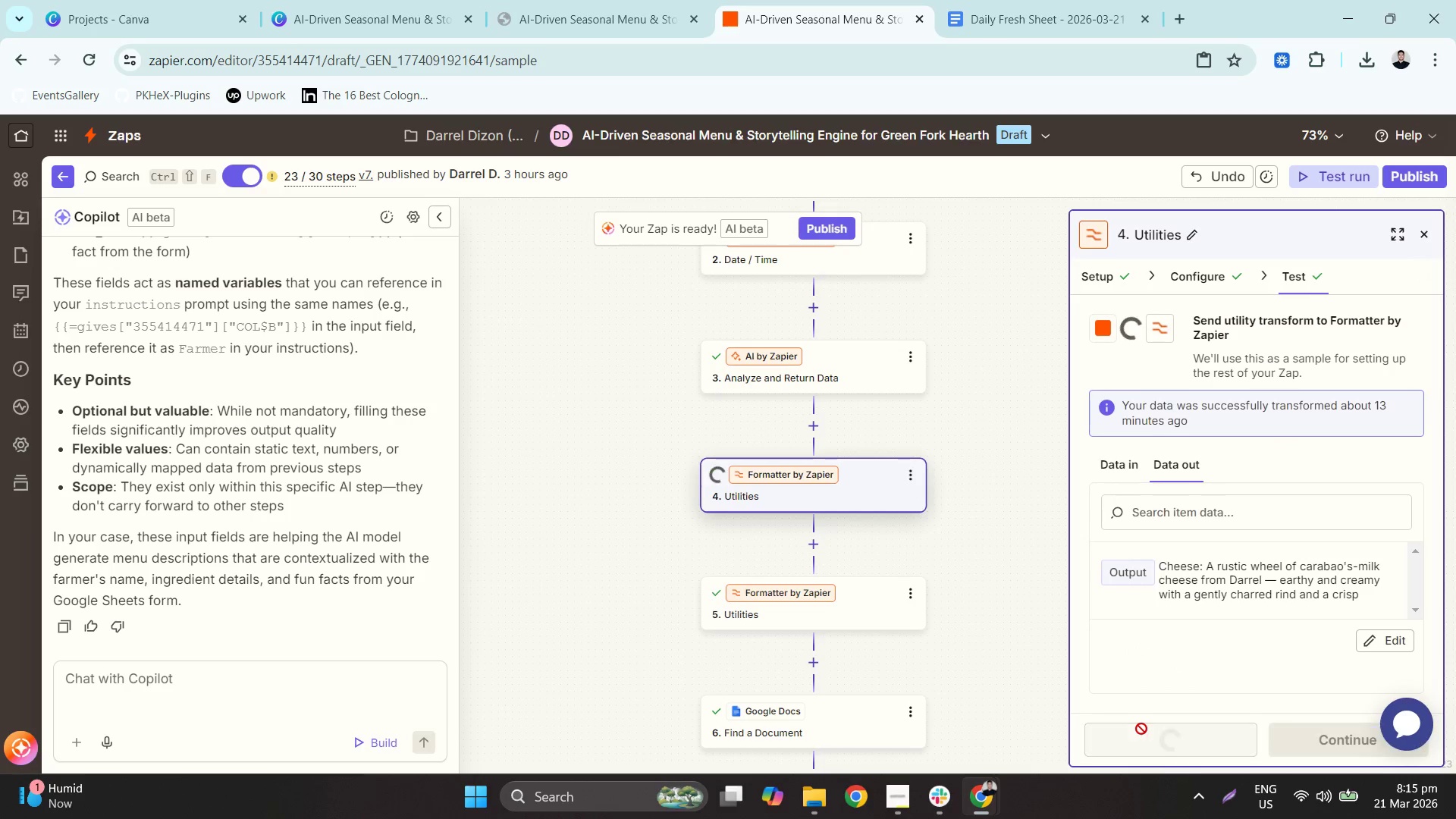 
scroll: coordinate [1213, 574], scroll_direction: down, amount: 2.0
 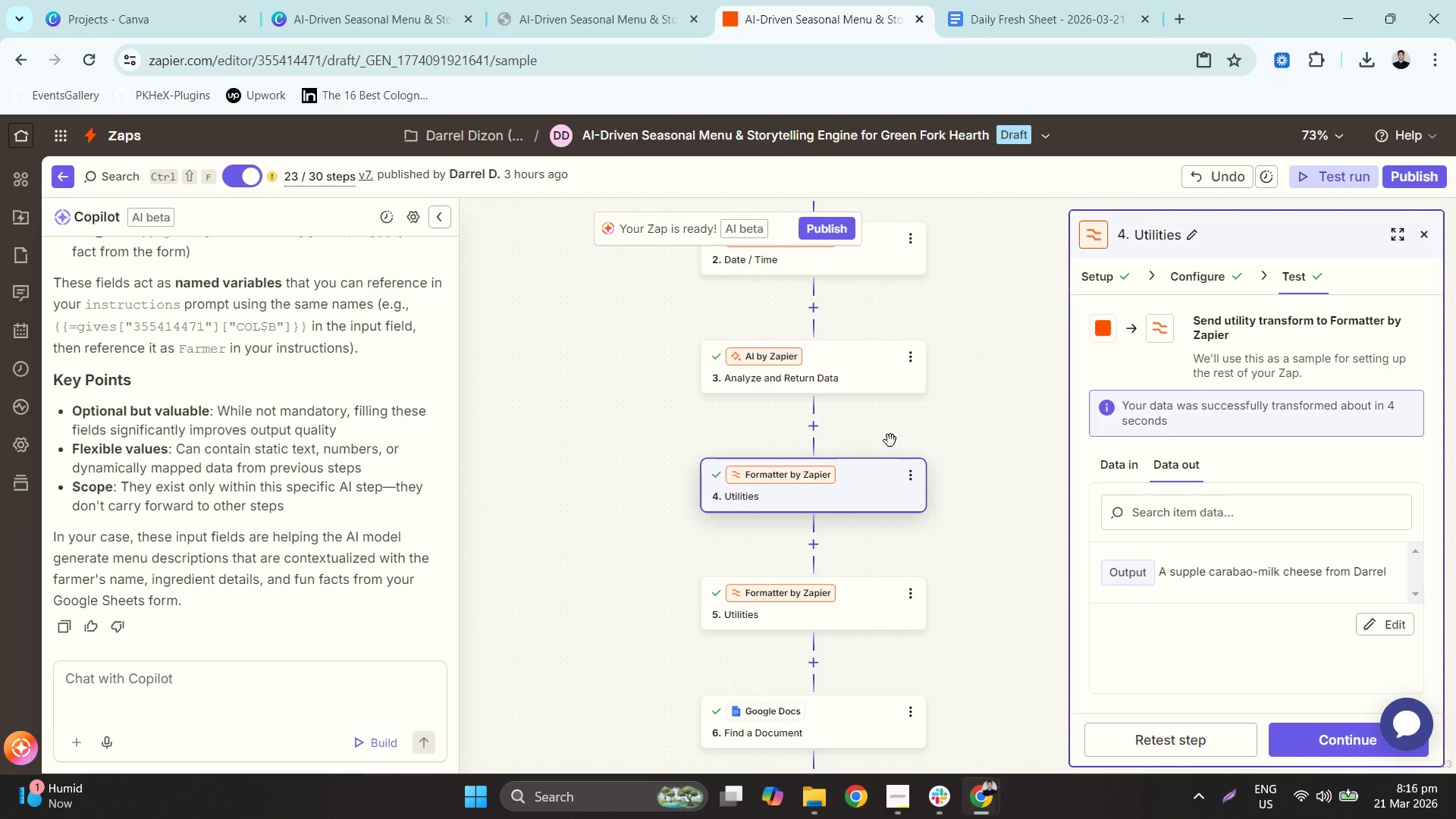 
left_click([832, 362])
 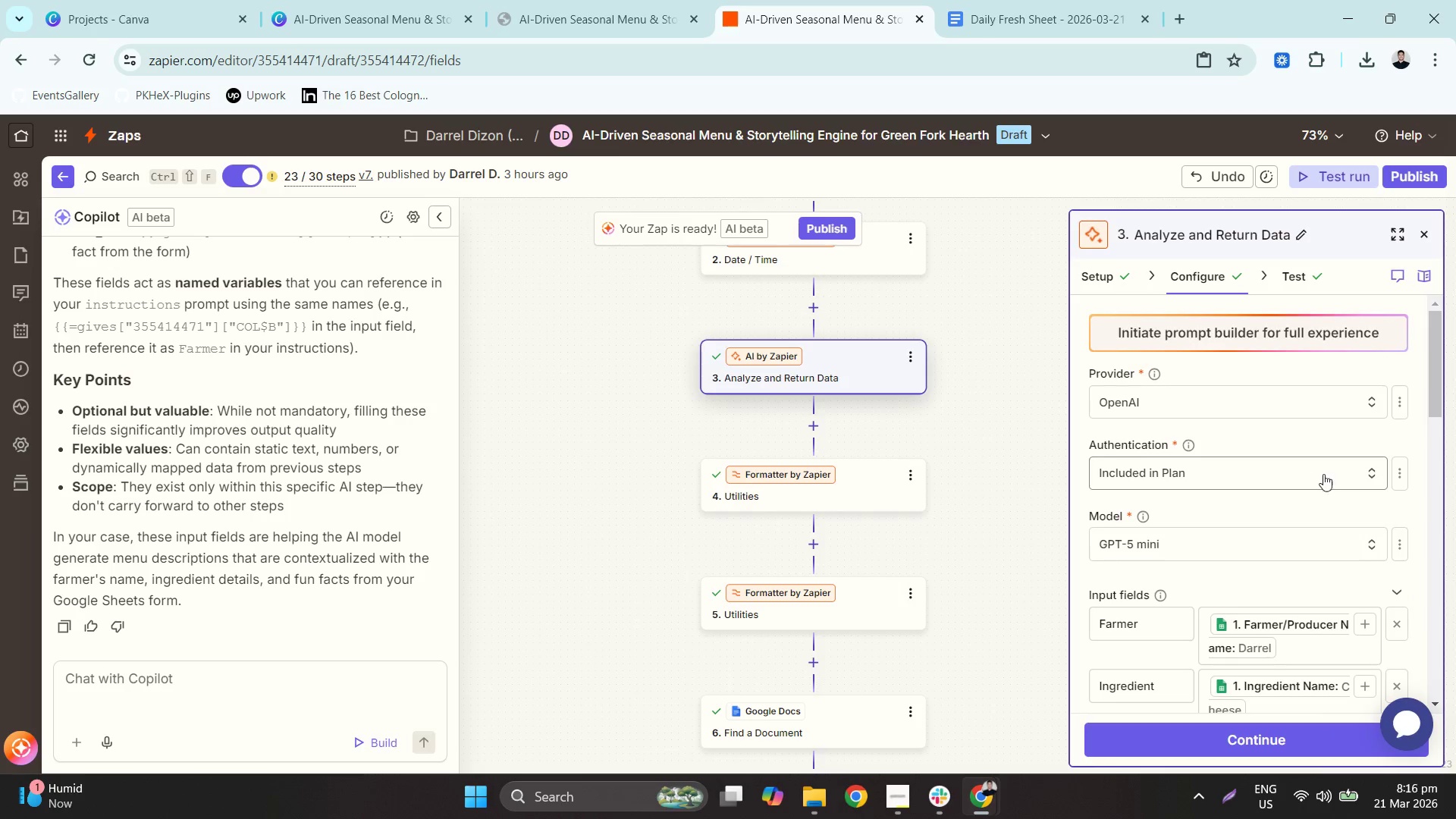 
scroll: coordinate [1332, 476], scroll_direction: down, amount: 9.0
 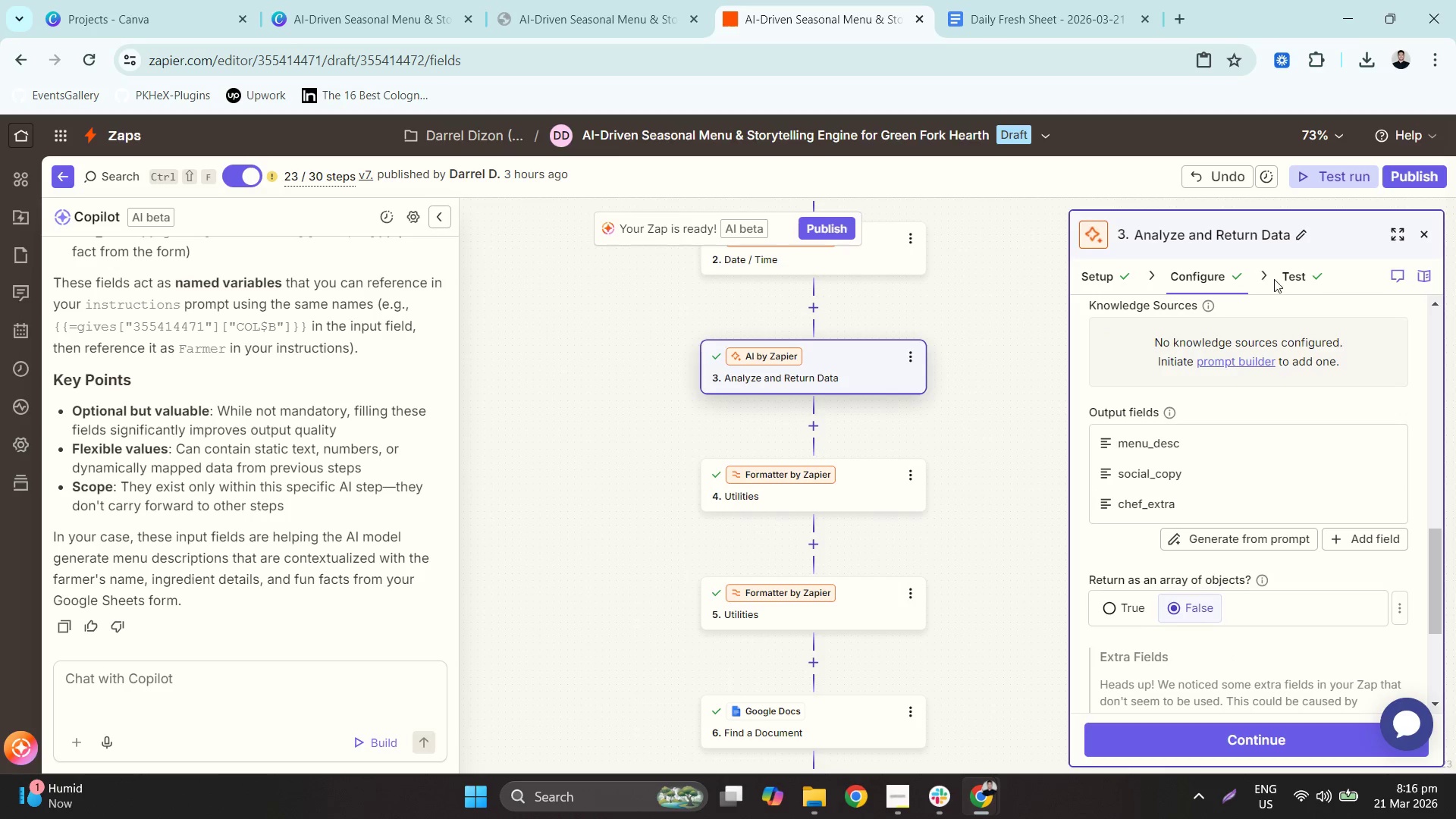 
double_click([1282, 281])
 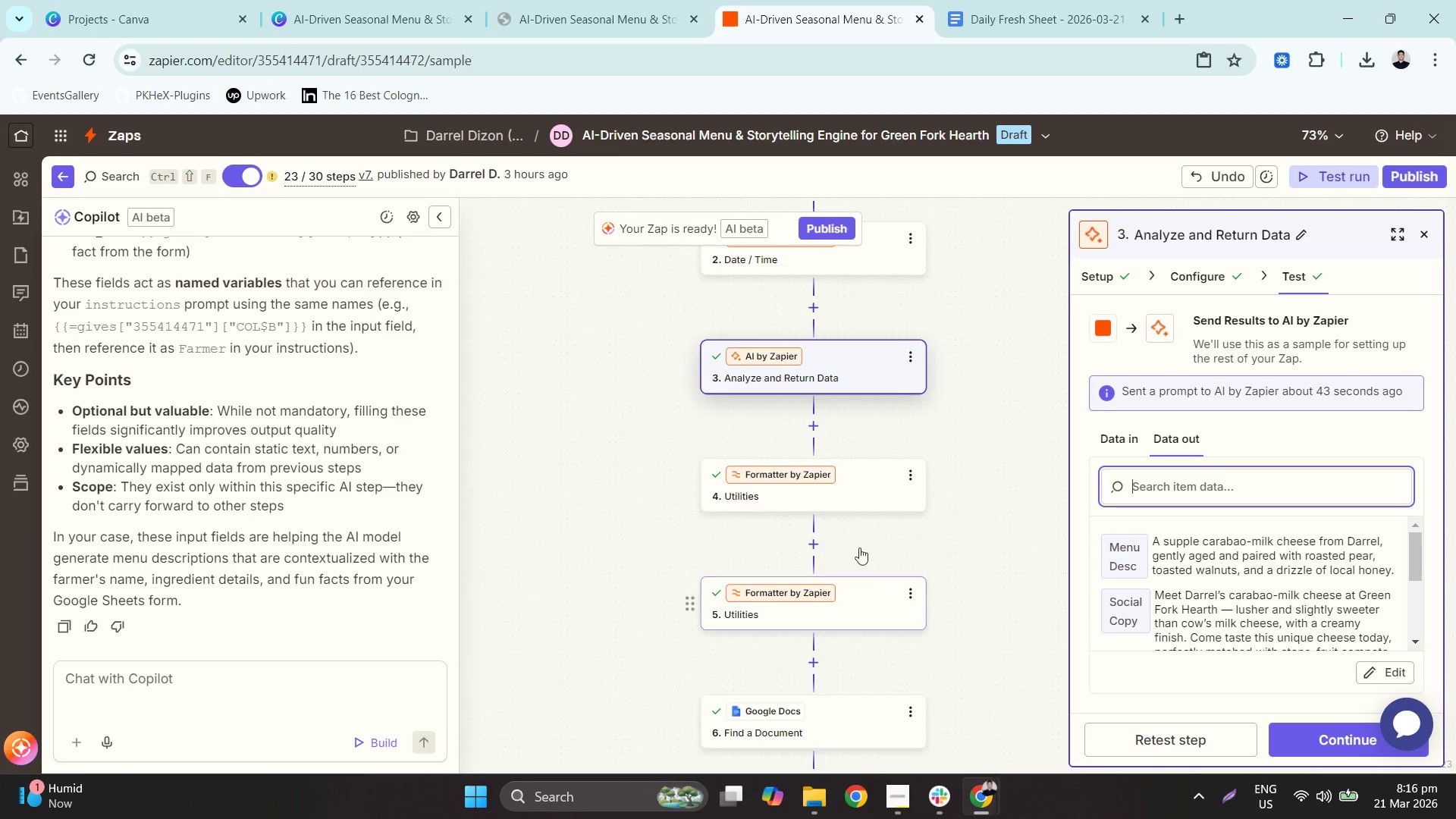 
left_click([827, 614])
 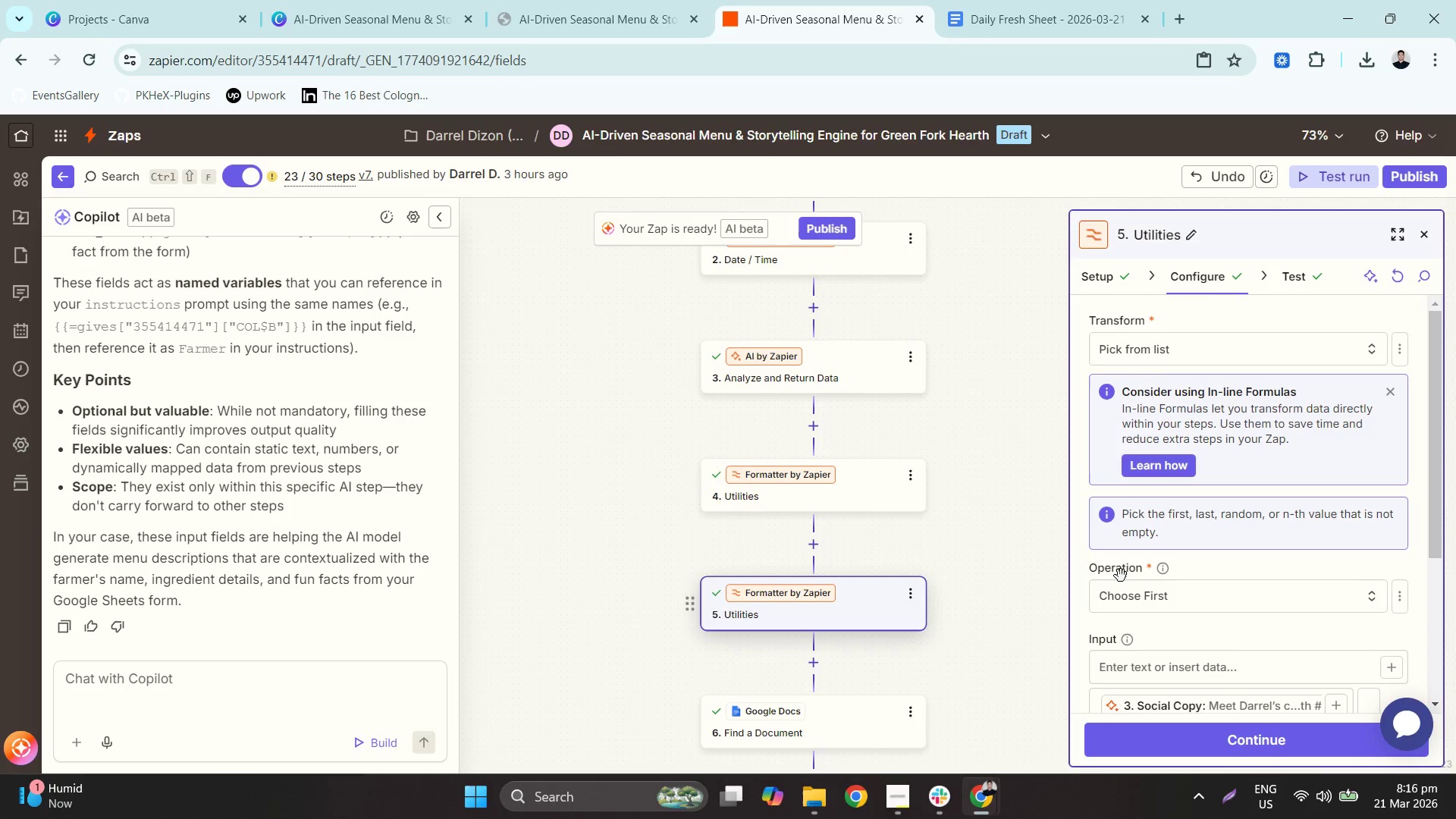 
scroll: coordinate [1361, 552], scroll_direction: down, amount: 4.0
 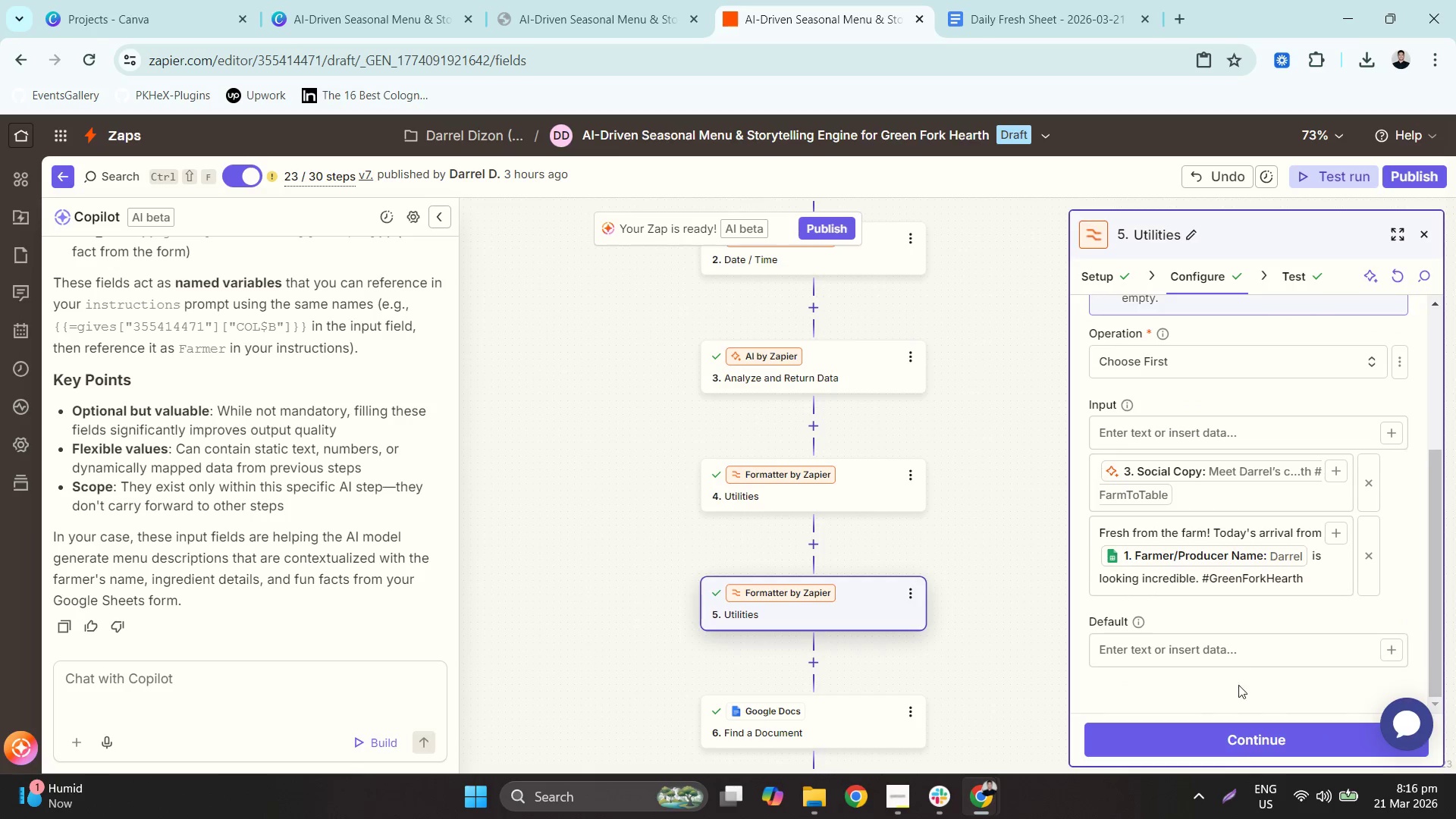 
left_click([1240, 751])
 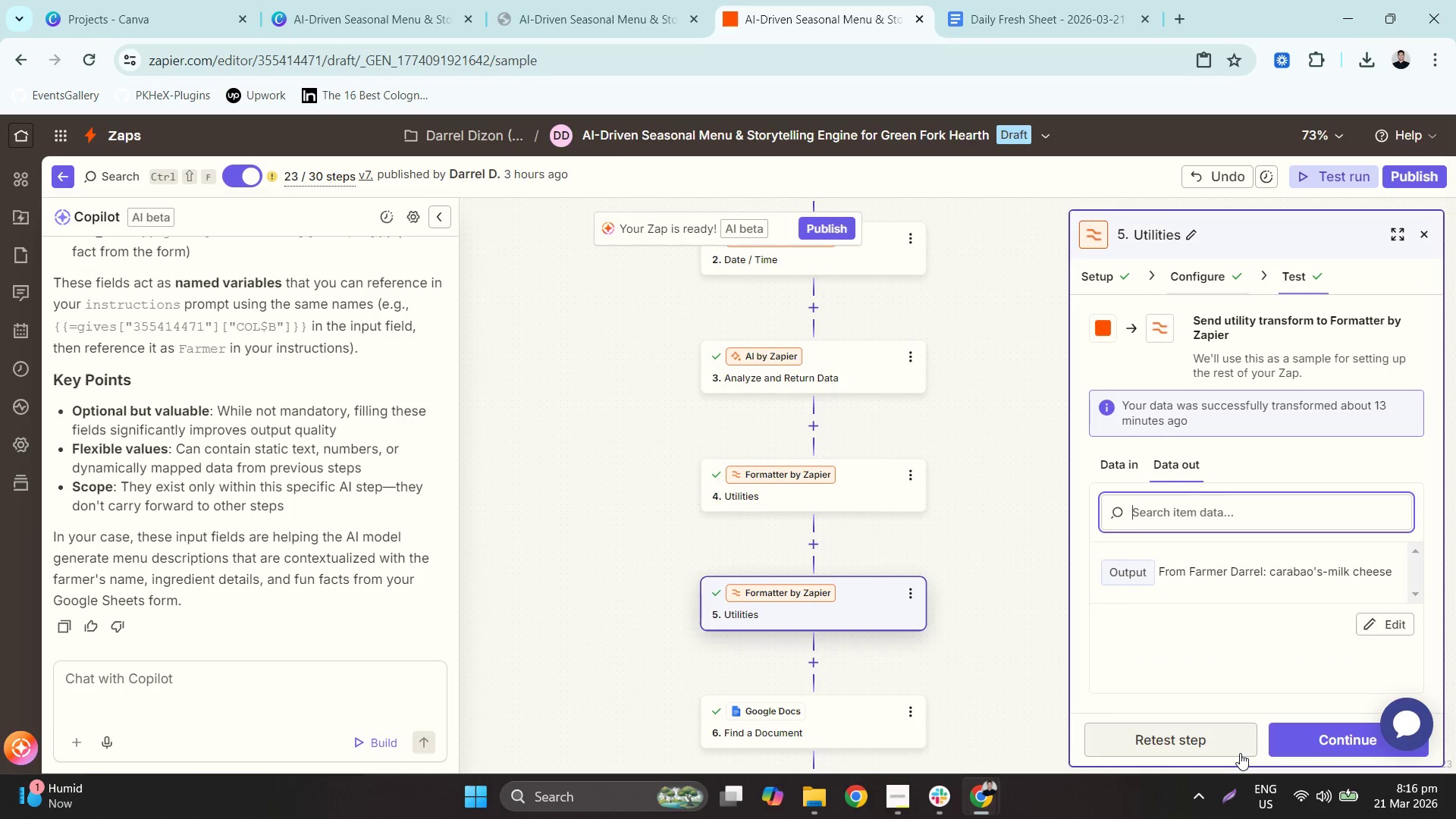 
left_click([1215, 745])
 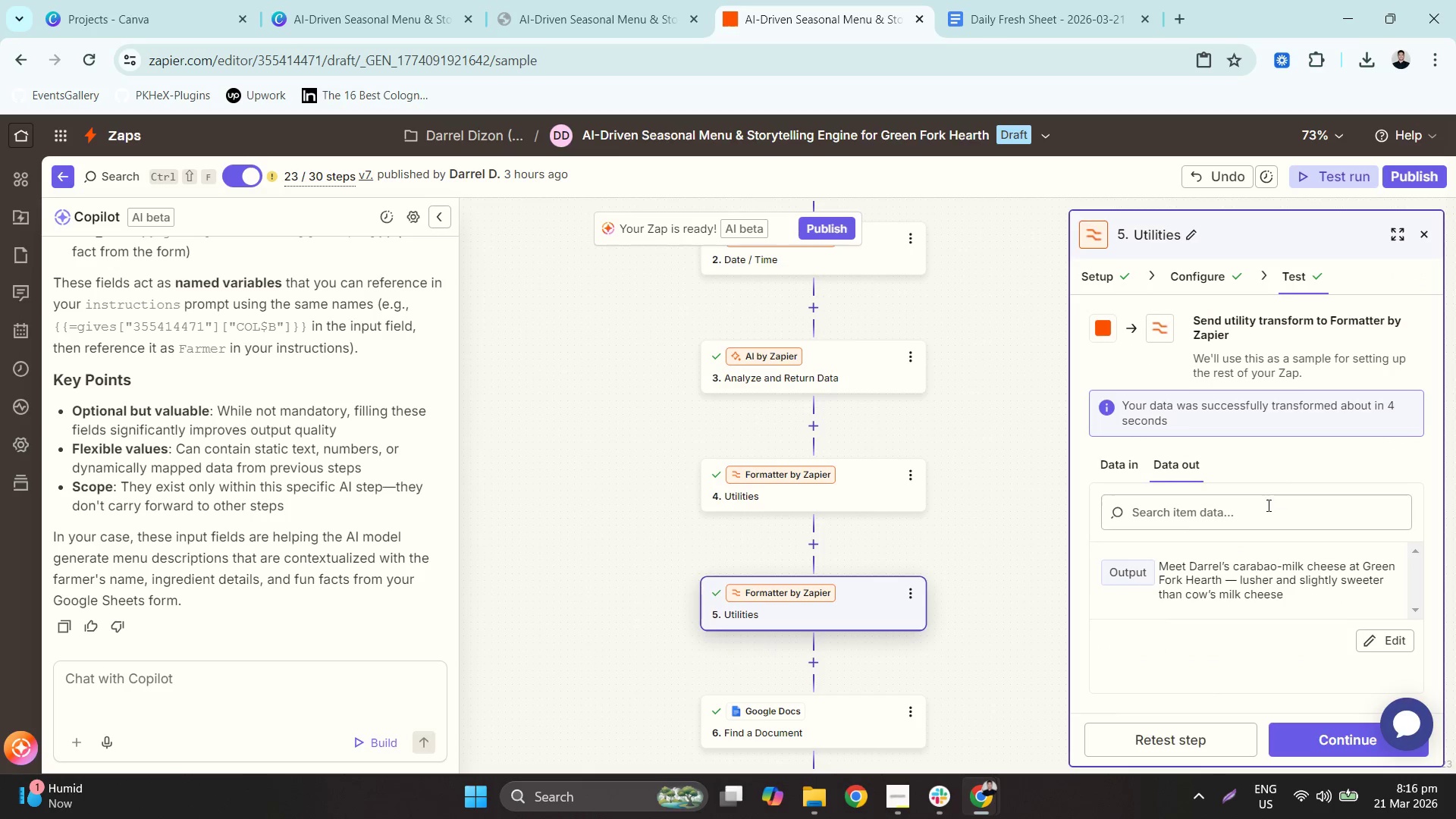 
scroll: coordinate [843, 585], scroll_direction: down, amount: 14.0
 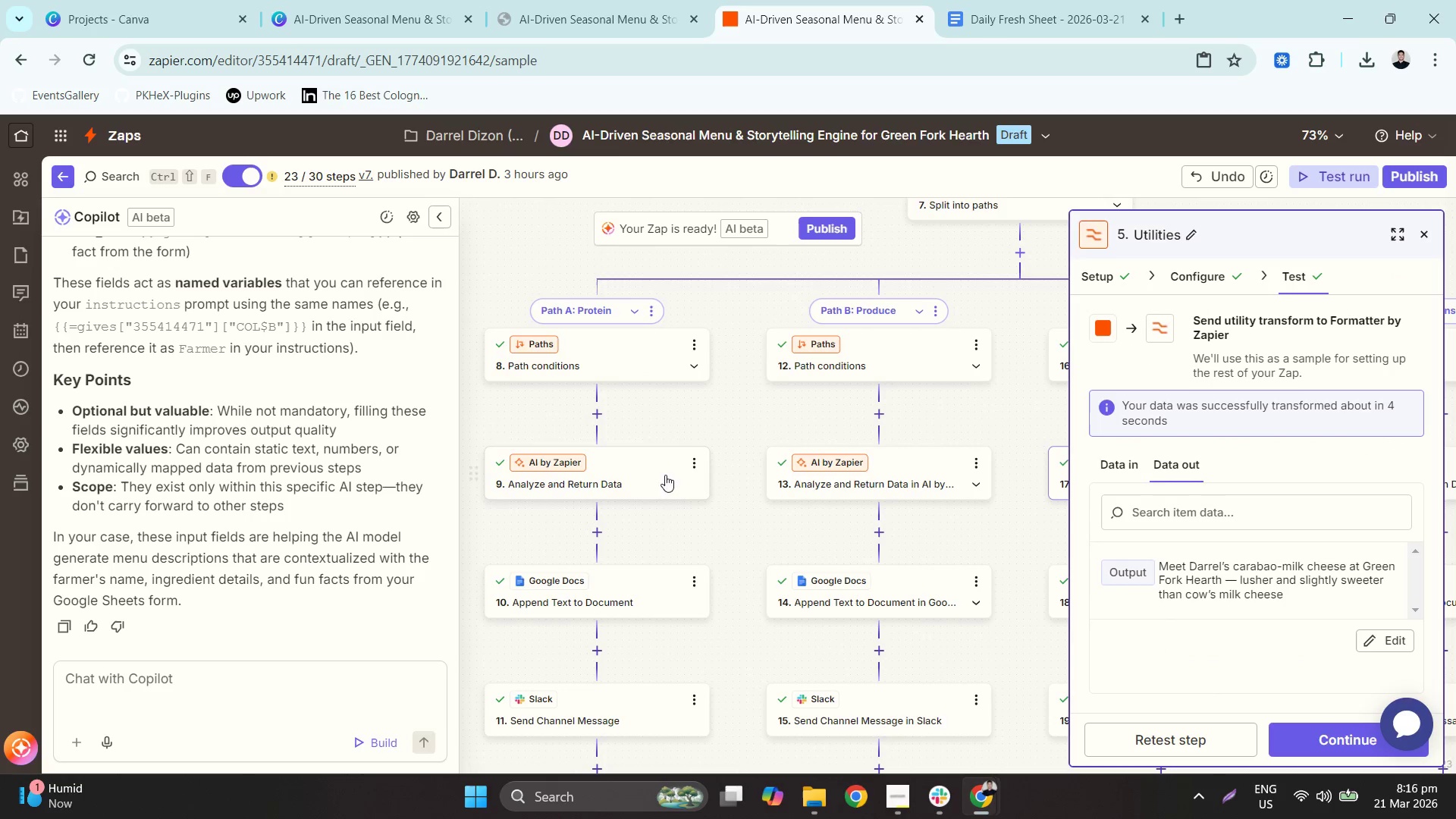 
left_click([698, 457])
 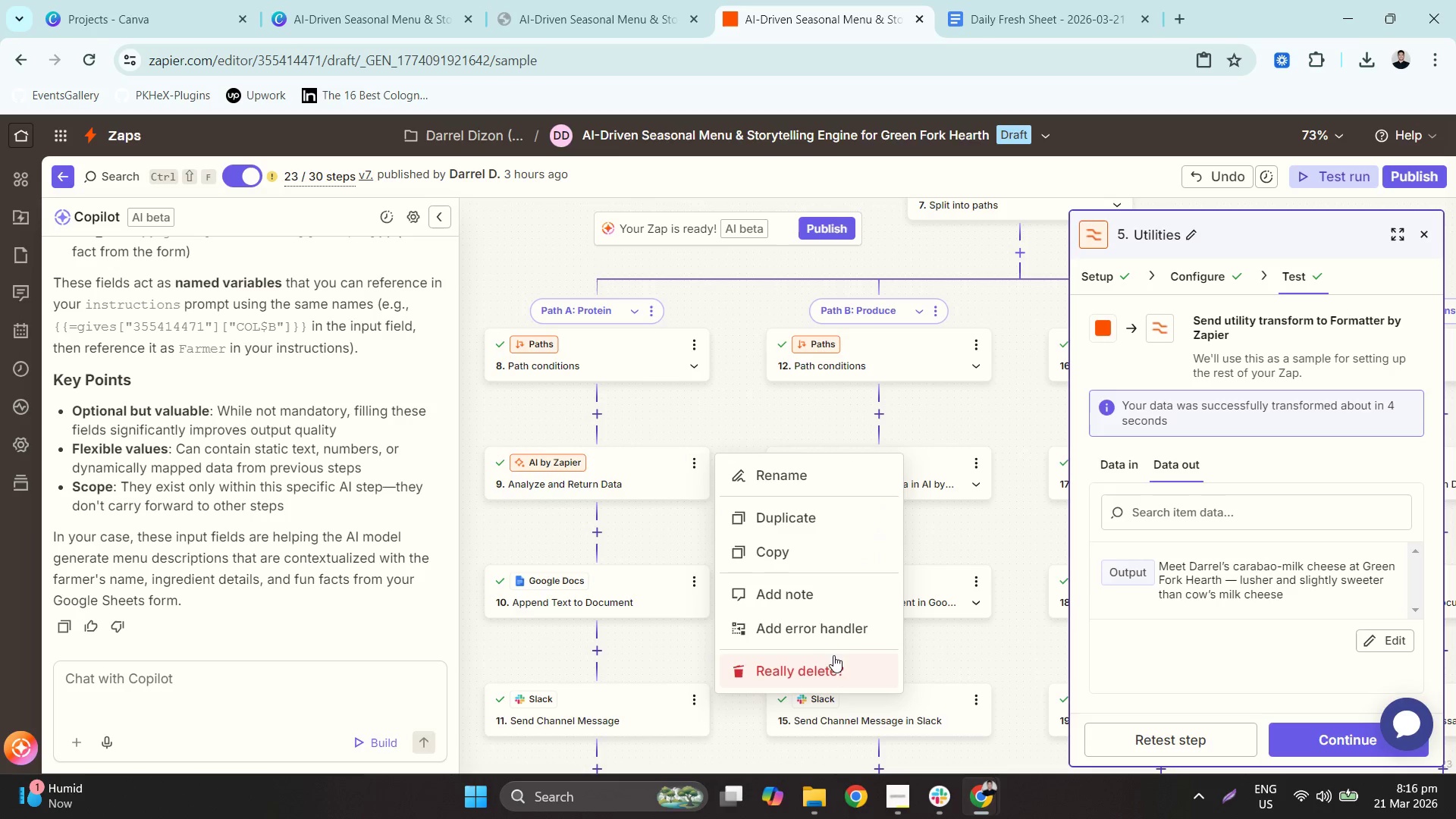 
left_click([817, 663])
 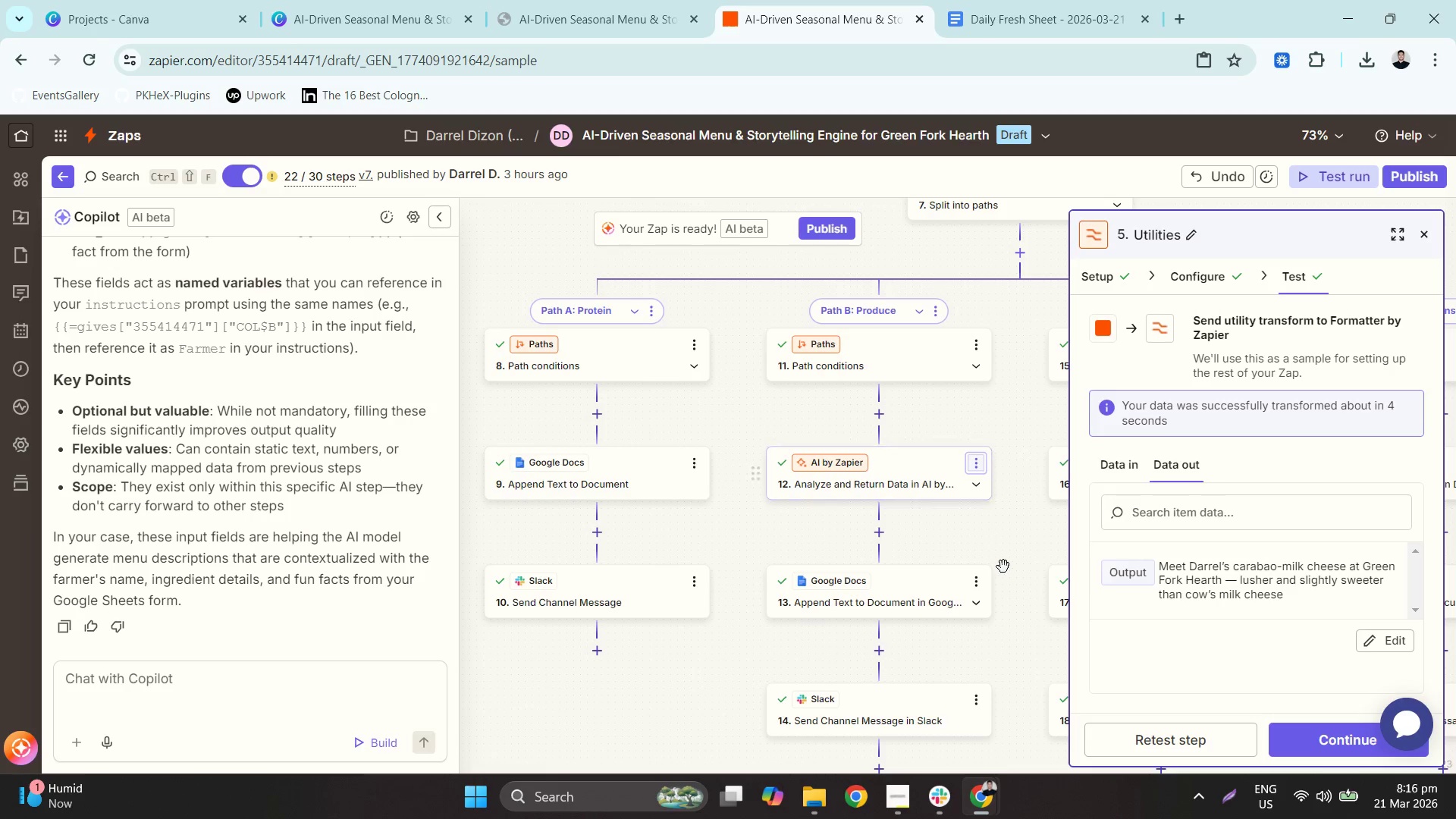 
left_click([976, 465])
 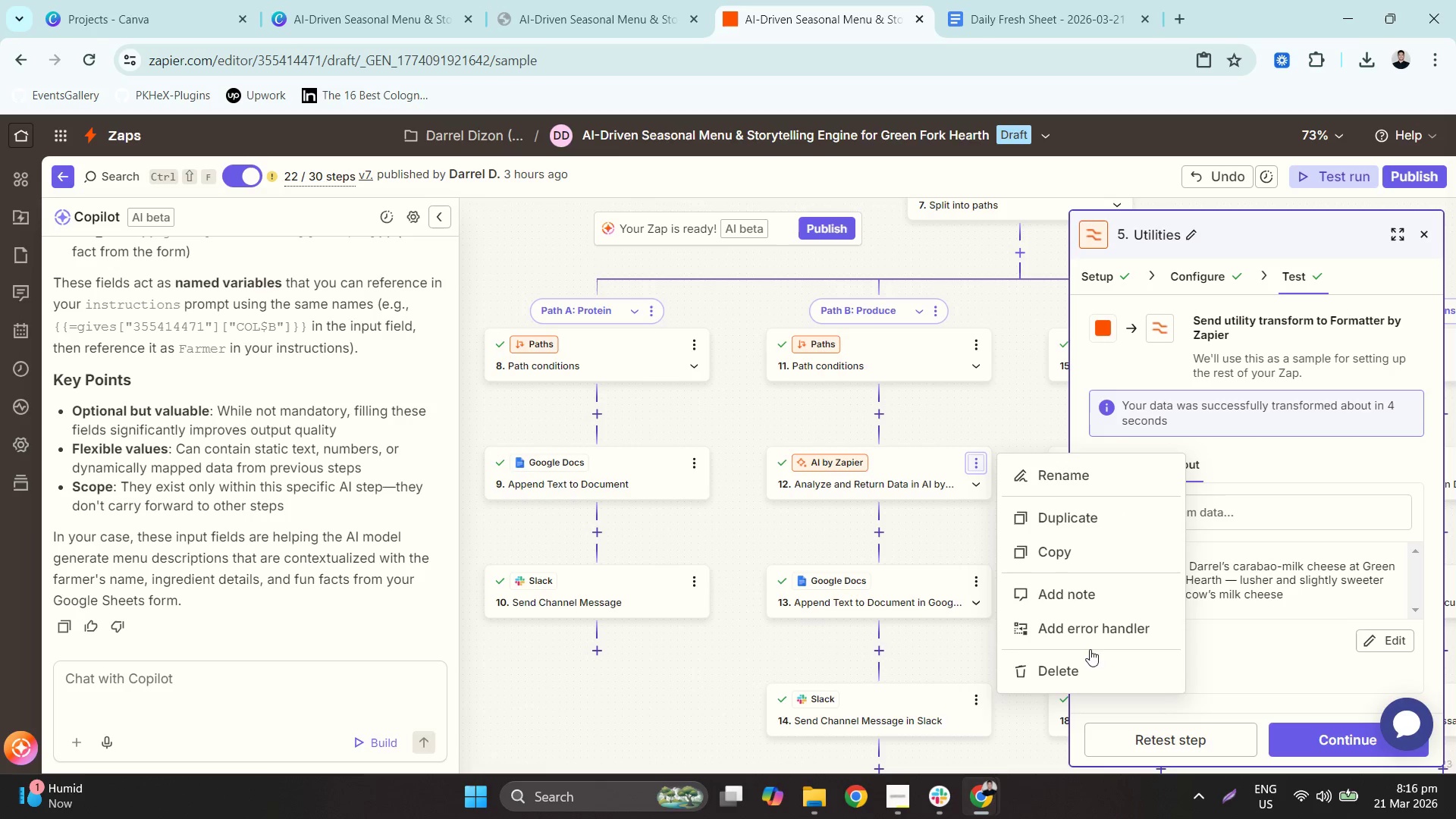 
double_click([1082, 673])
 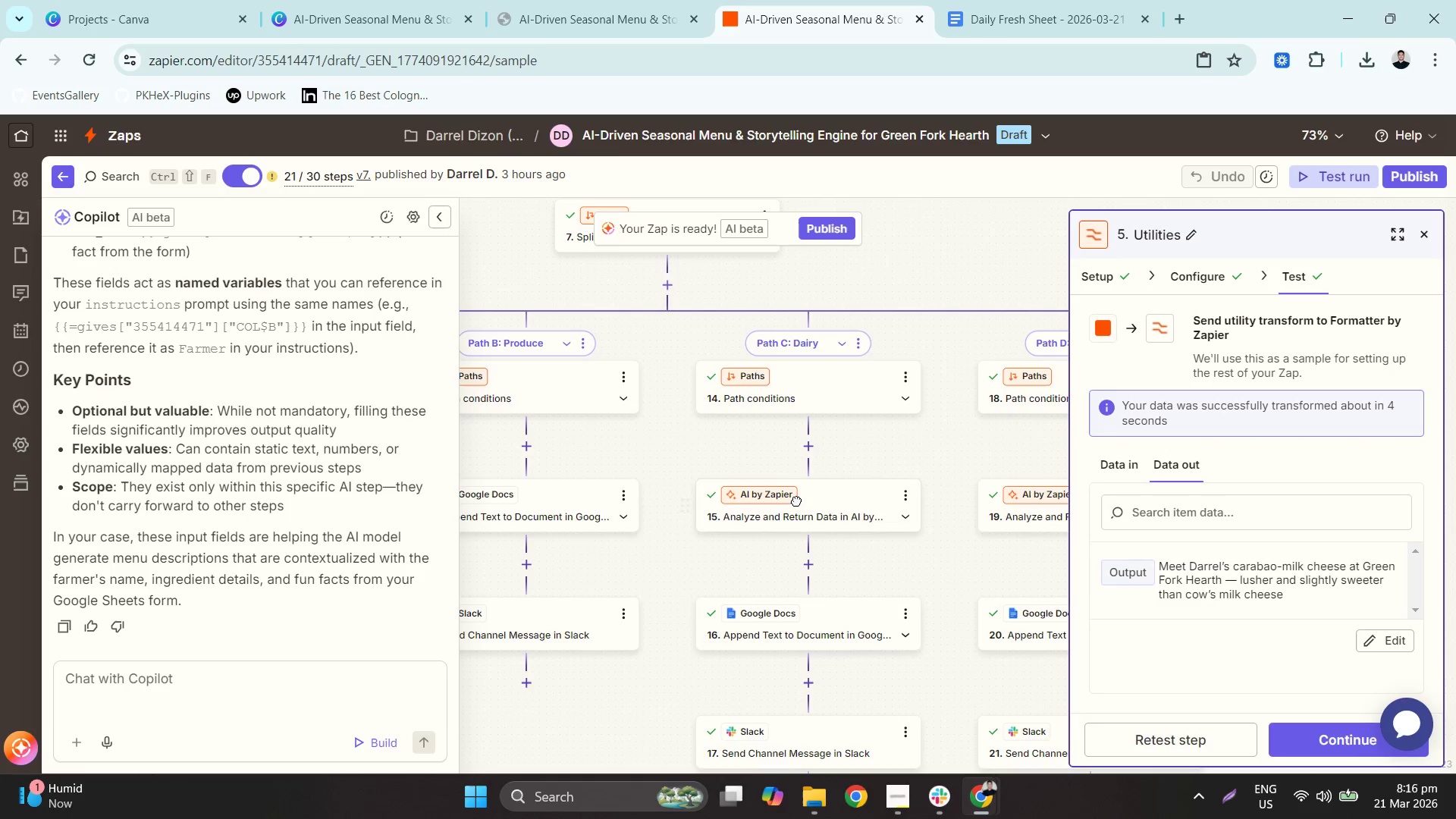 
left_click([895, 492])
 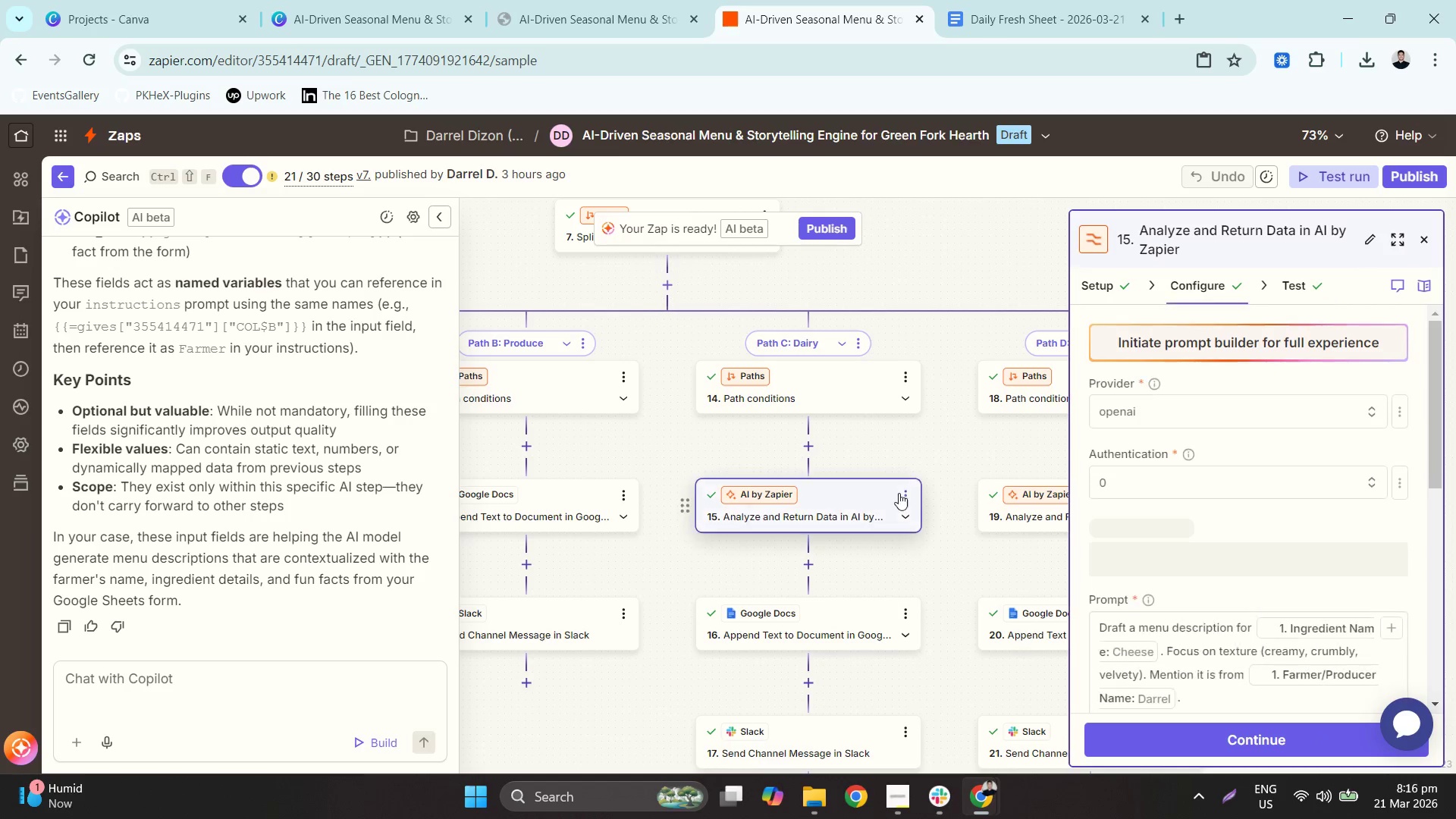 
left_click([902, 495])
 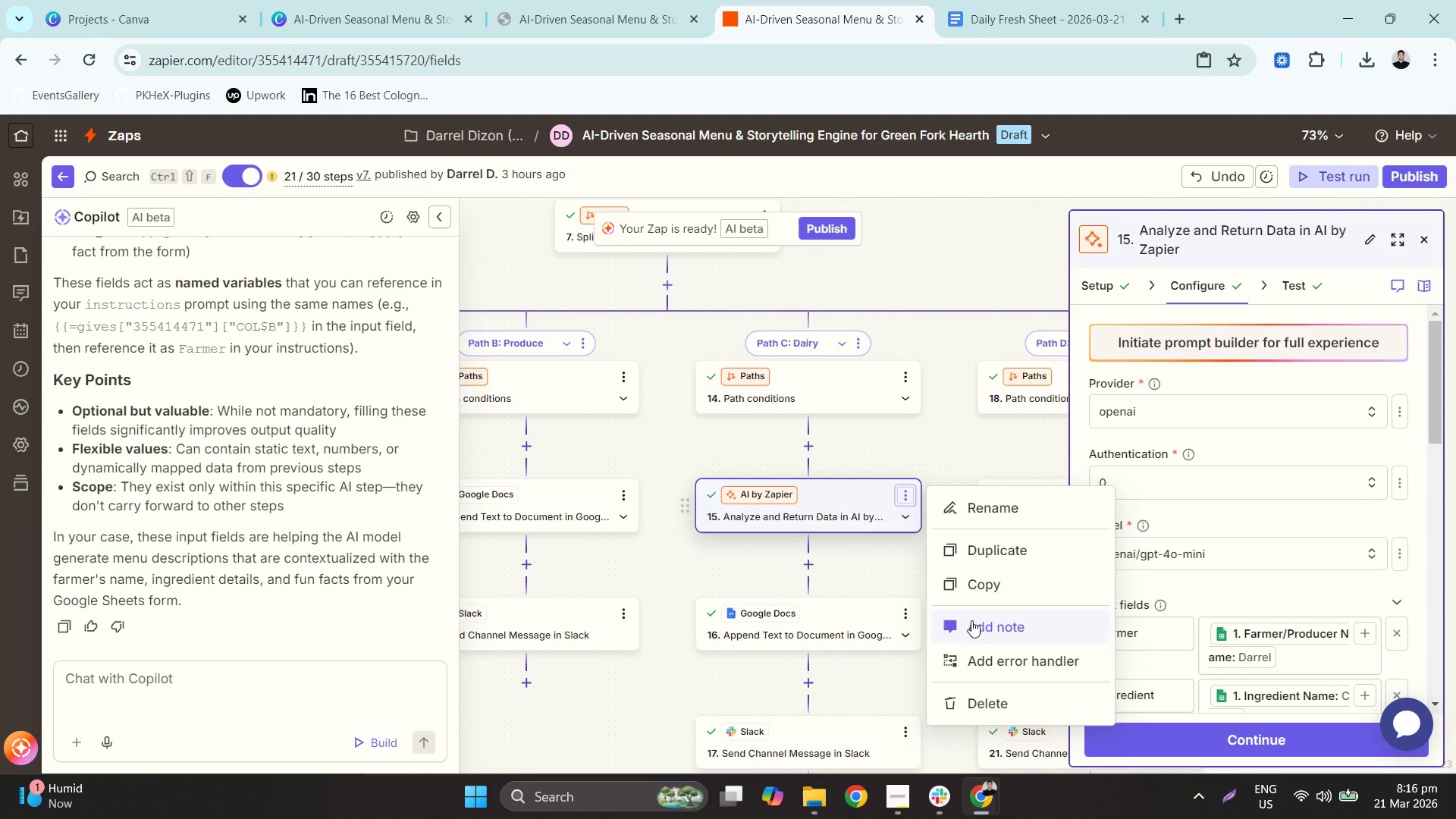 
double_click([1024, 687])
 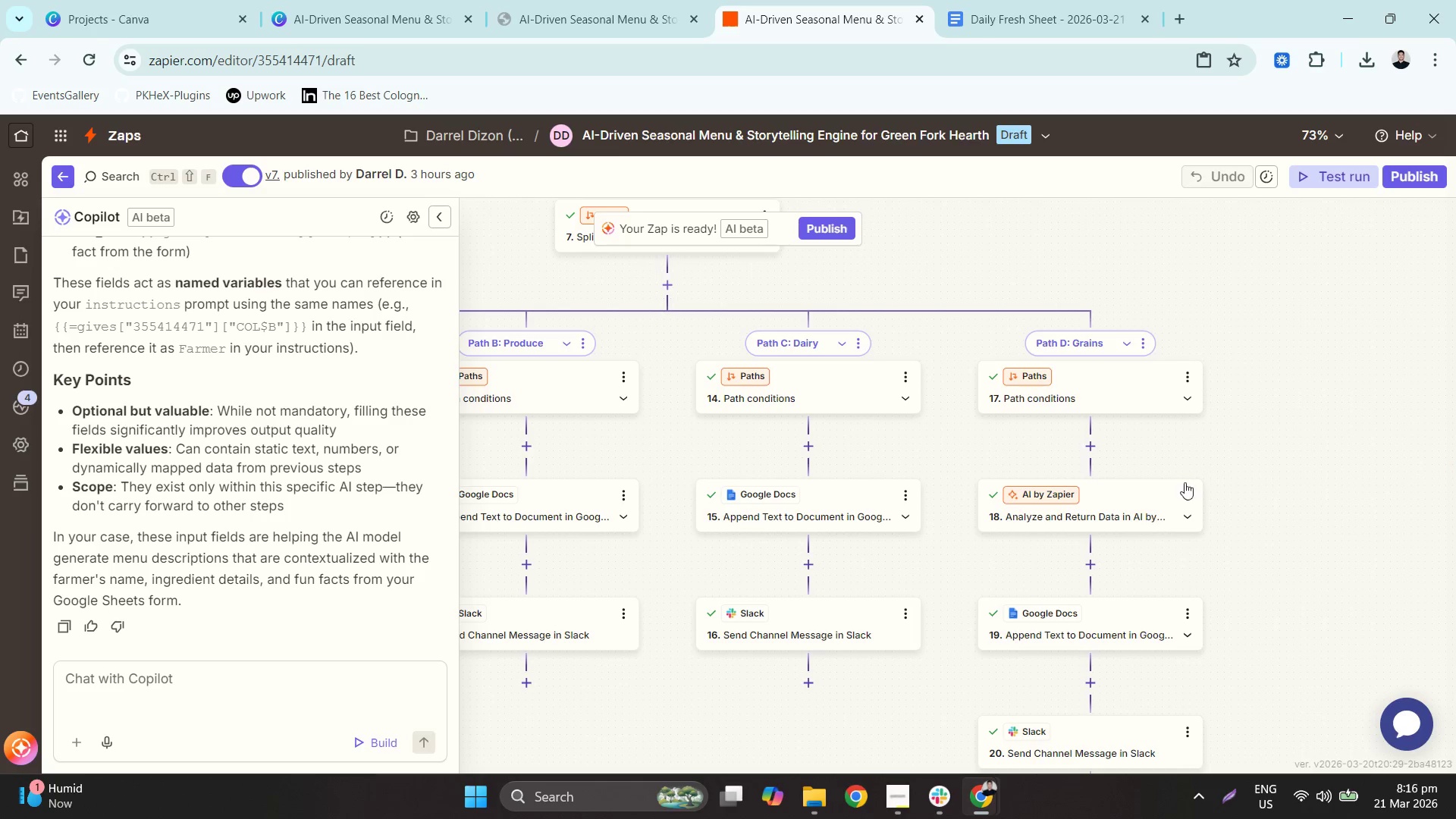 
left_click([1185, 497])
 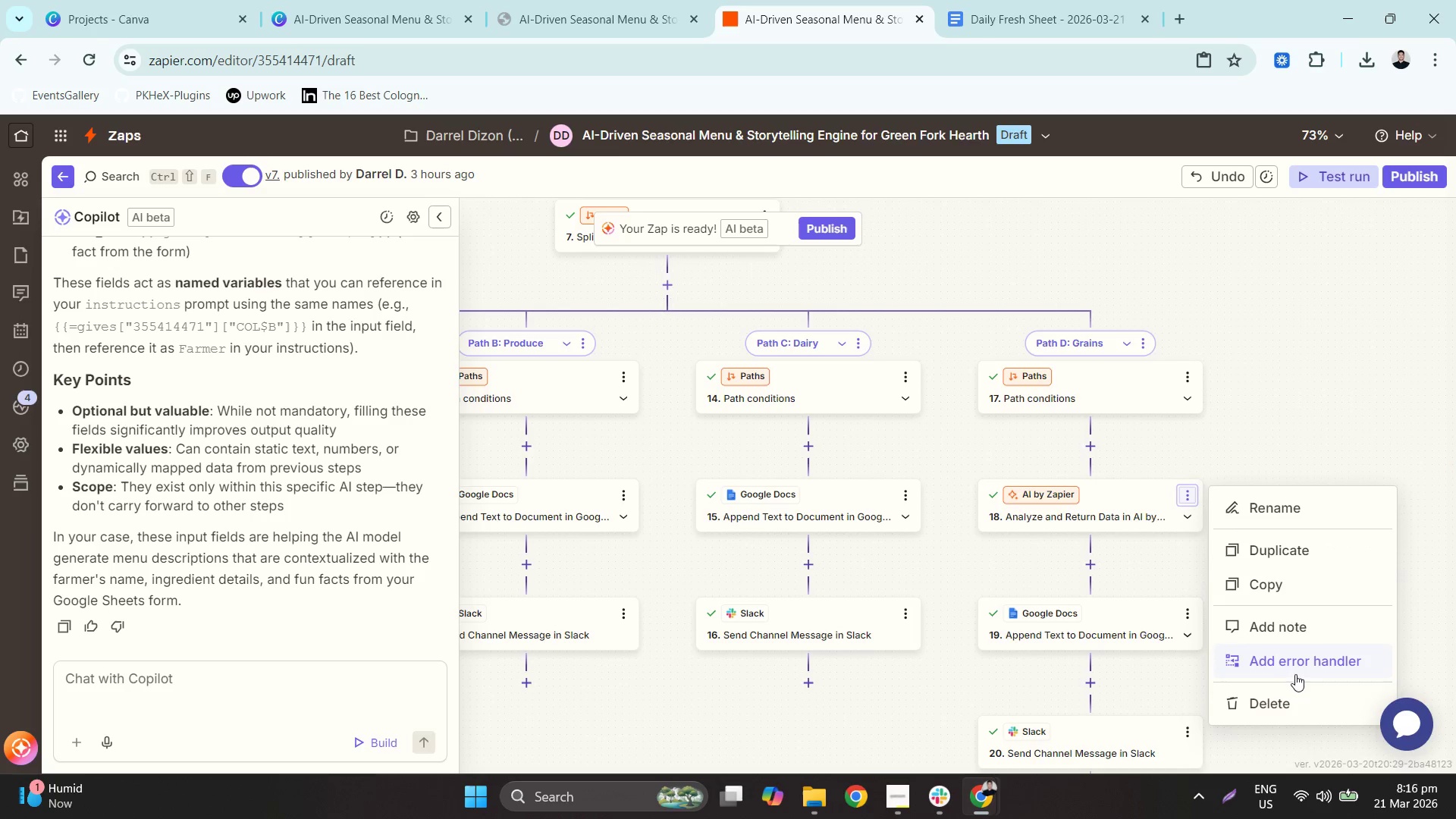 
double_click([1301, 695])
 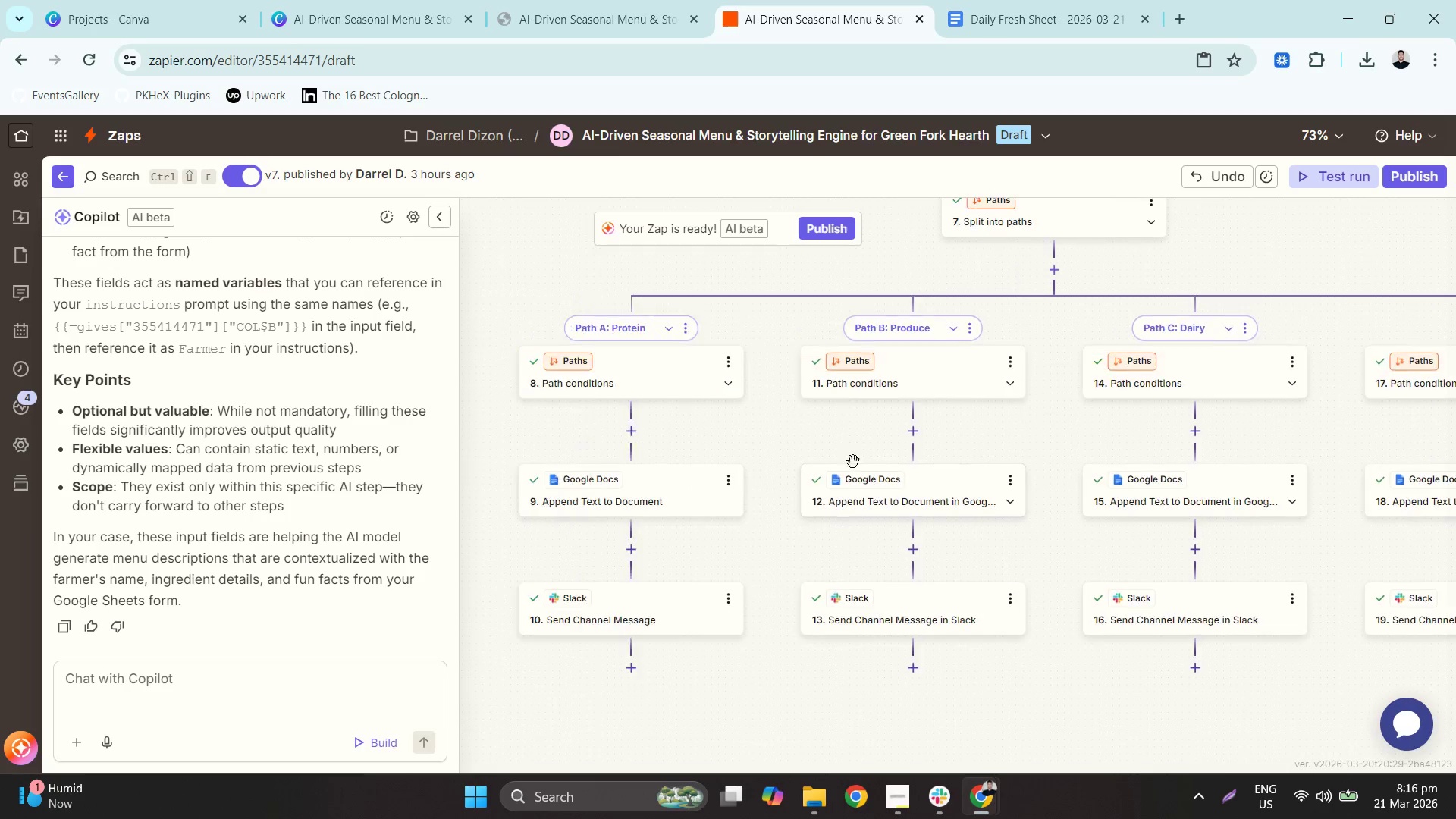 
left_click([664, 479])
 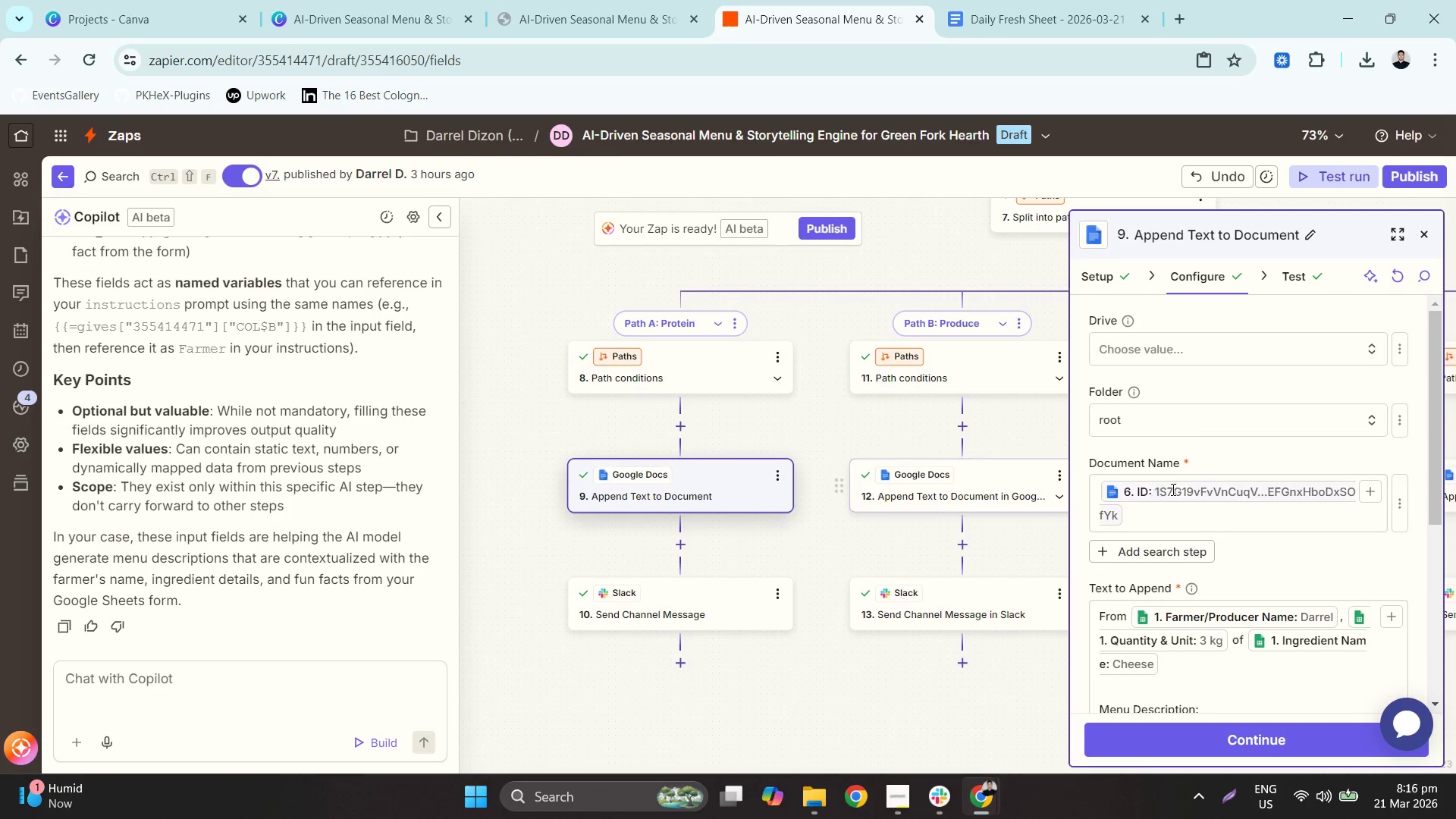 
scroll: coordinate [1280, 497], scroll_direction: down, amount: 2.0
 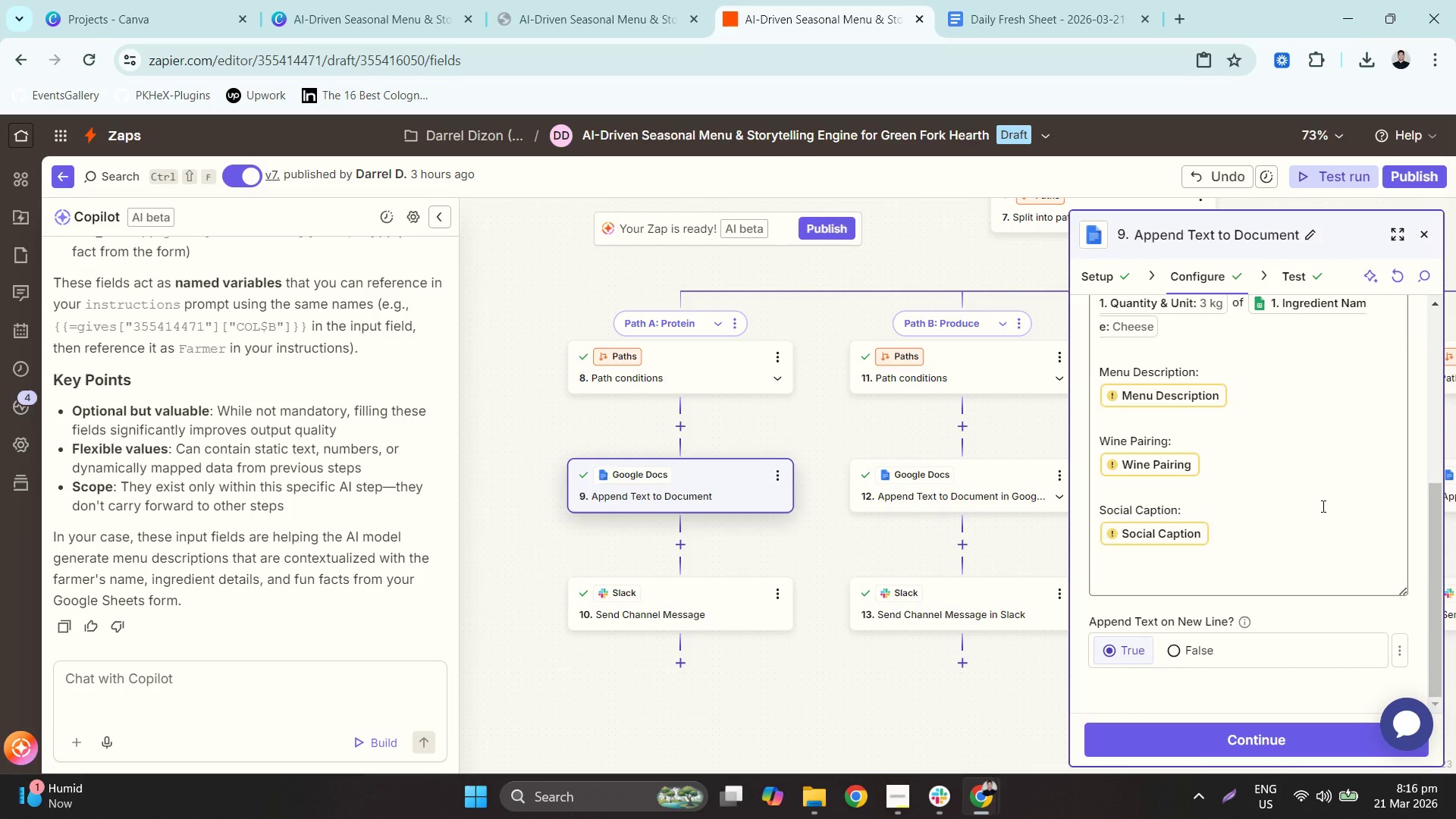 
scroll: coordinate [1281, 507], scroll_direction: up, amount: 1.0
 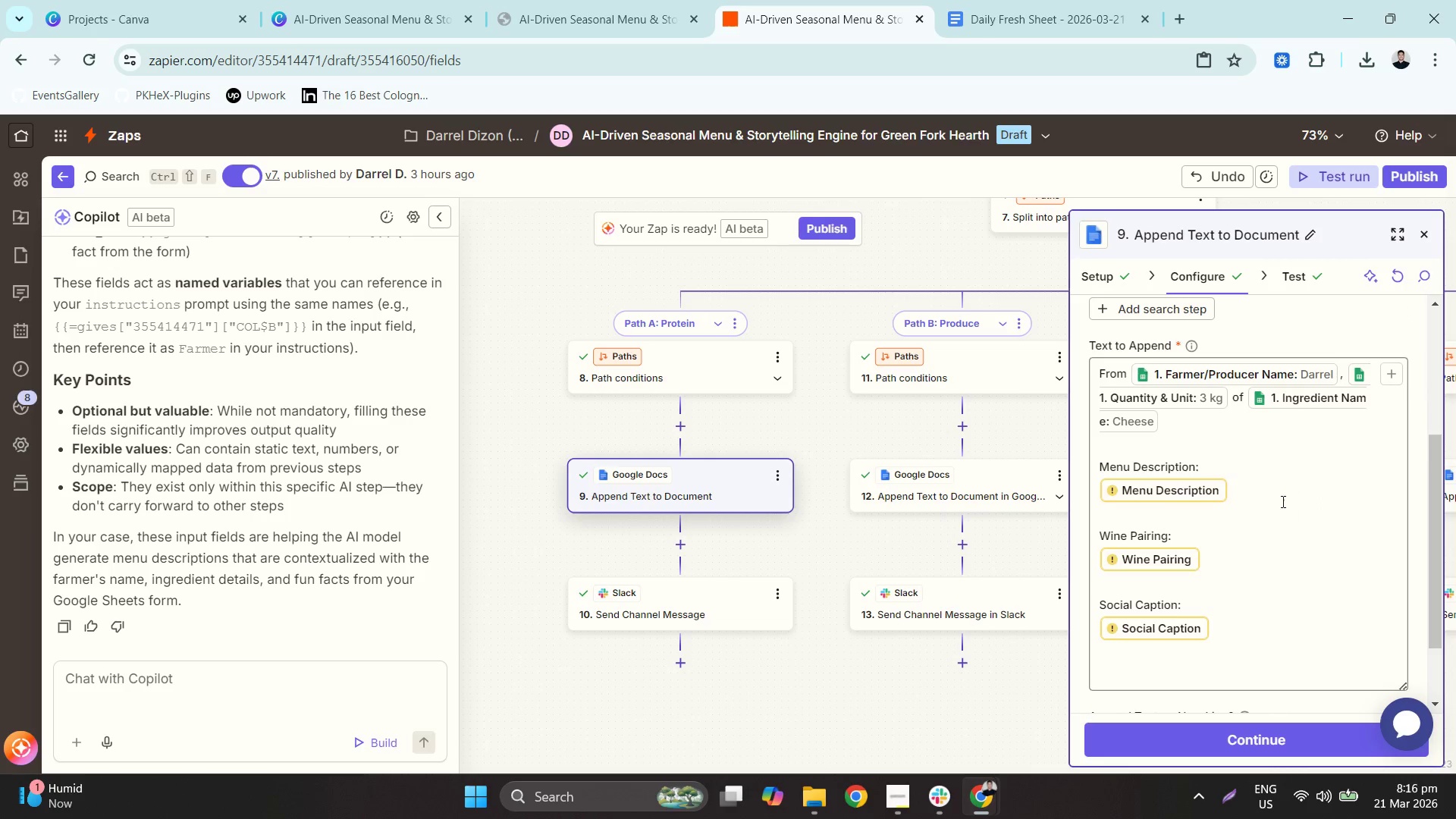 
scroll: coordinate [1282, 501], scroll_direction: down, amount: 1.0
 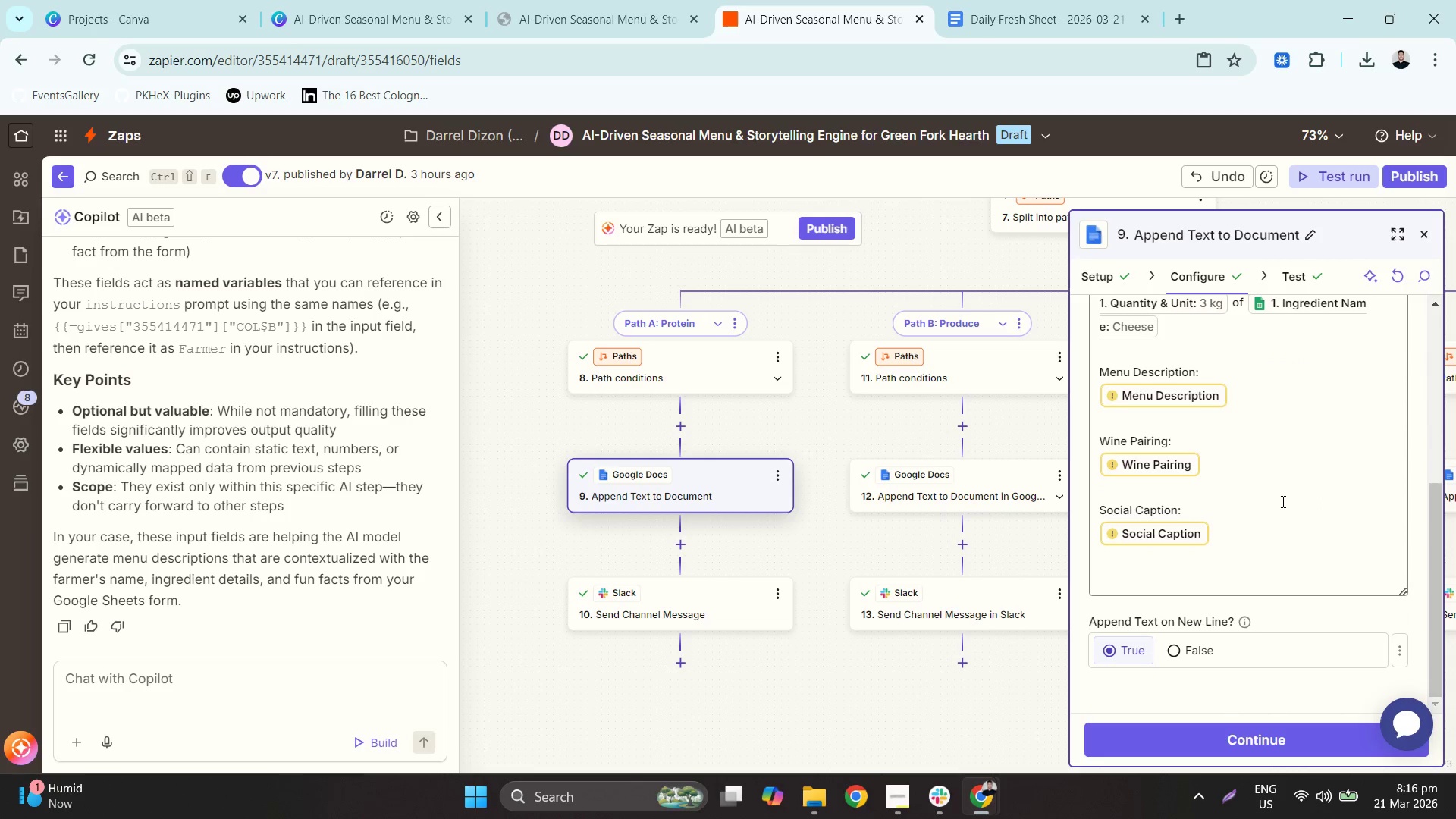 
scroll: coordinate [1282, 500], scroll_direction: up, amount: 1.0
 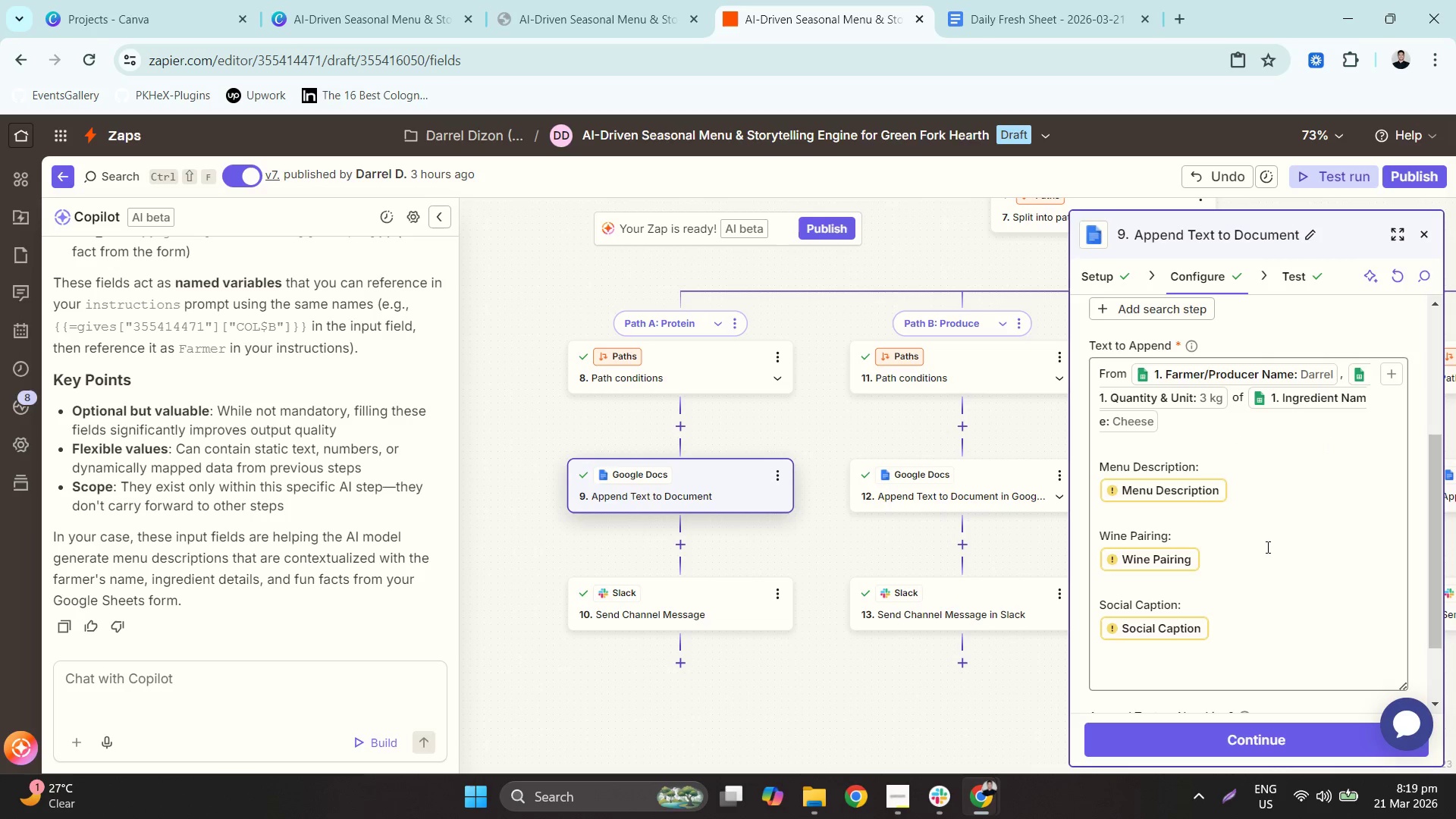 
wait(178.64)
 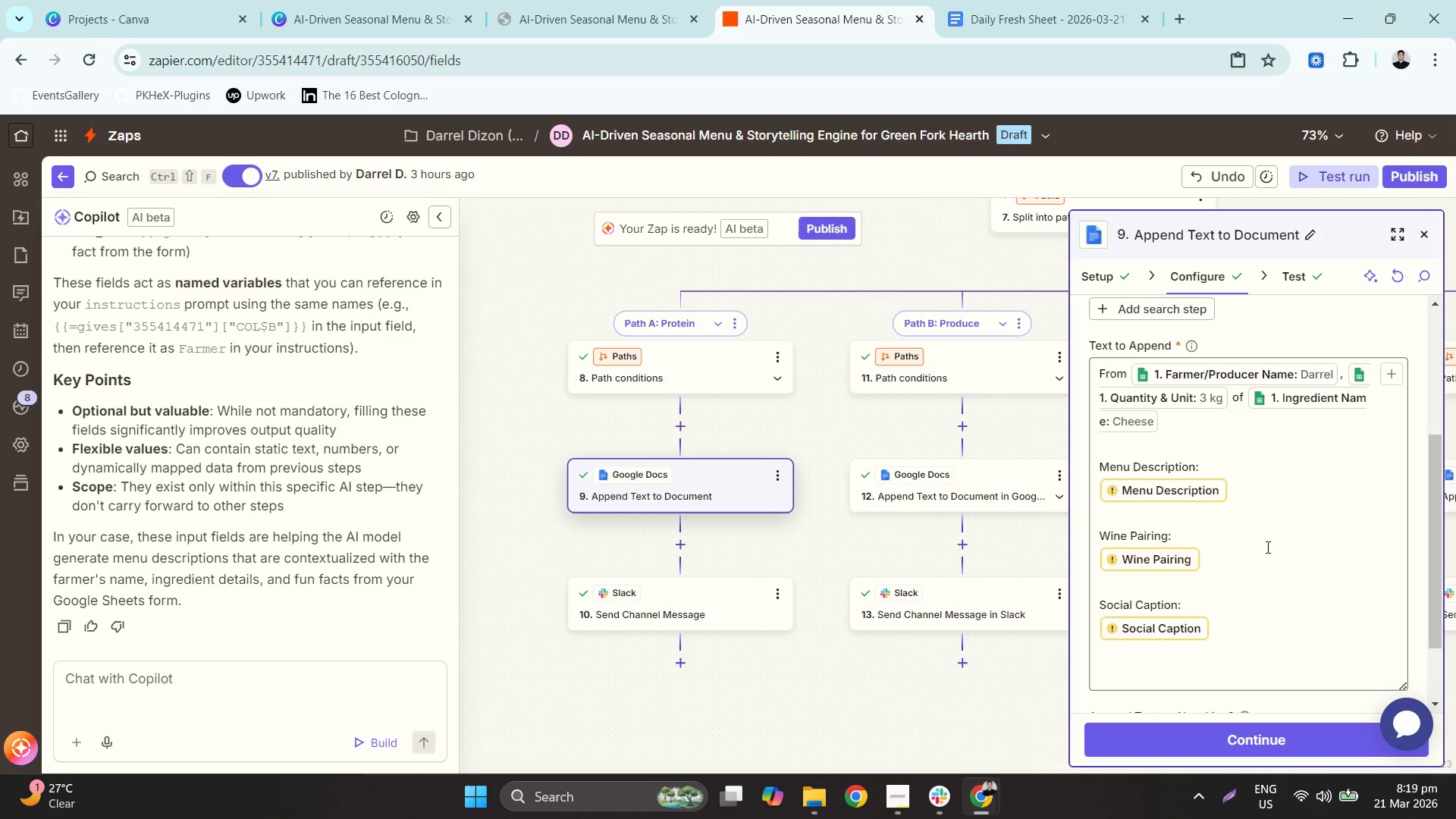 
scroll: coordinate [1253, 428], scroll_direction: up, amount: 2.0
 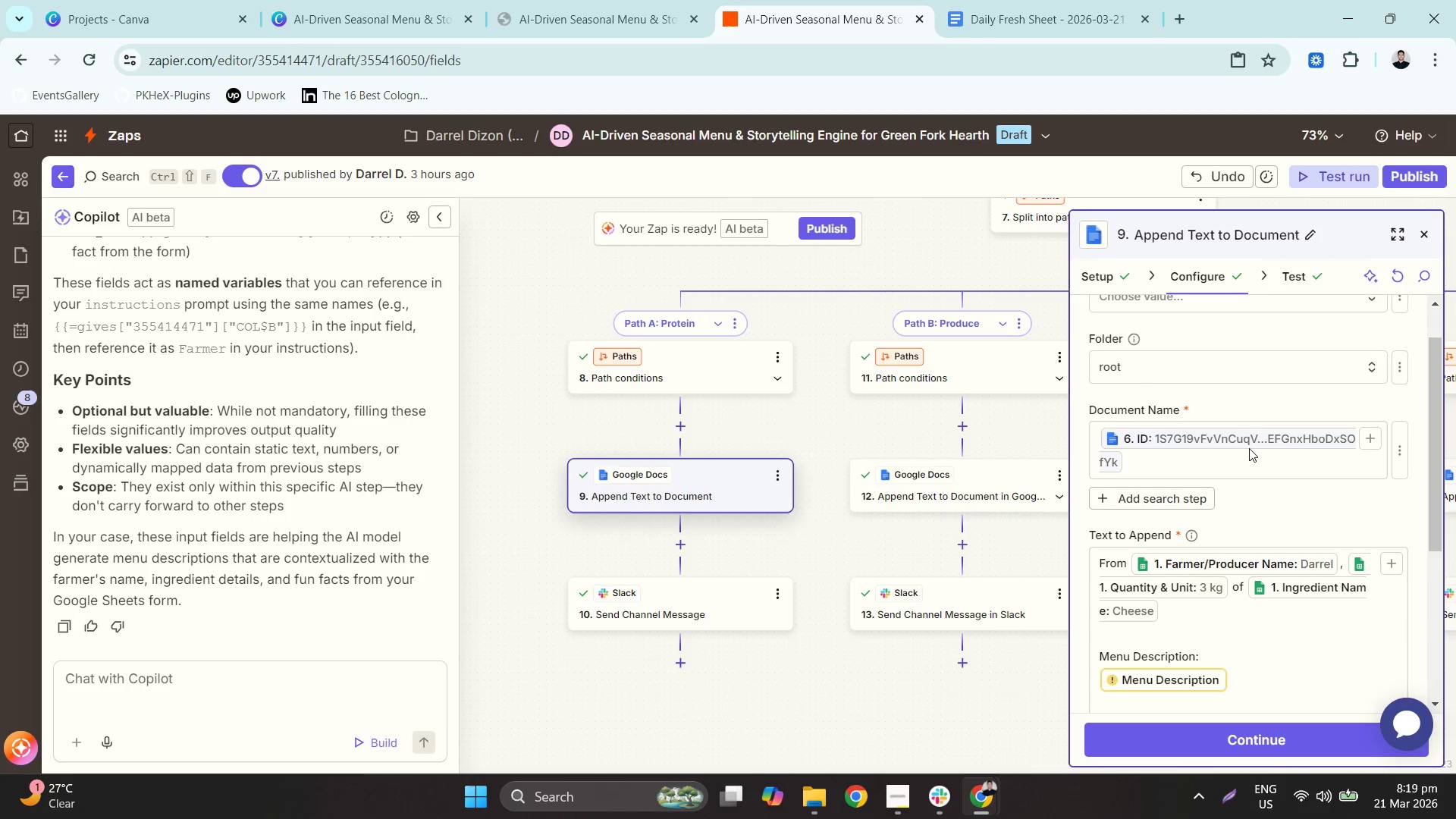 
scroll: coordinate [1280, 526], scroll_direction: down, amount: 3.0
 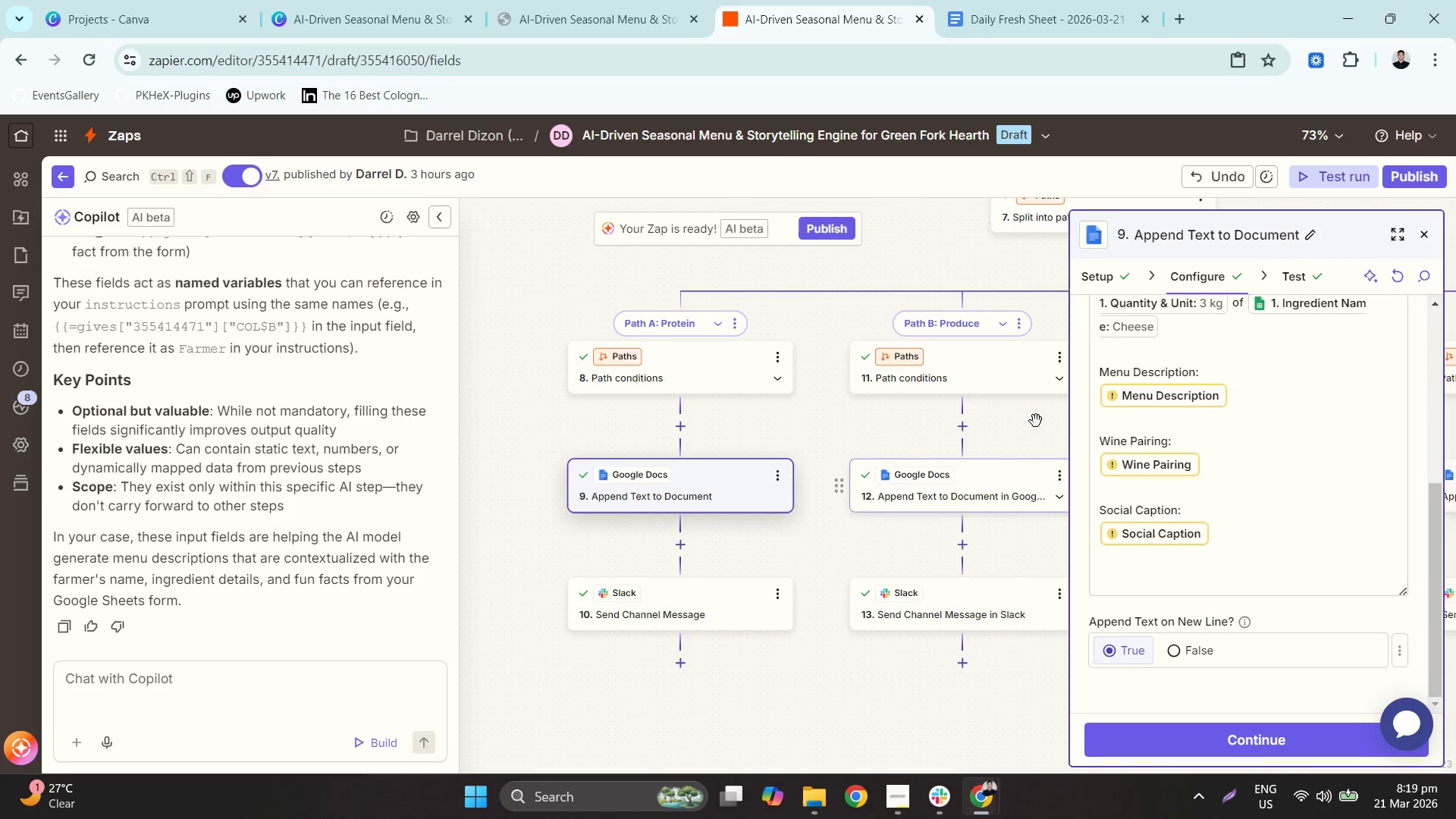 
scroll: coordinate [1320, 480], scroll_direction: up, amount: 3.0
 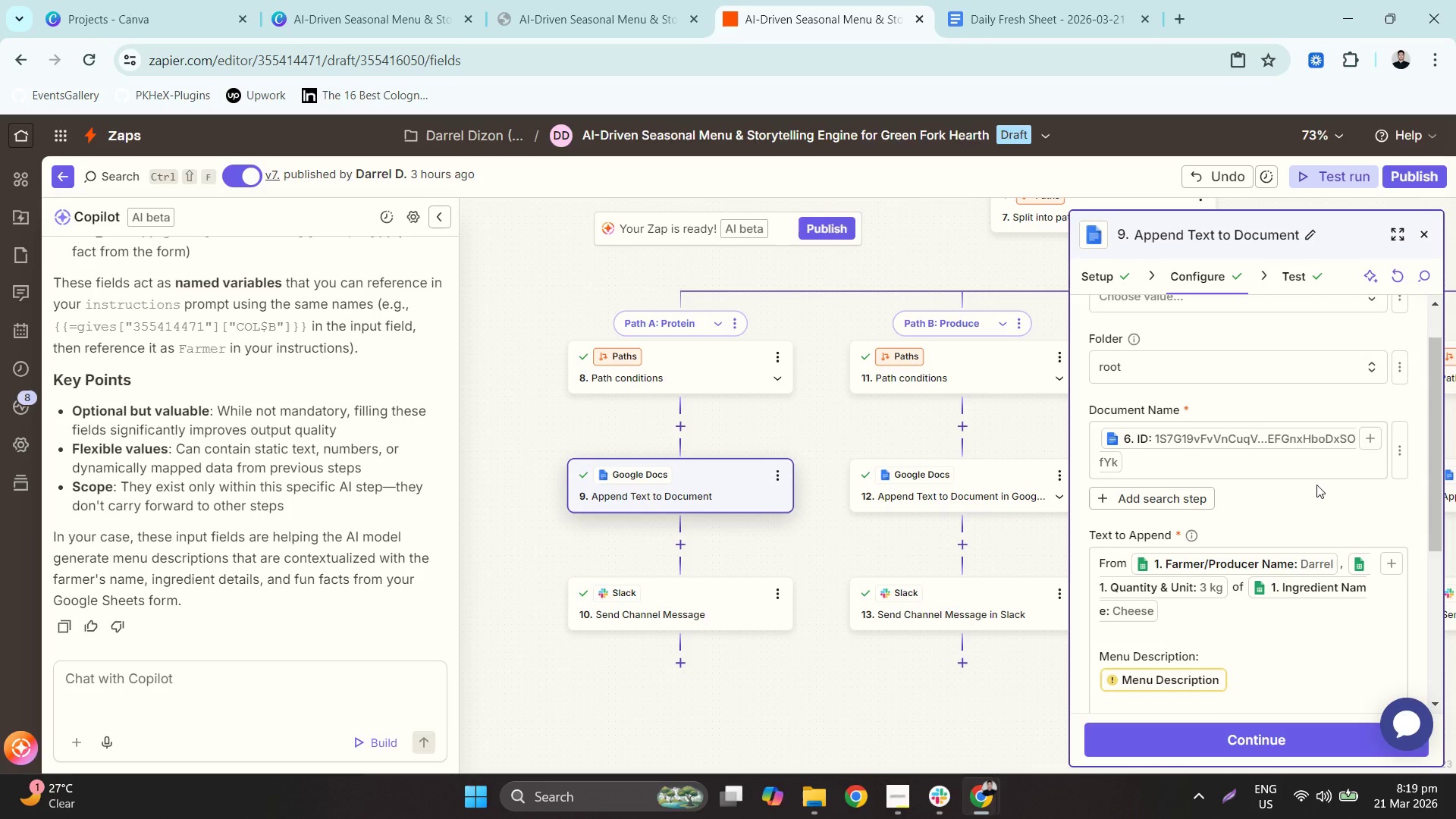 
scroll: coordinate [1316, 485], scroll_direction: down, amount: 1.0
 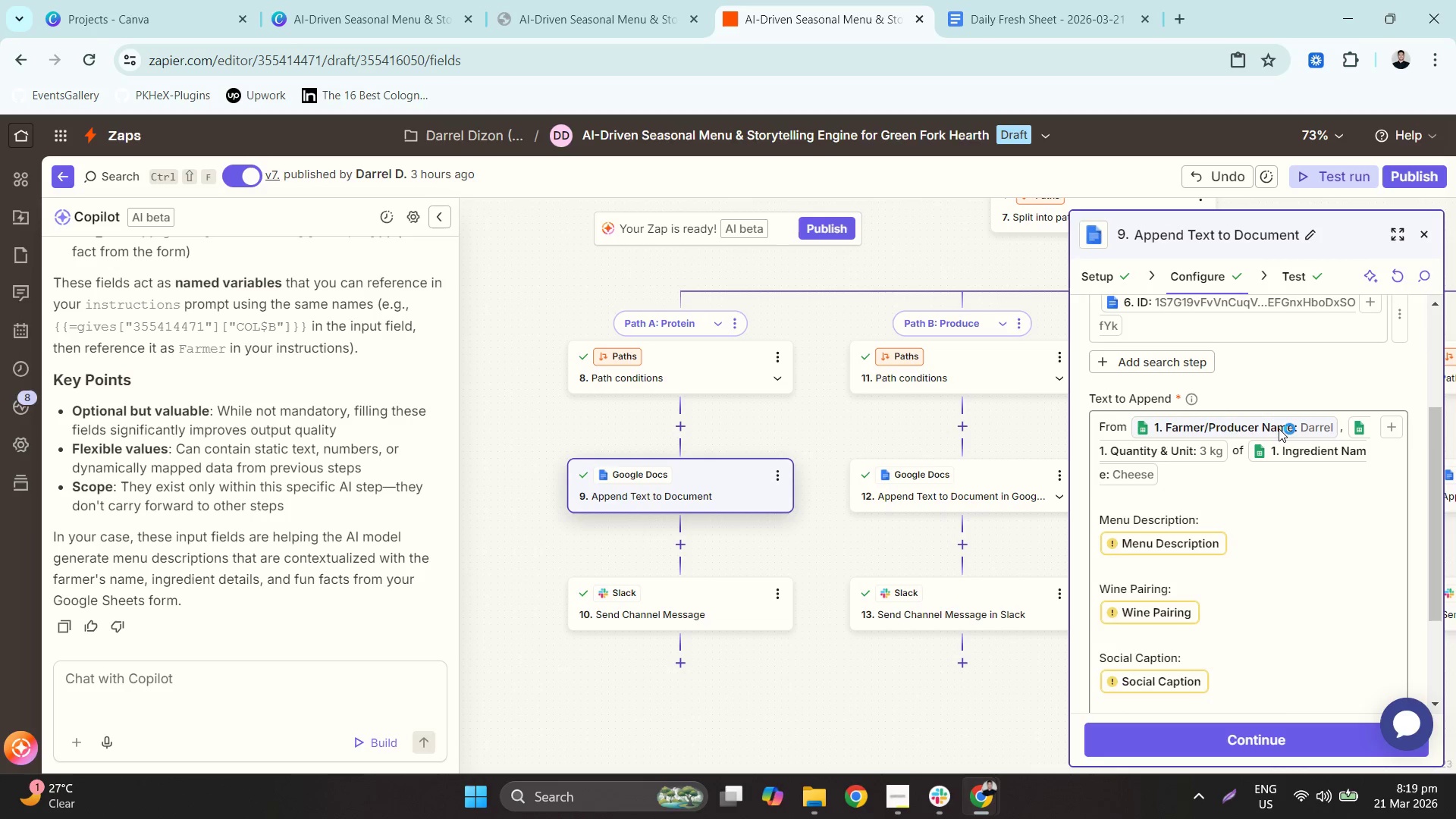 
wait(5.72)
 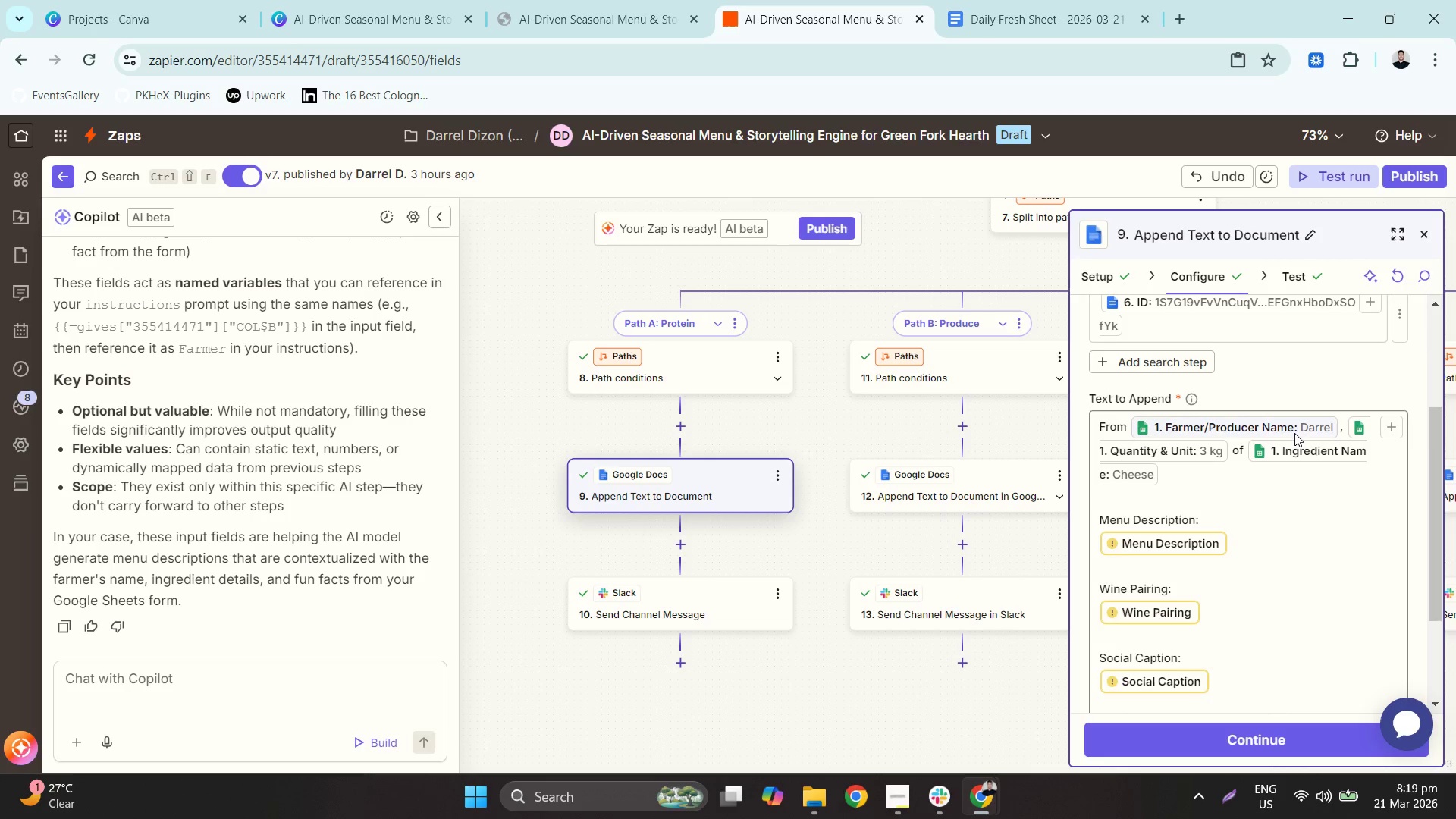 
left_click([1279, 427])
 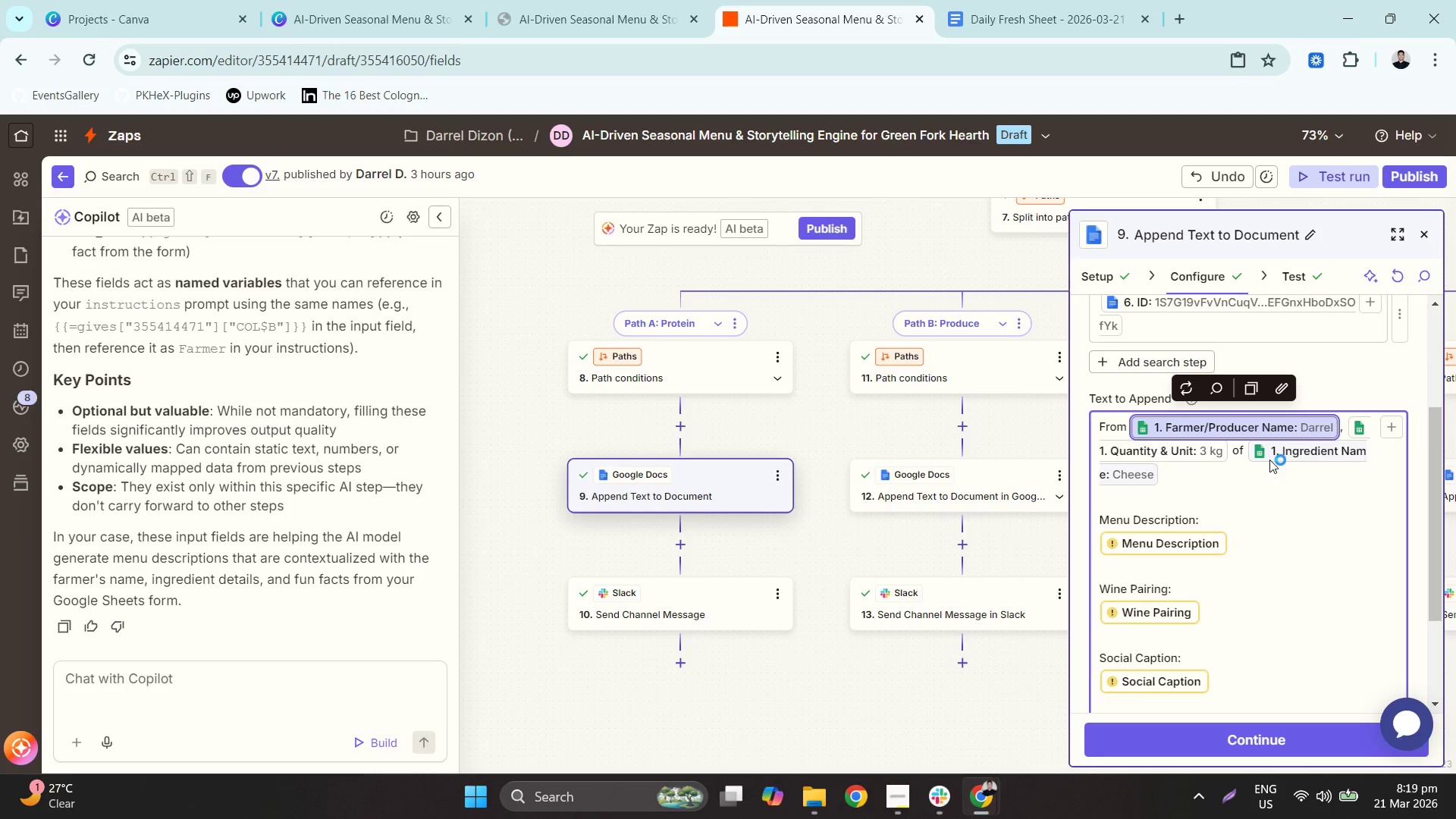 
left_click([1274, 474])
 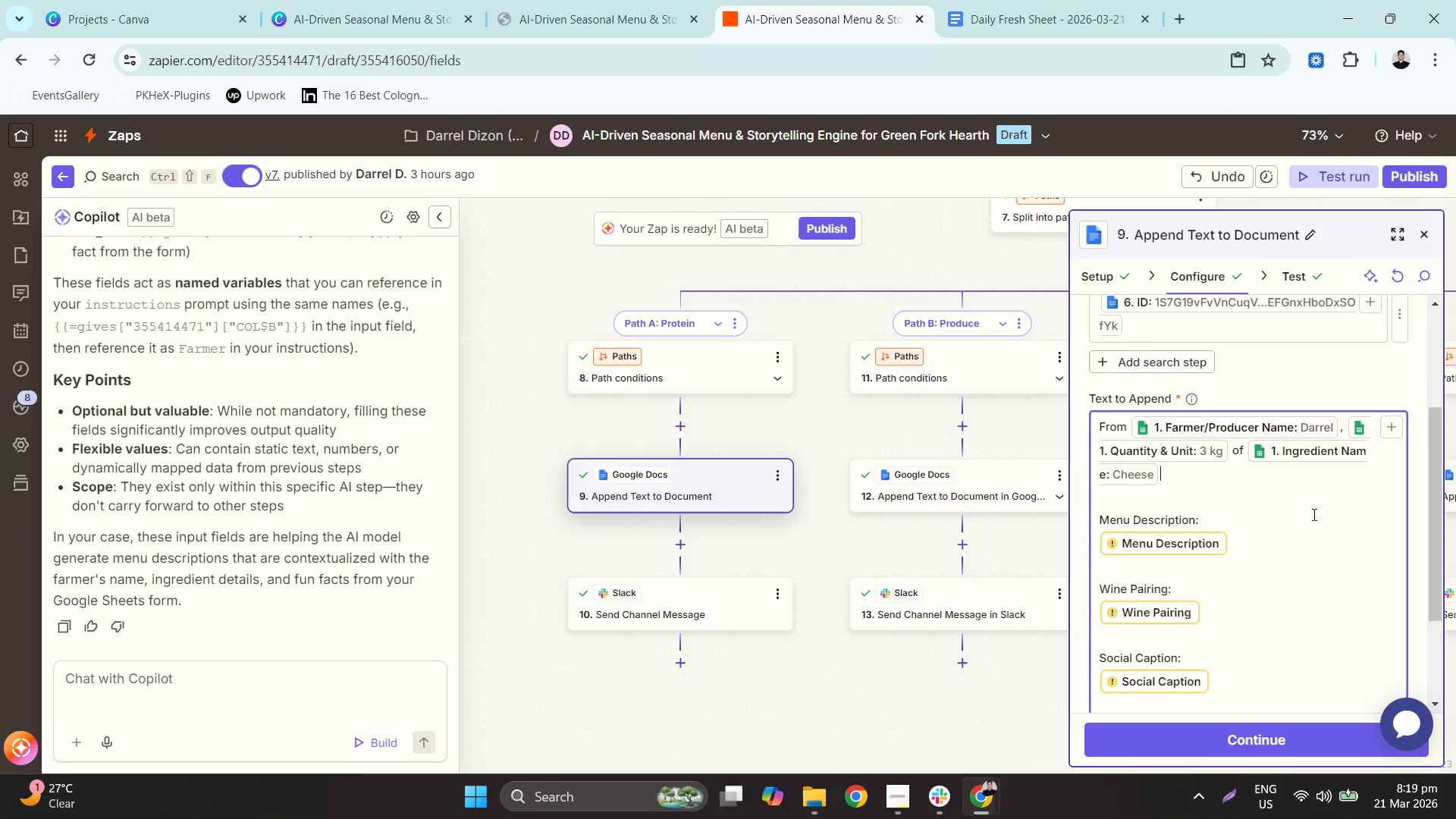 
scroll: coordinate [1313, 515], scroll_direction: down, amount: 2.0
 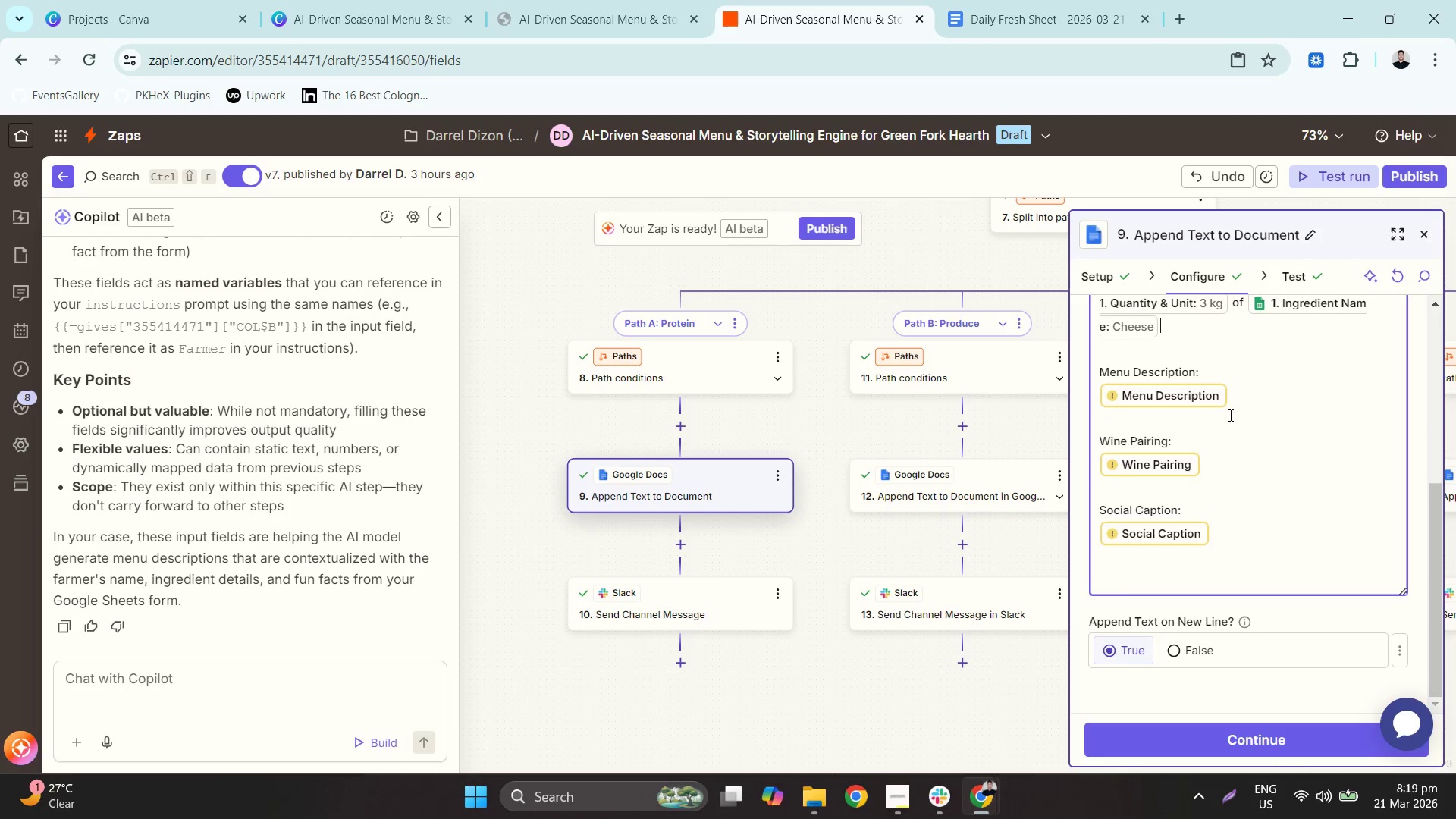 
left_click([1229, 402])
 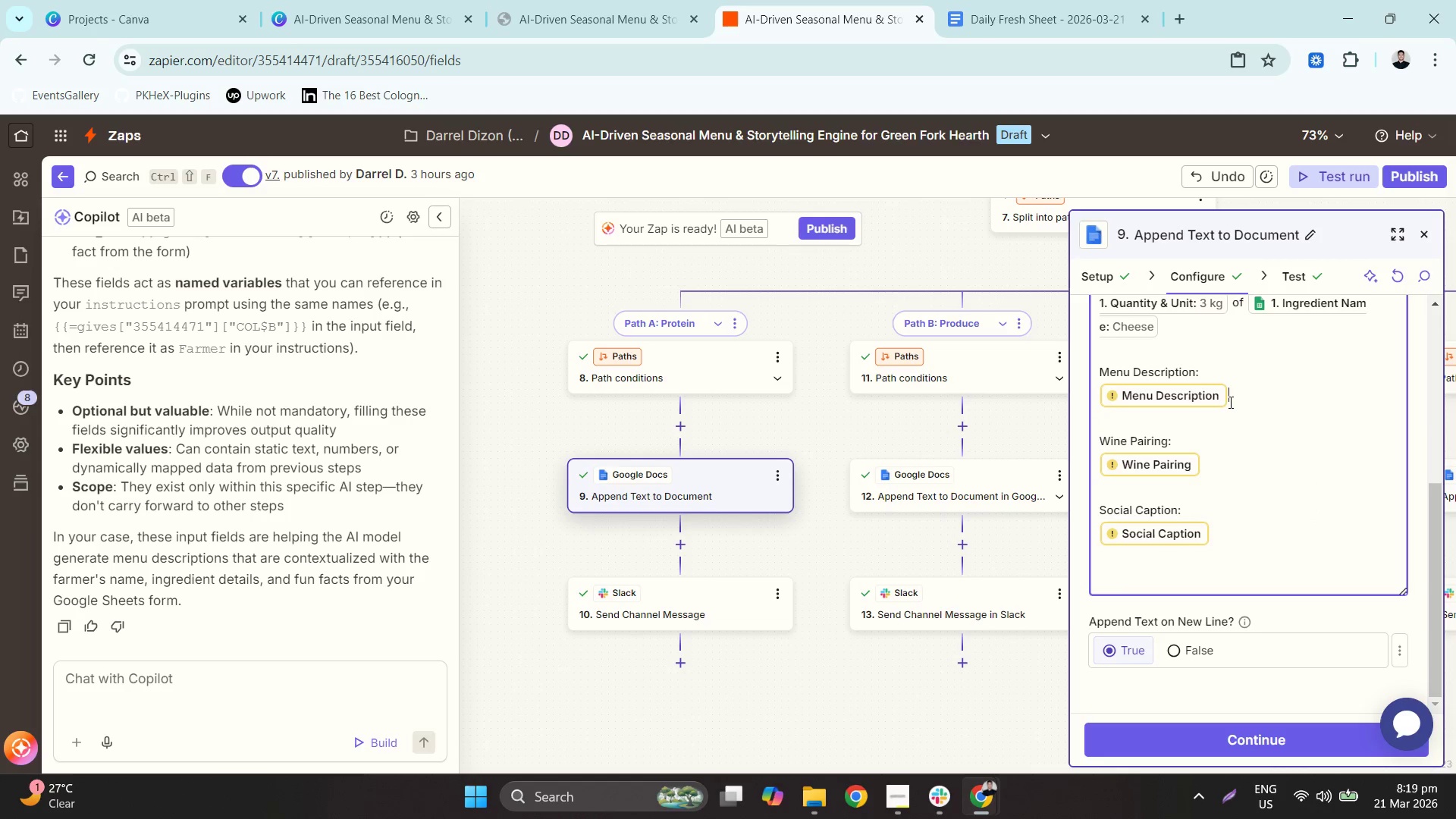 
key(Backspace)
 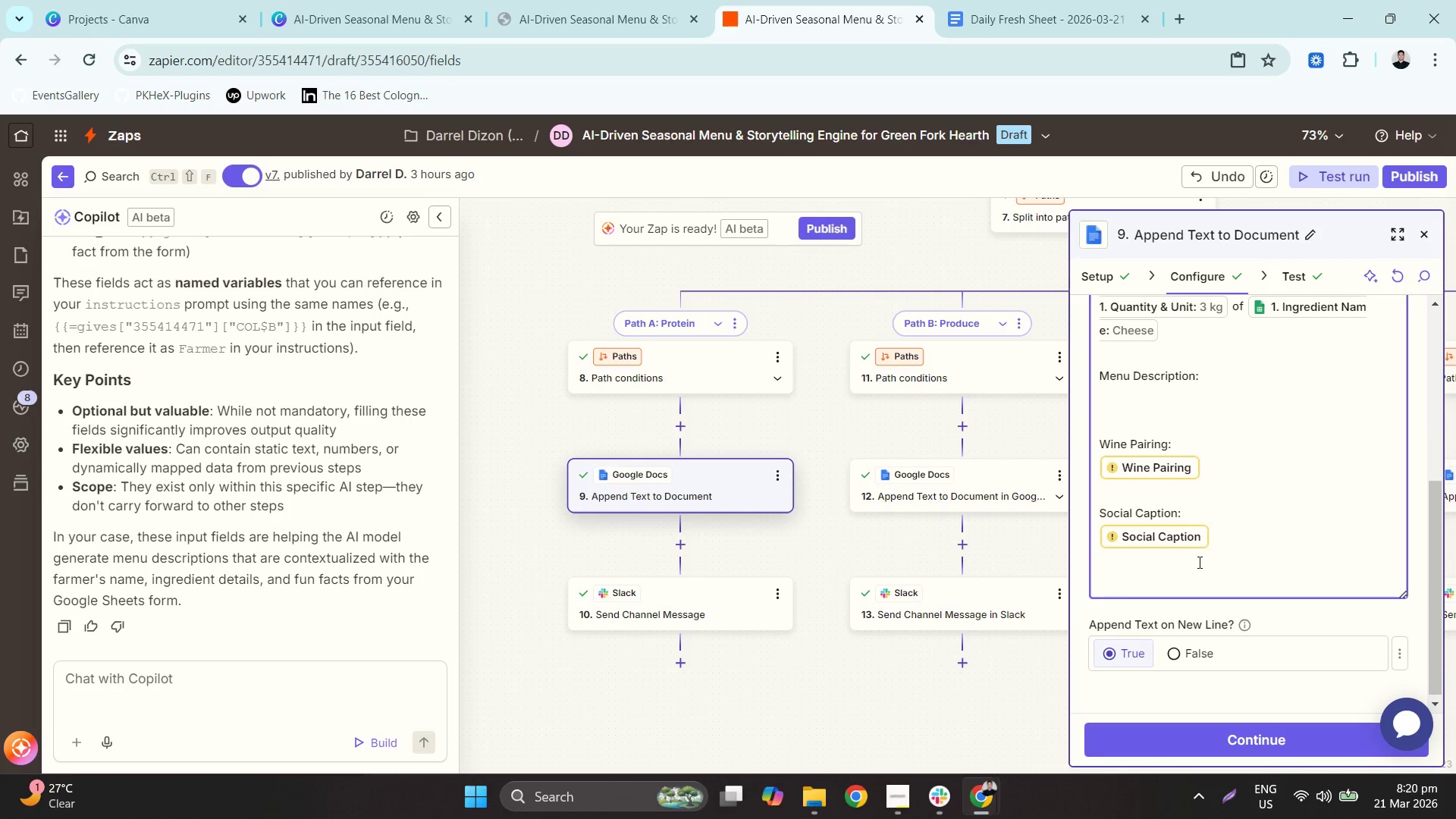 
scroll: coordinate [1198, 562], scroll_direction: up, amount: 1.0
 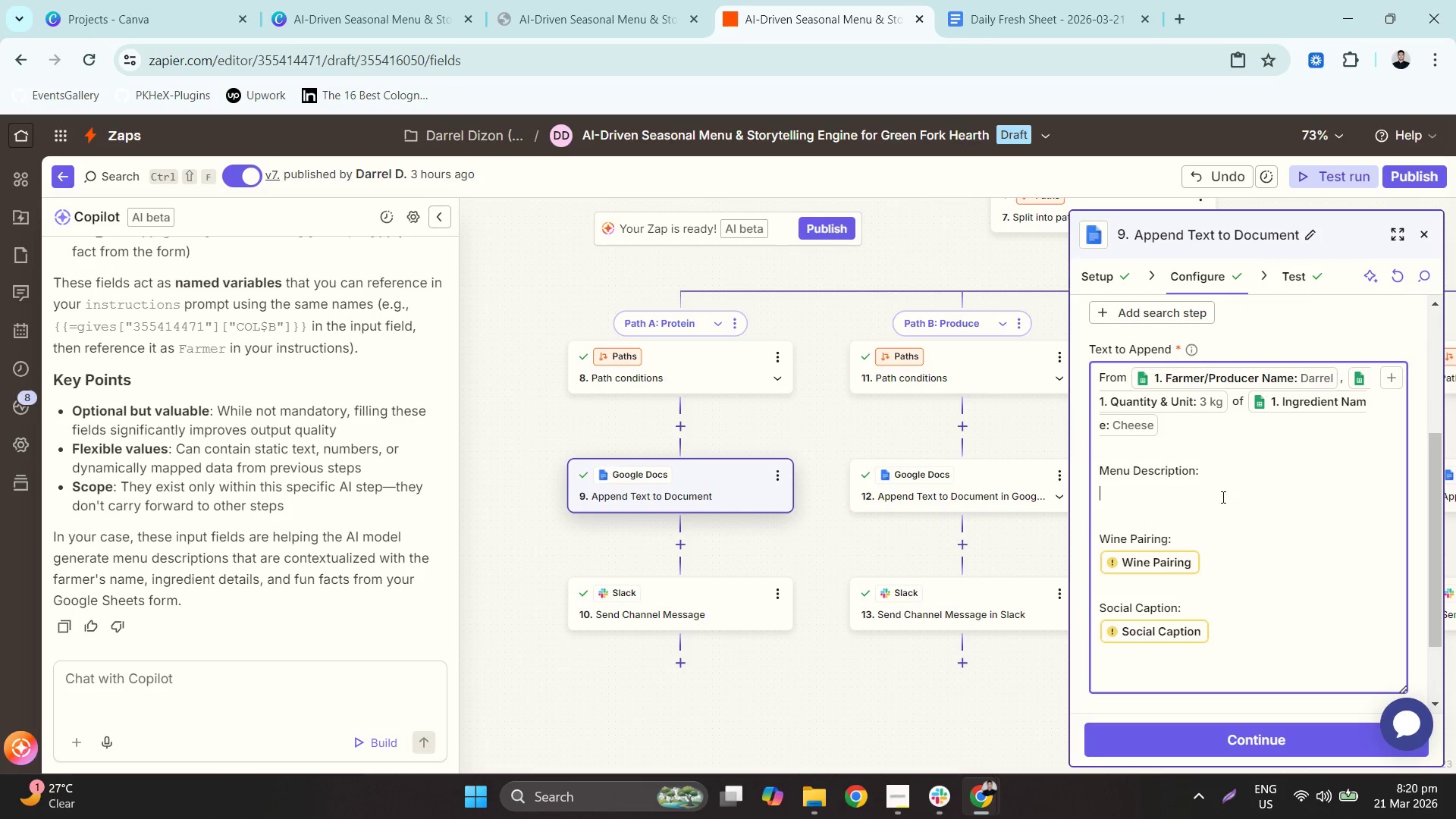 
left_click([1391, 380])
 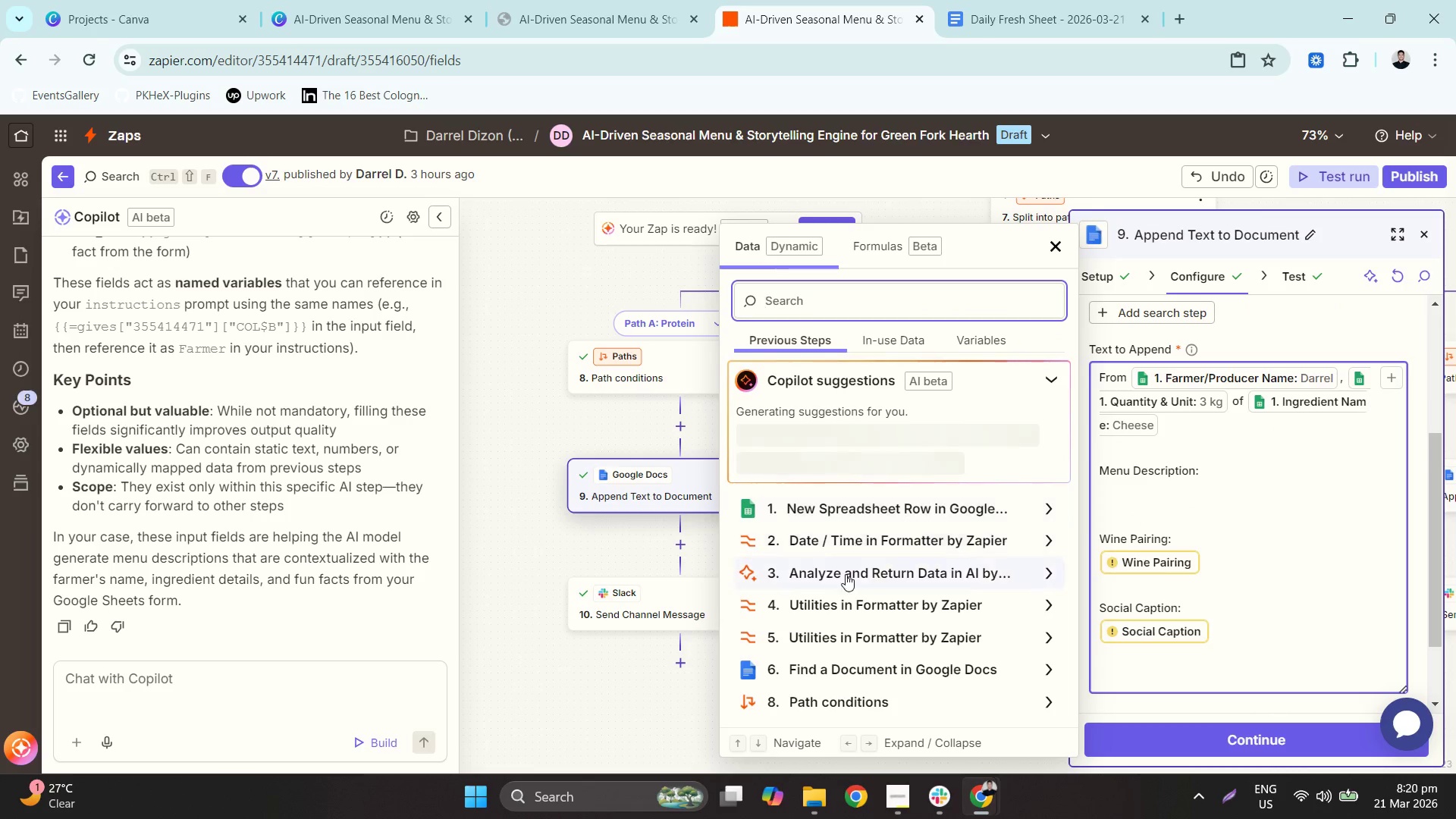 
scroll: coordinate [846, 597], scroll_direction: down, amount: 2.0
 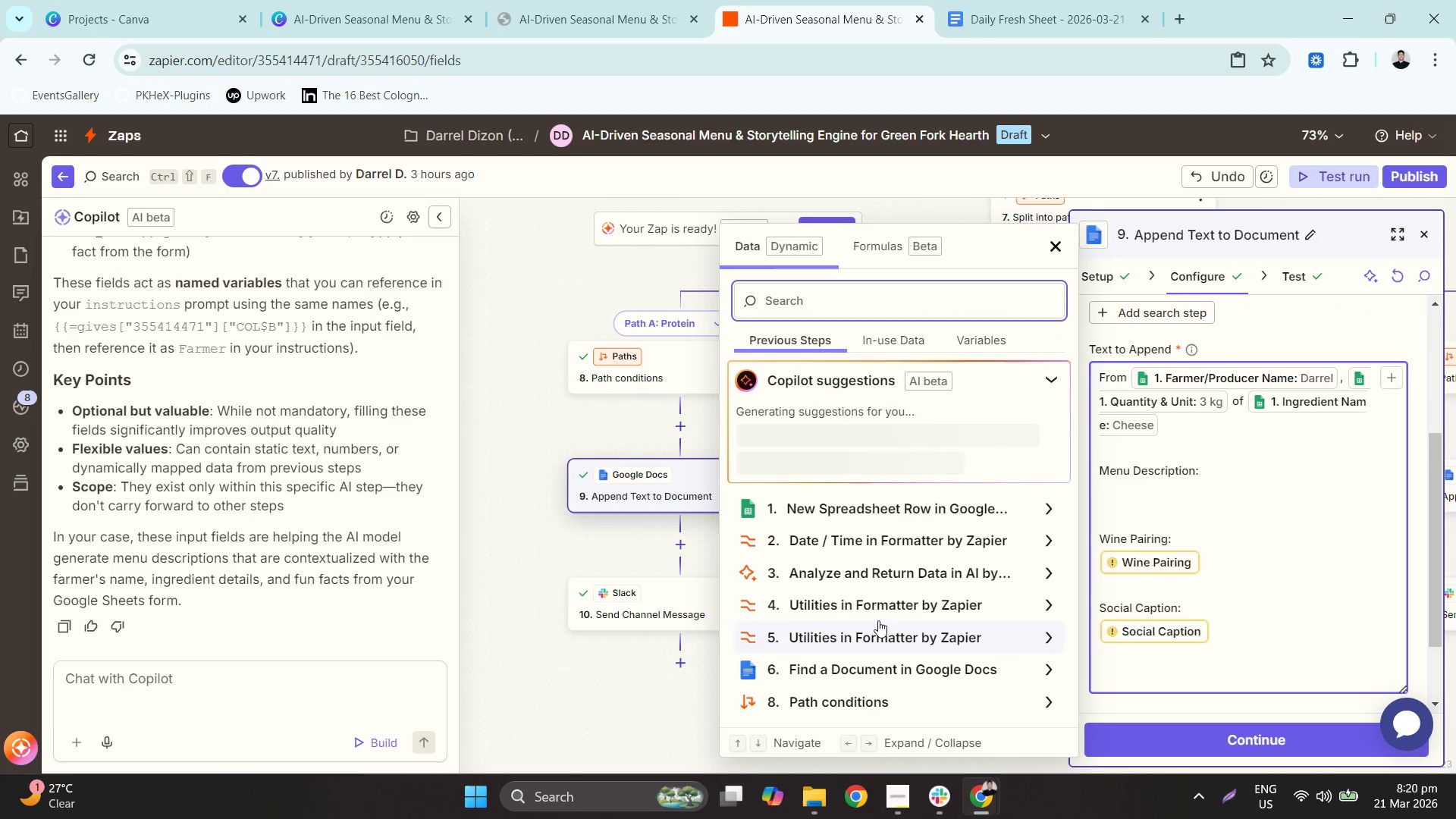 
left_click([877, 569])
 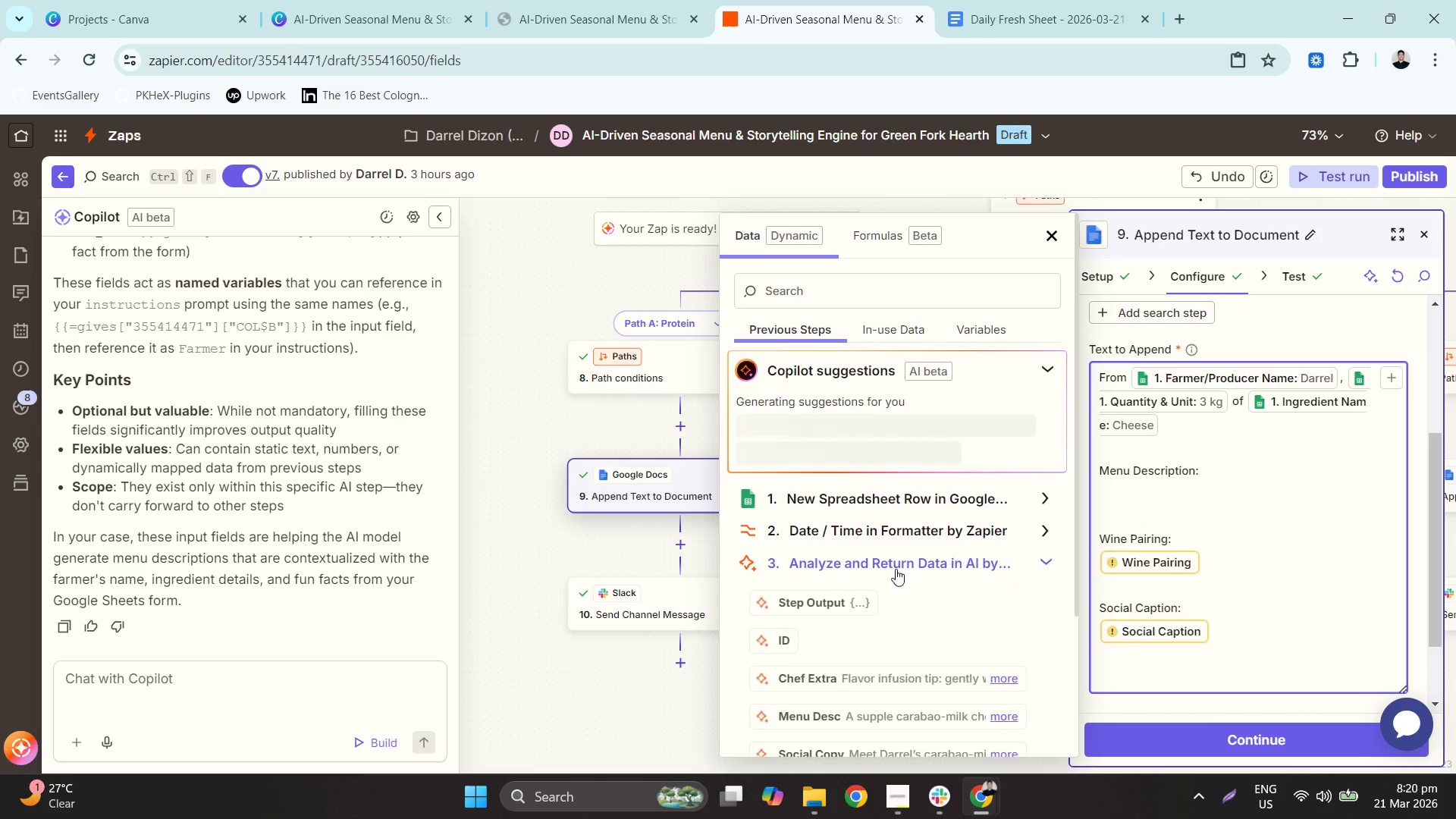 
scroll: coordinate [919, 577], scroll_direction: down, amount: 4.0
 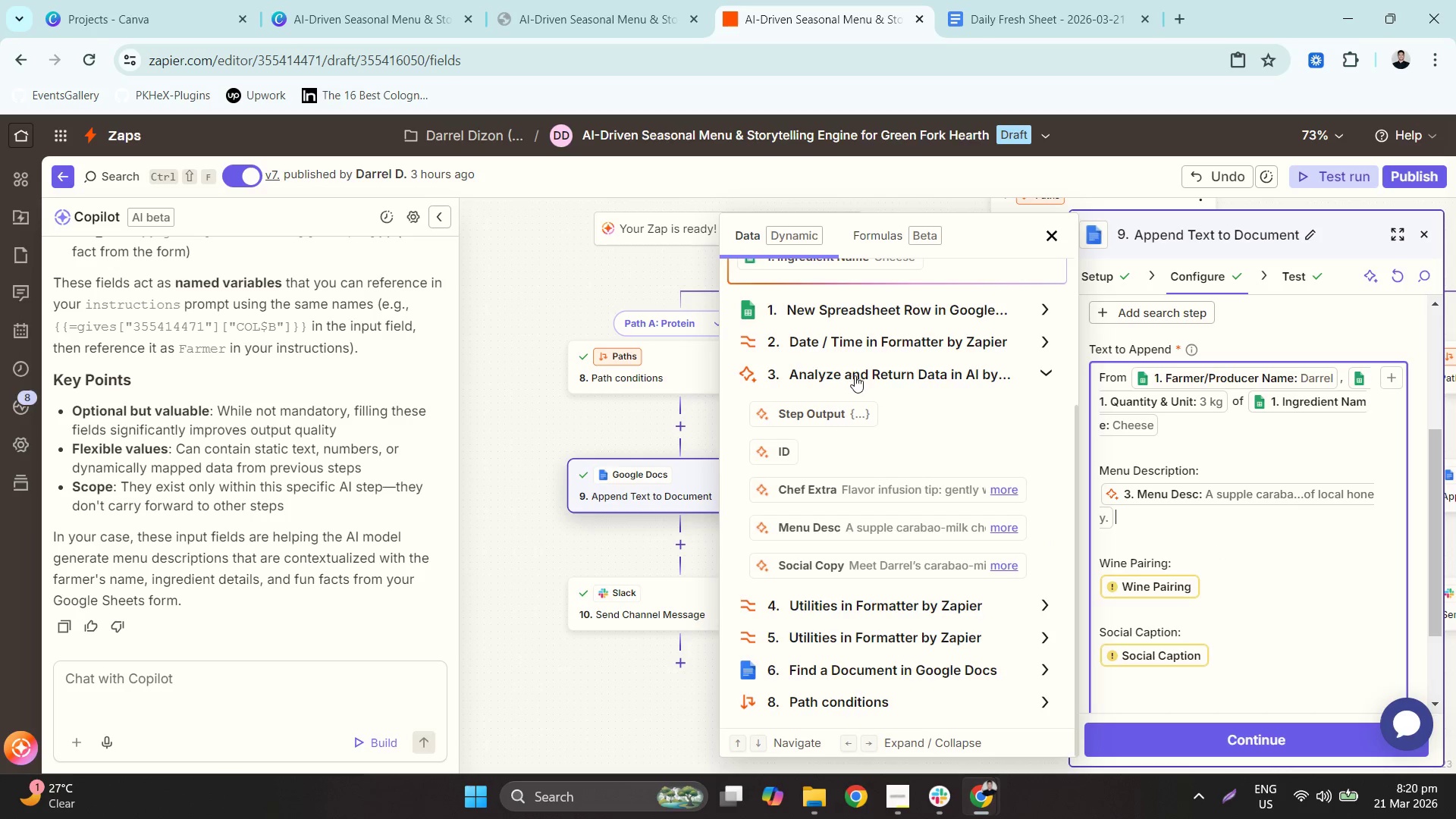 
wait(11.17)
 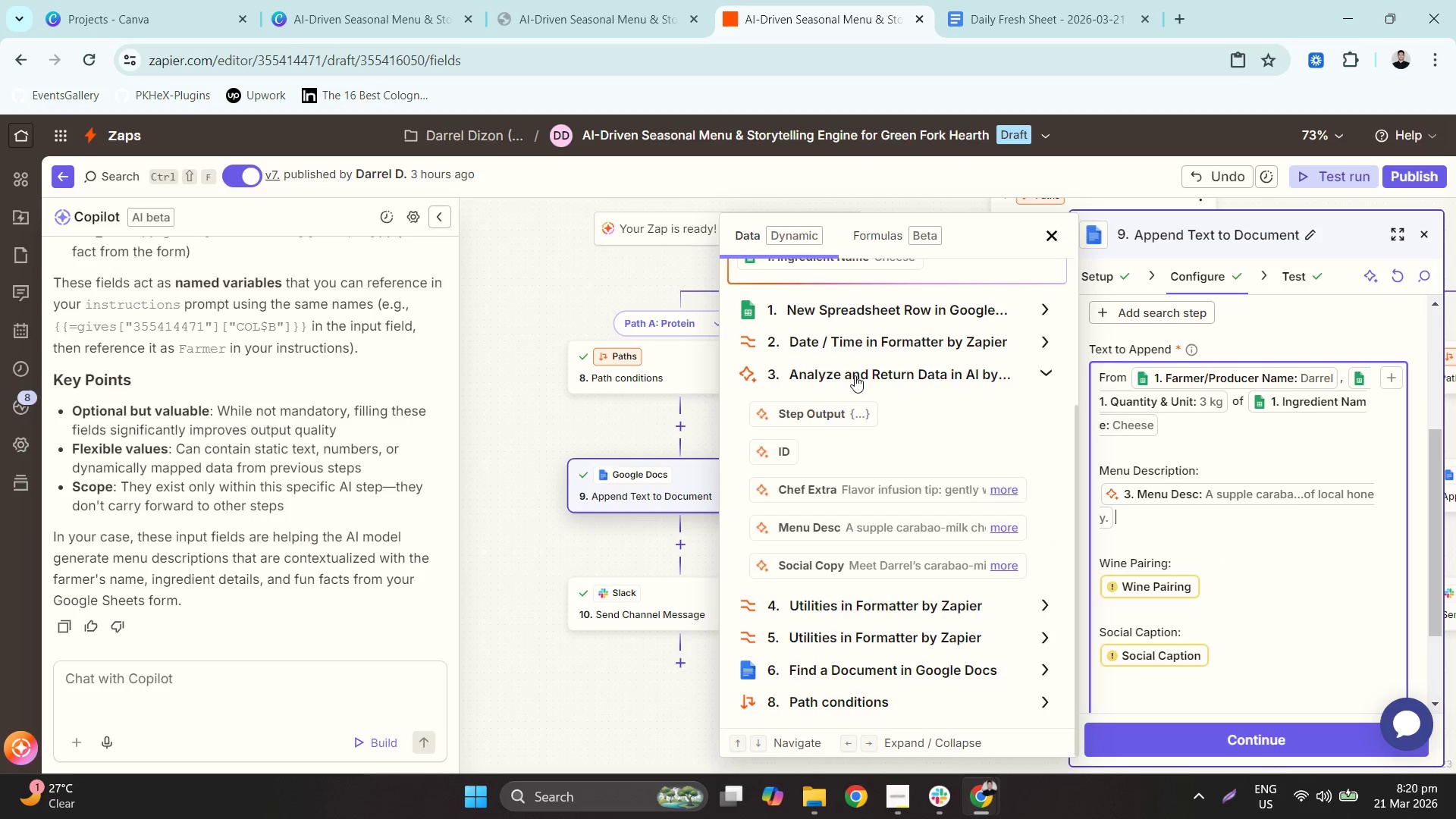 
left_click([1197, 583])
 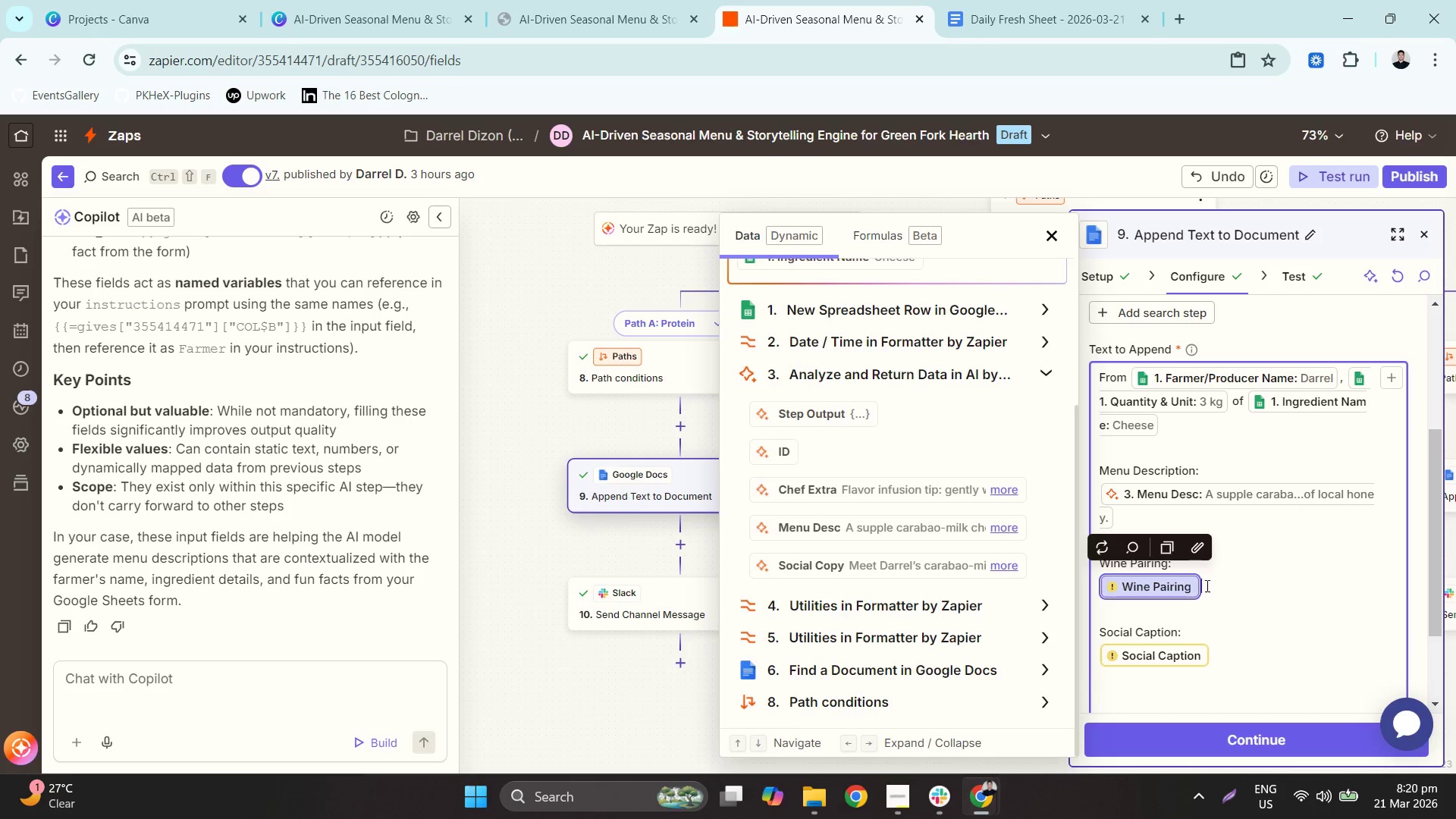 
key(Backspace)
 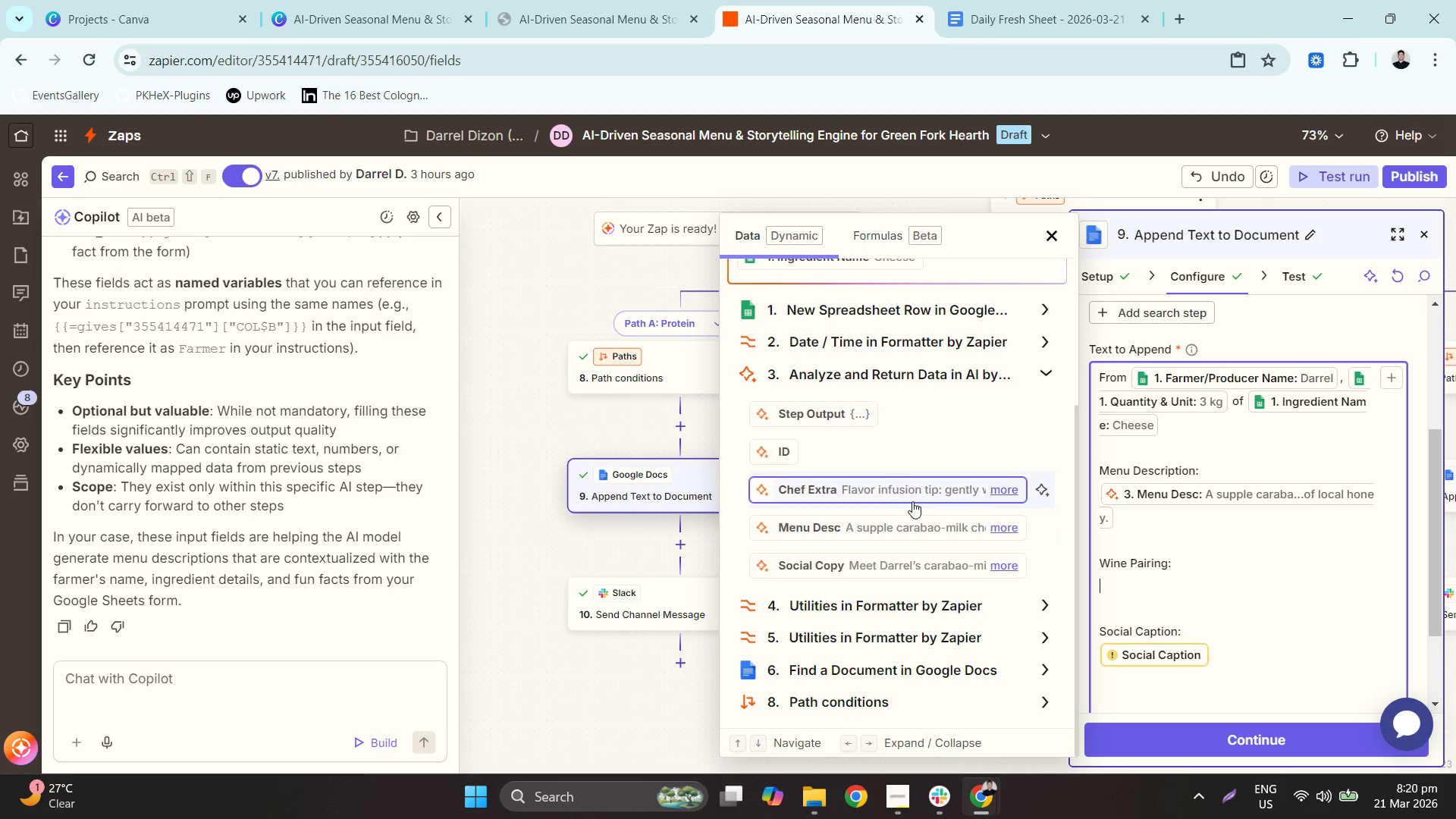 
left_click_drag(start_coordinate=[903, 519], to_coordinate=[961, 438])
 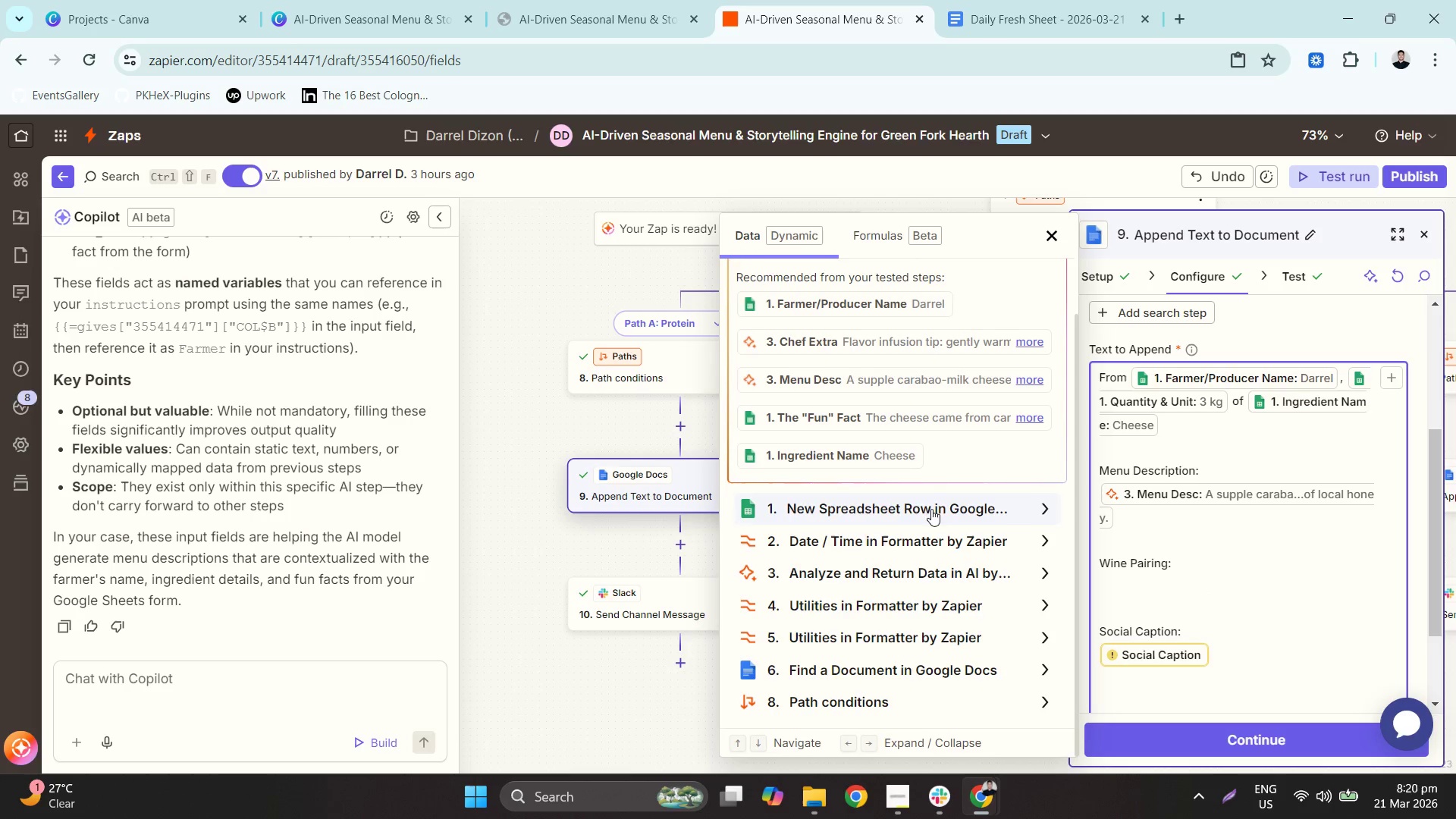 
left_click([899, 566])
 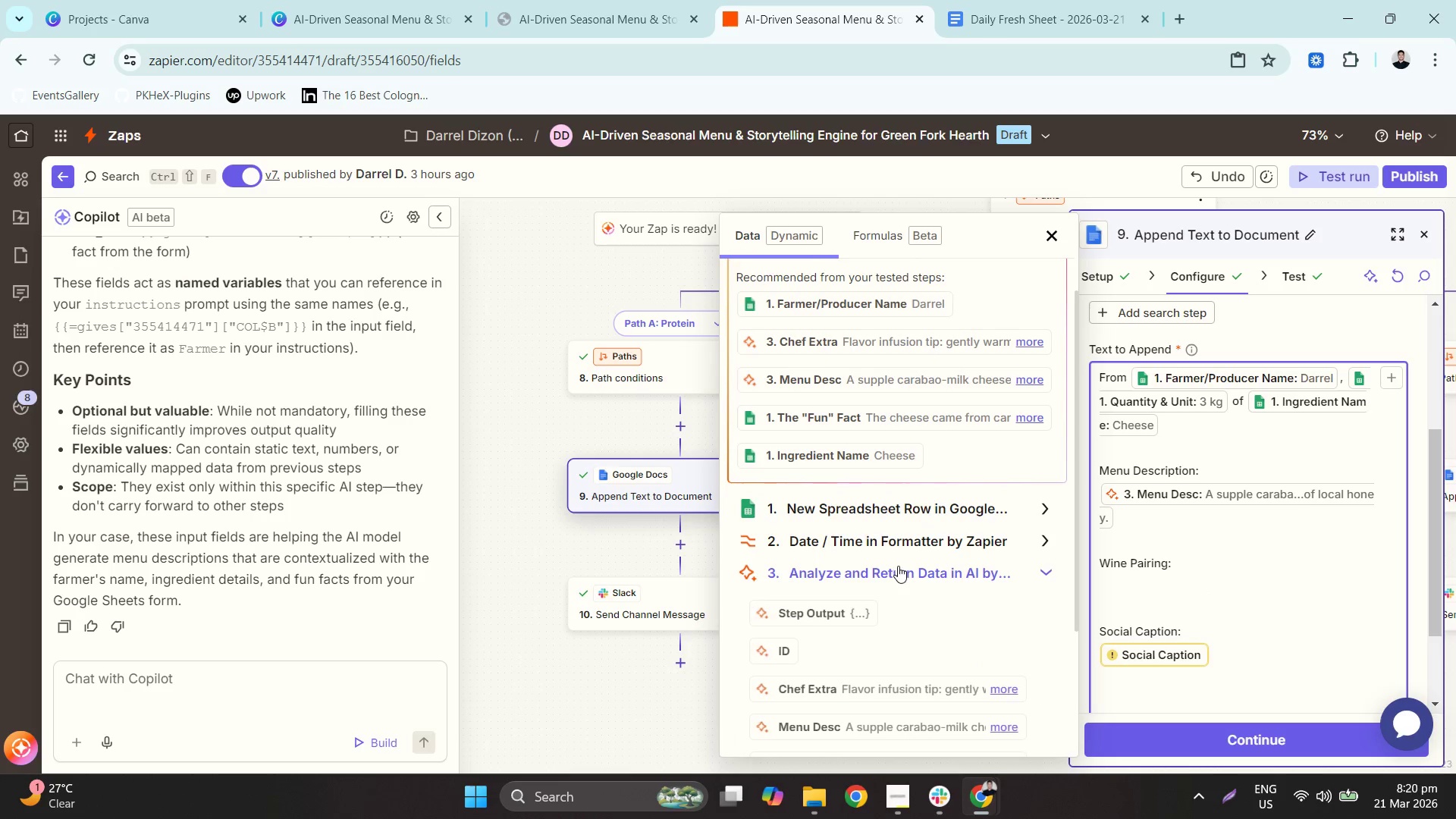 
scroll: coordinate [898, 566], scroll_direction: down, amount: 3.0
 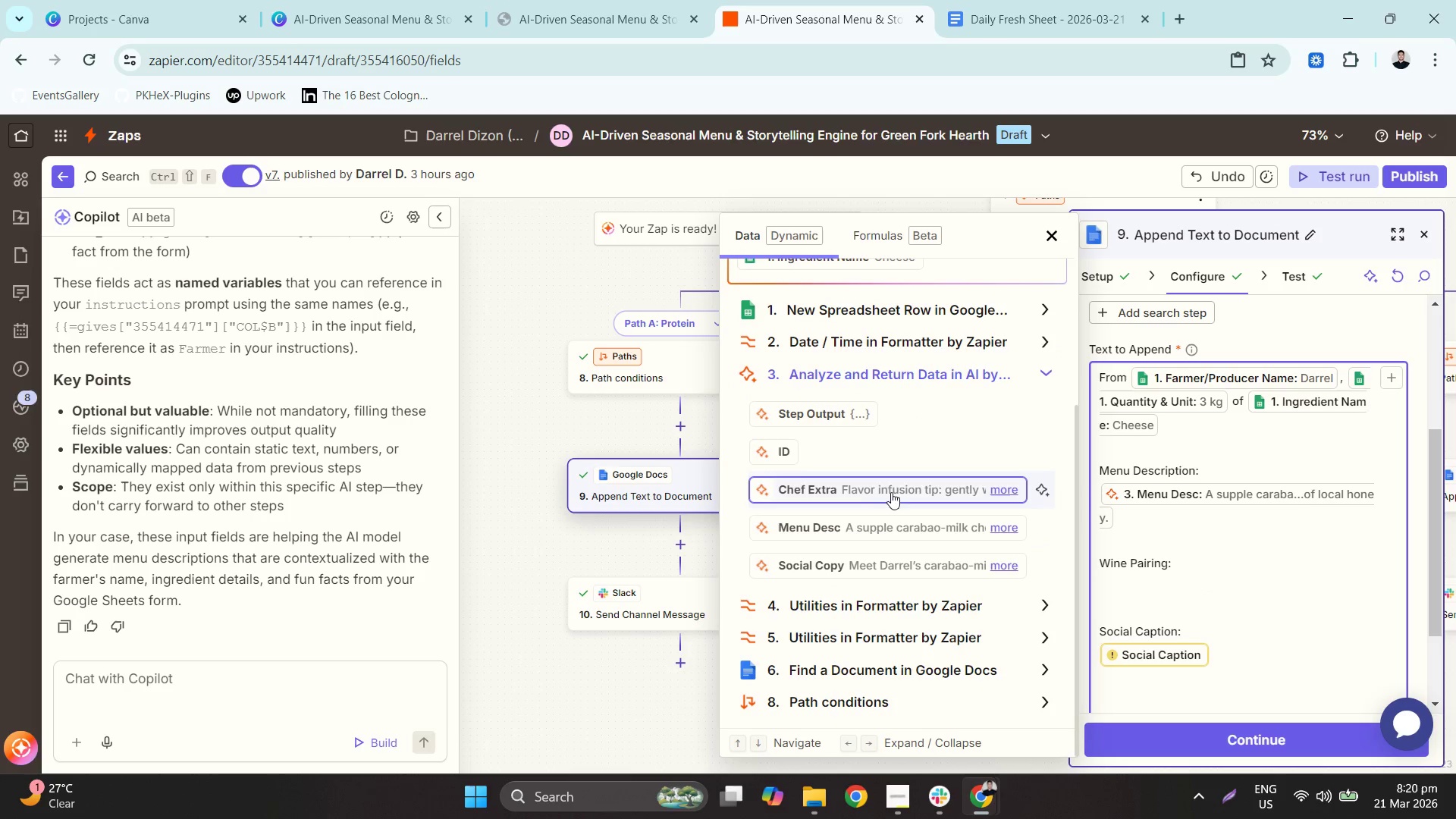 
left_click([890, 488])
 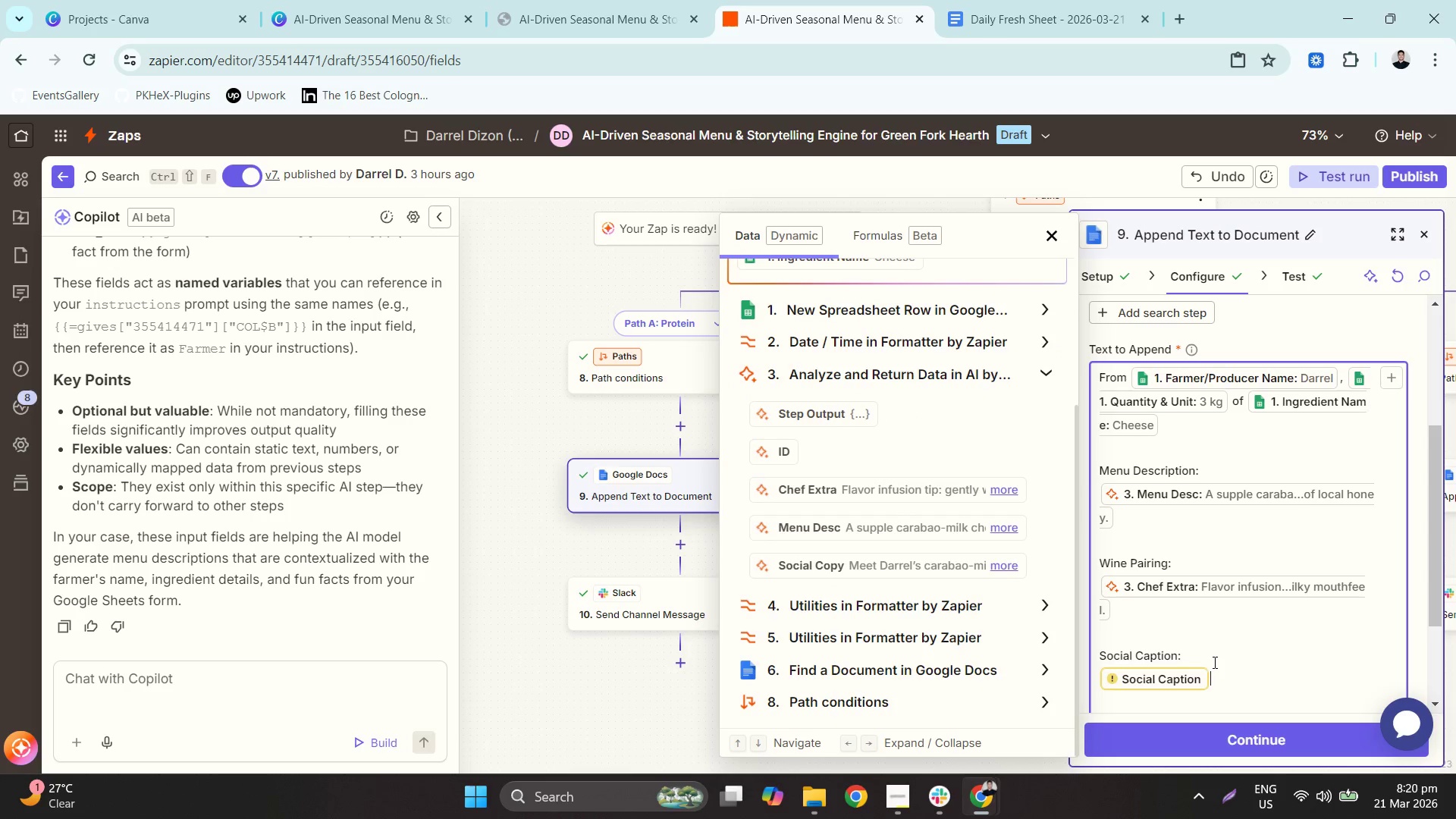 
key(Backspace)
 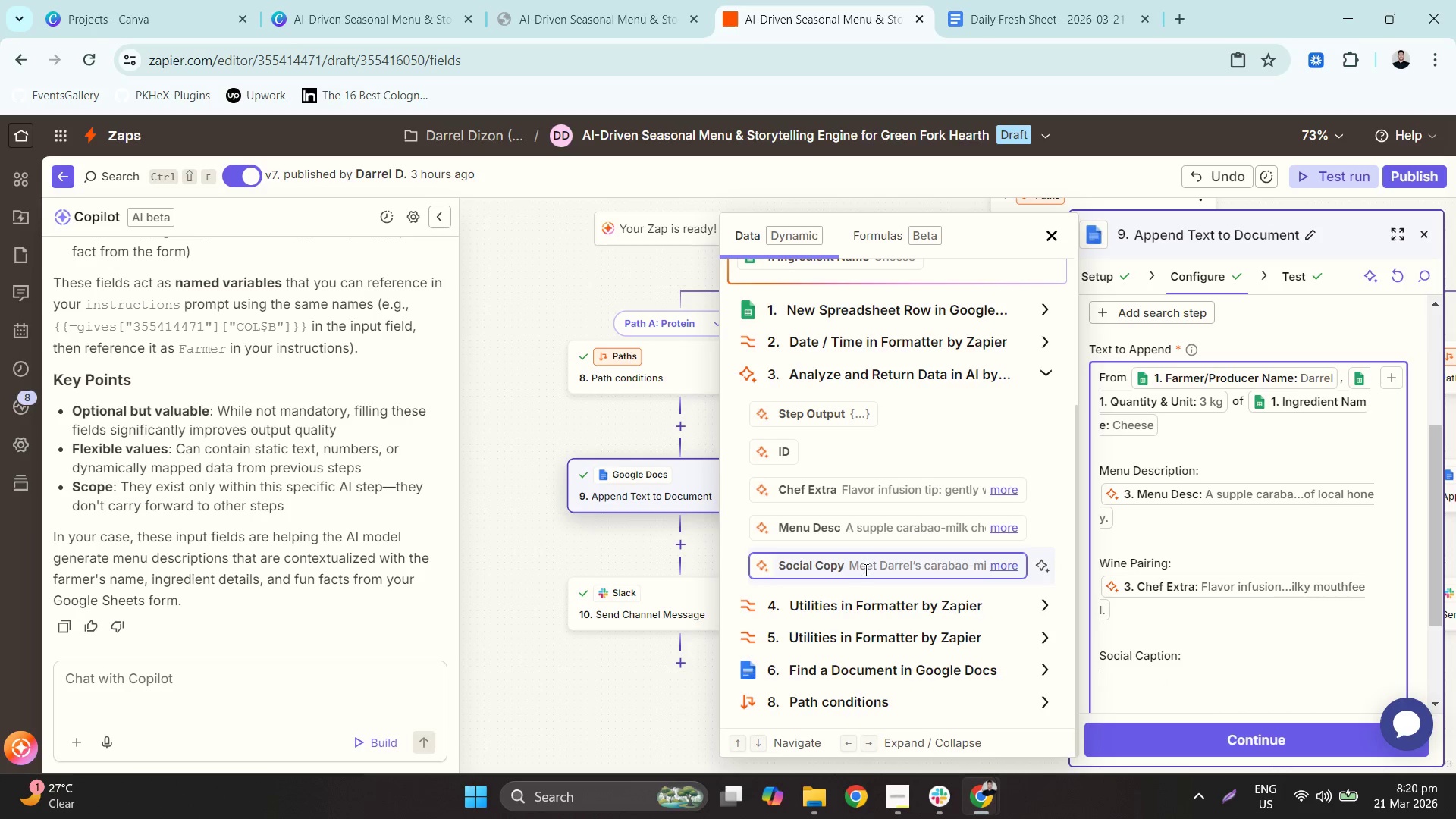 
left_click([864, 570])
 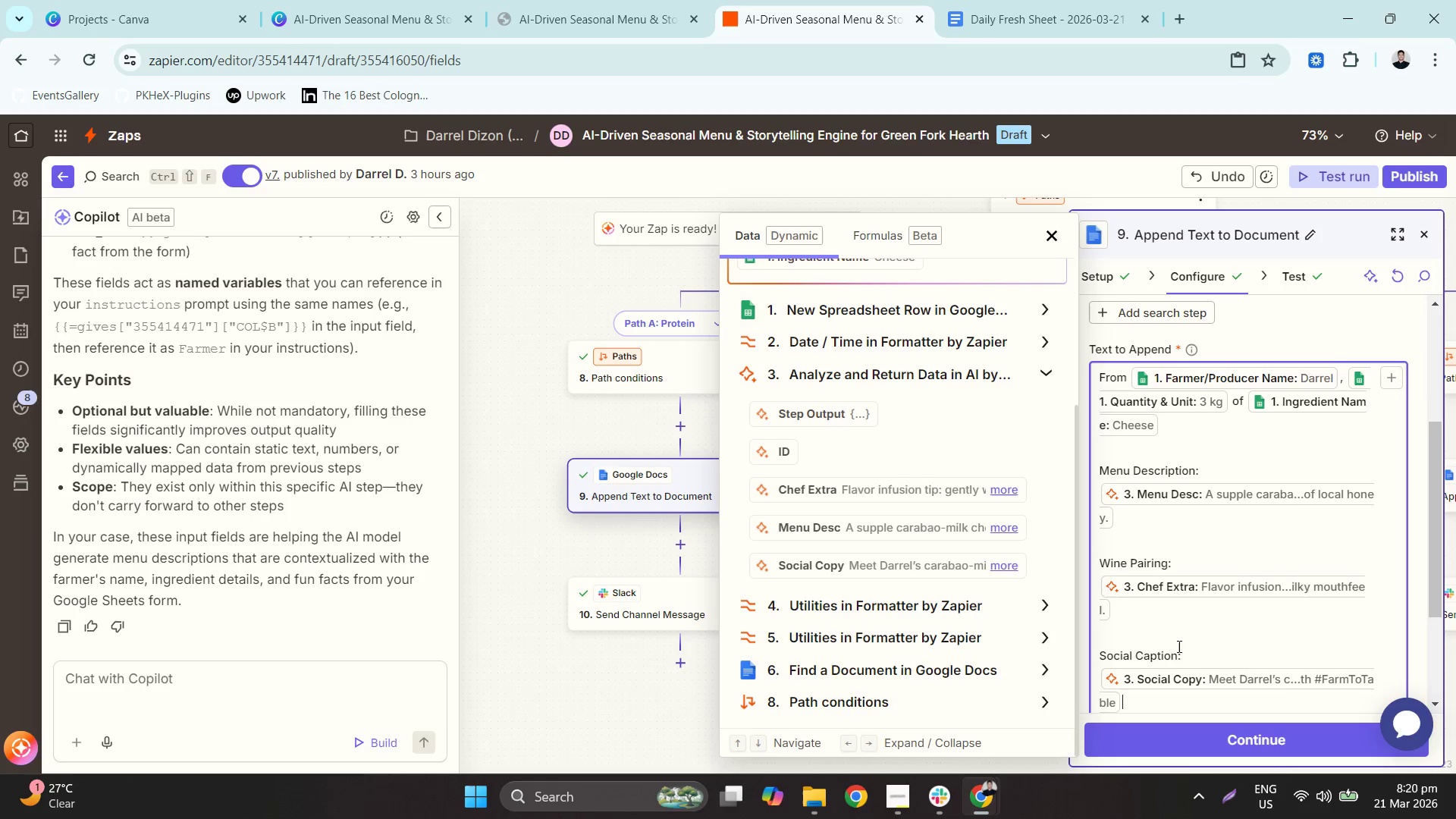 
scroll: coordinate [1213, 634], scroll_direction: down, amount: 4.0
 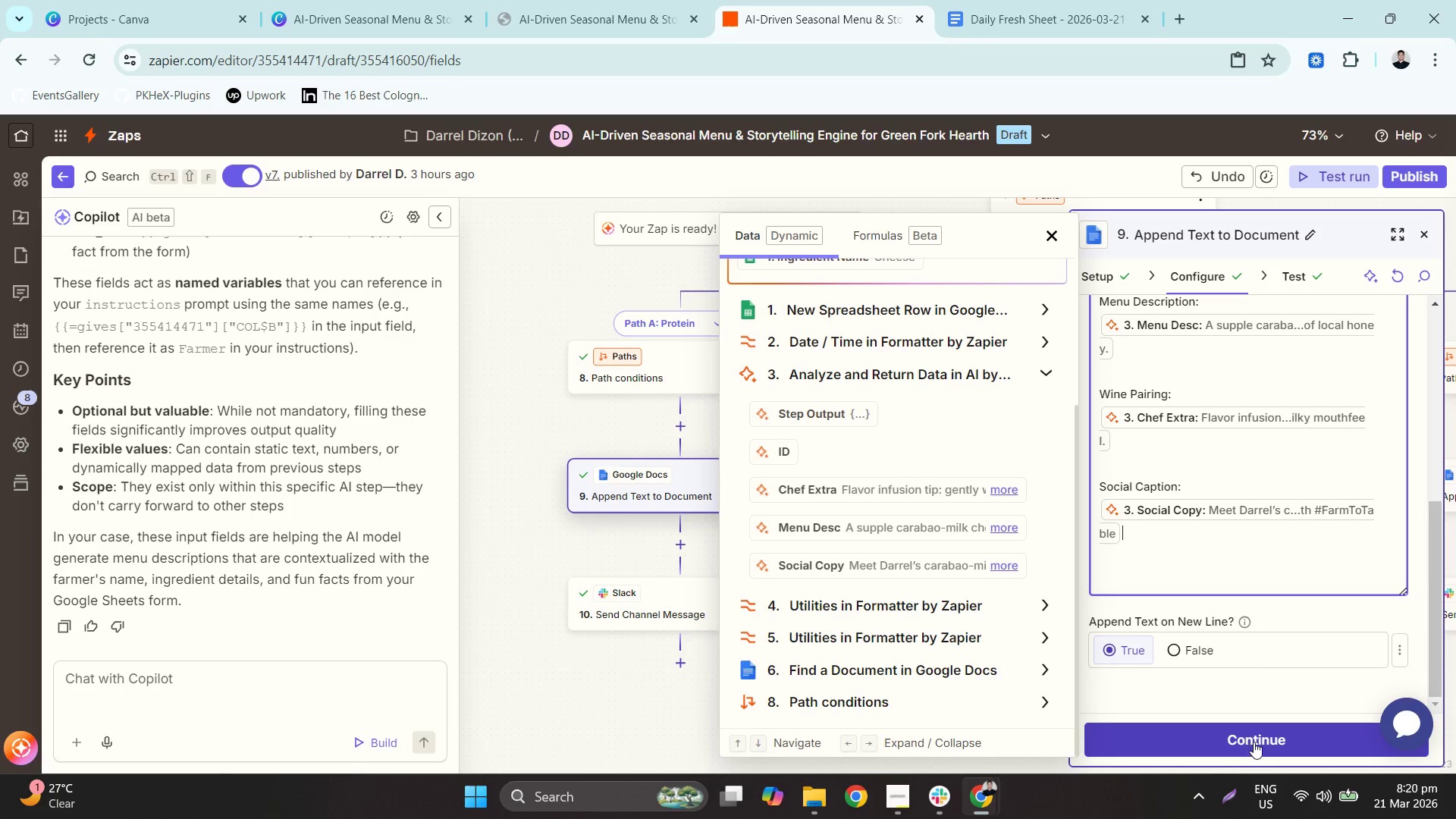 
left_click([1254, 741])
 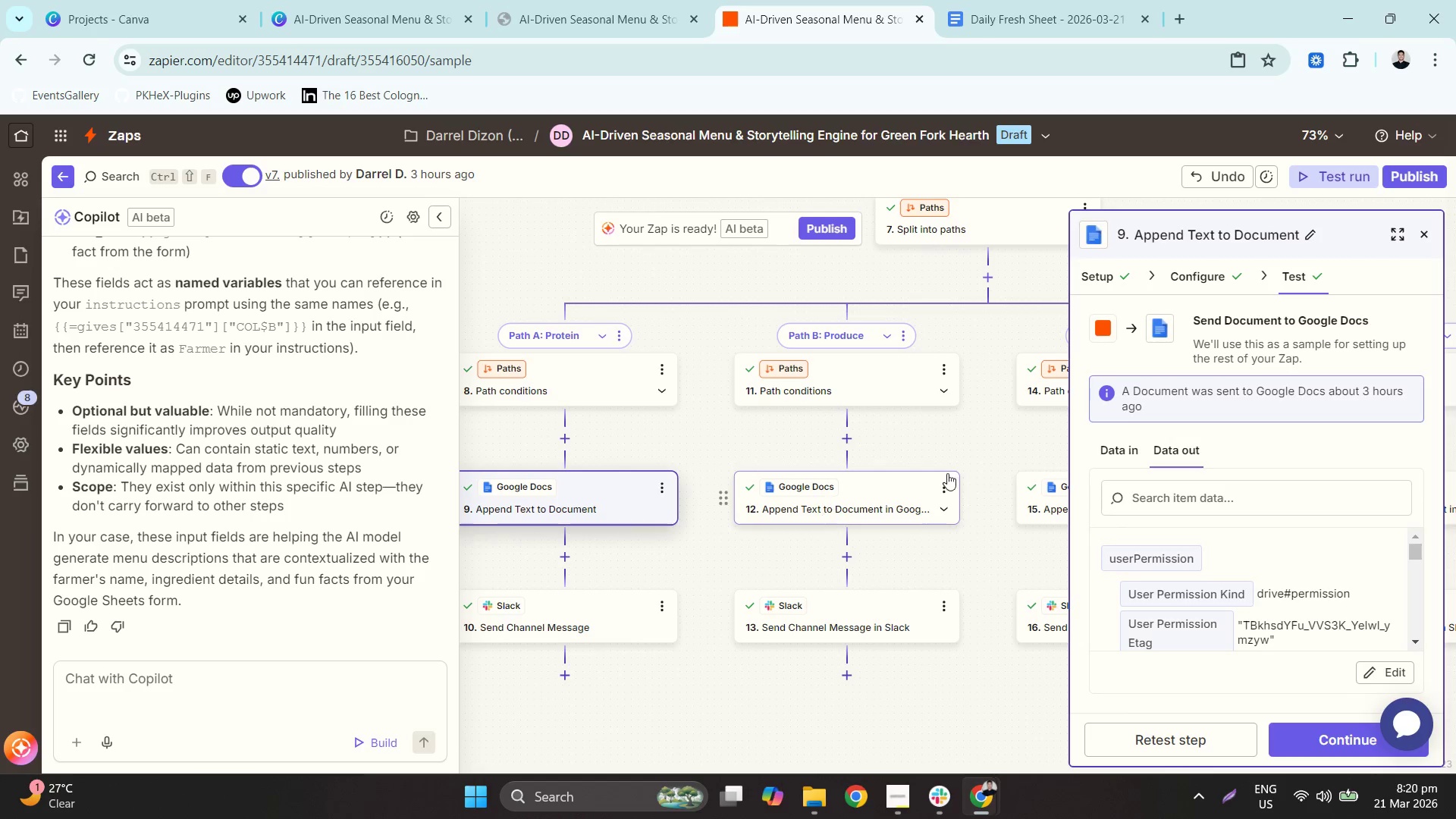 
left_click([1208, 742])
 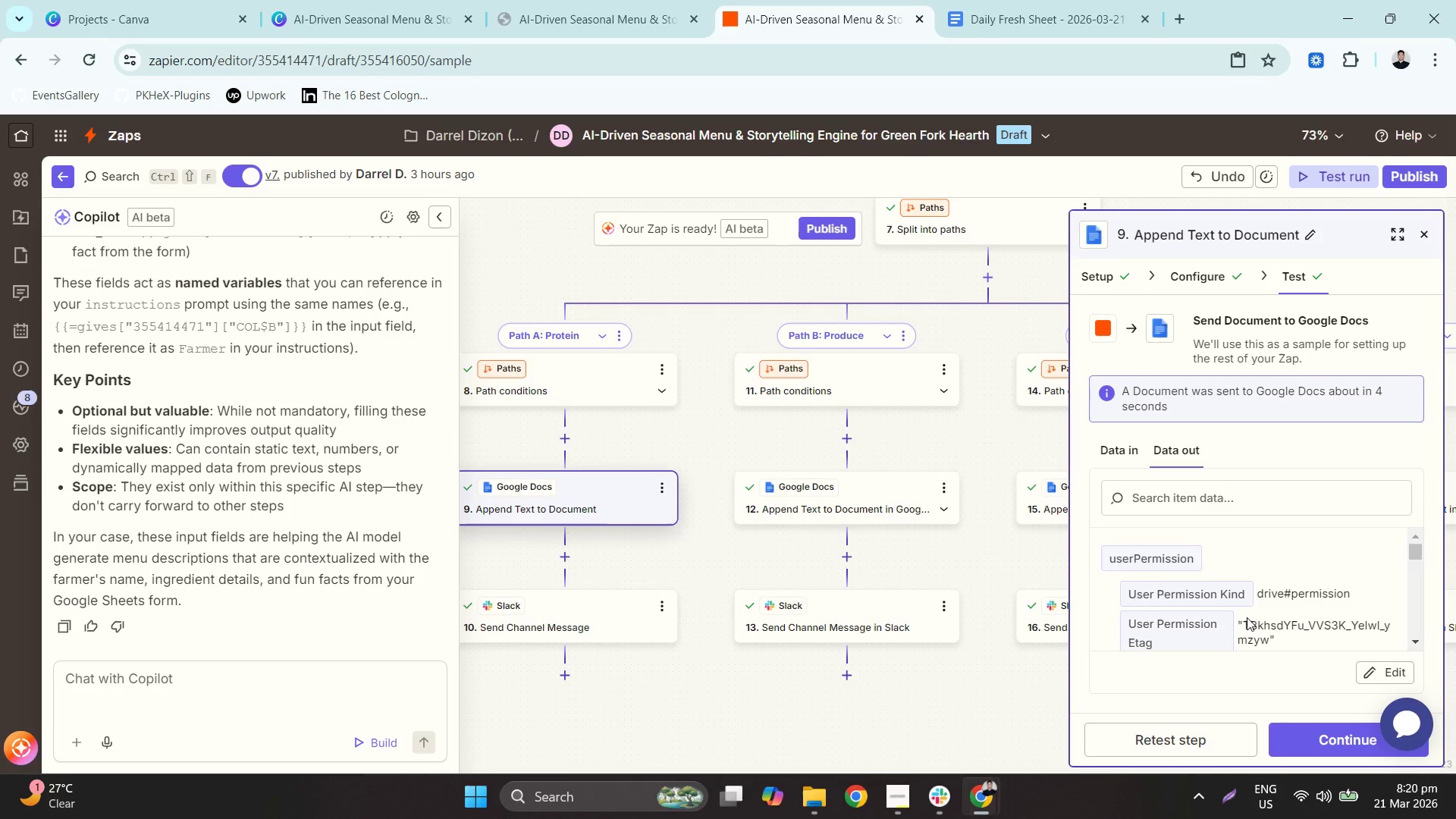 
wait(5.45)
 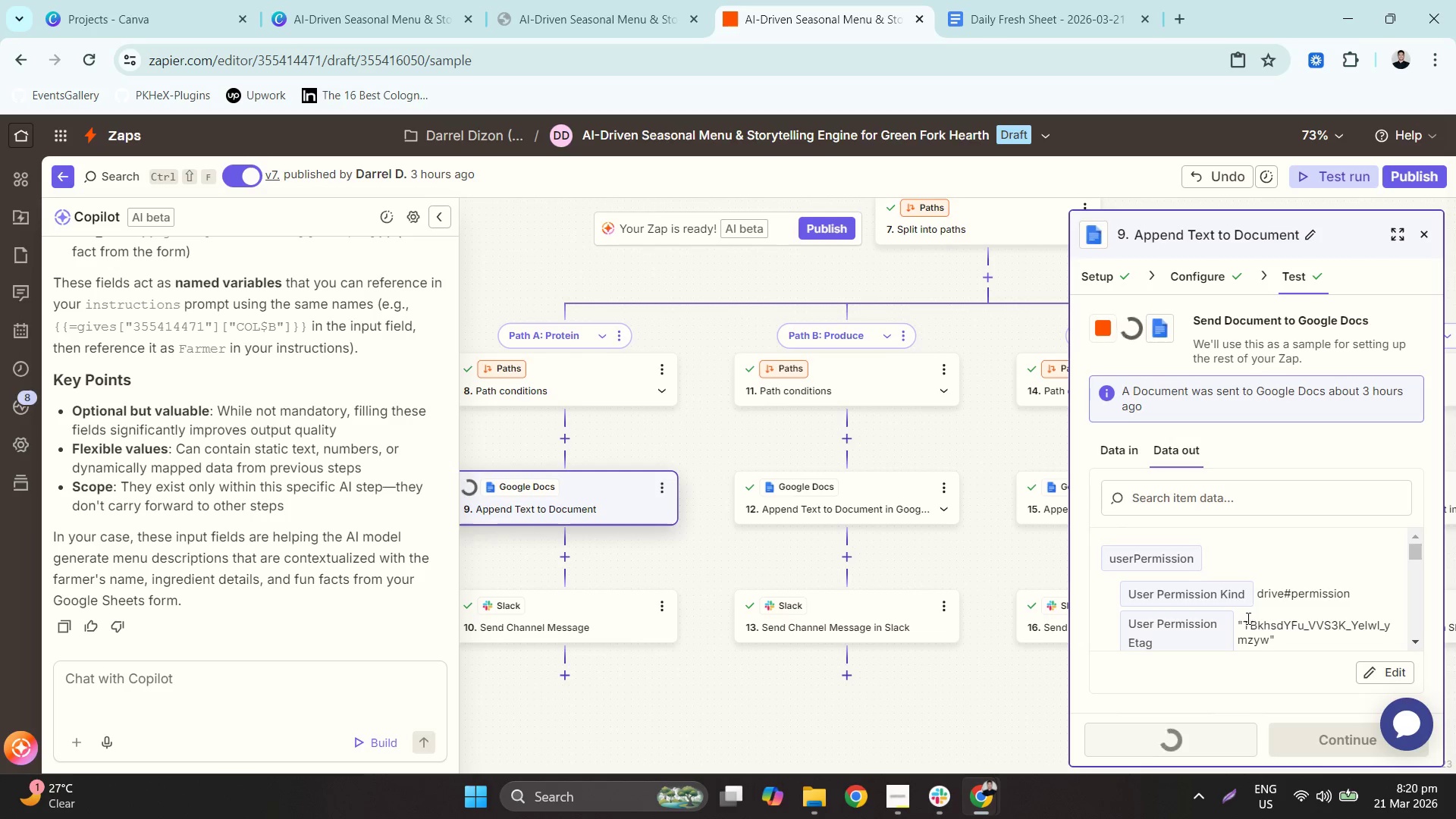 
scroll: coordinate [1247, 617], scroll_direction: down, amount: 2.0
 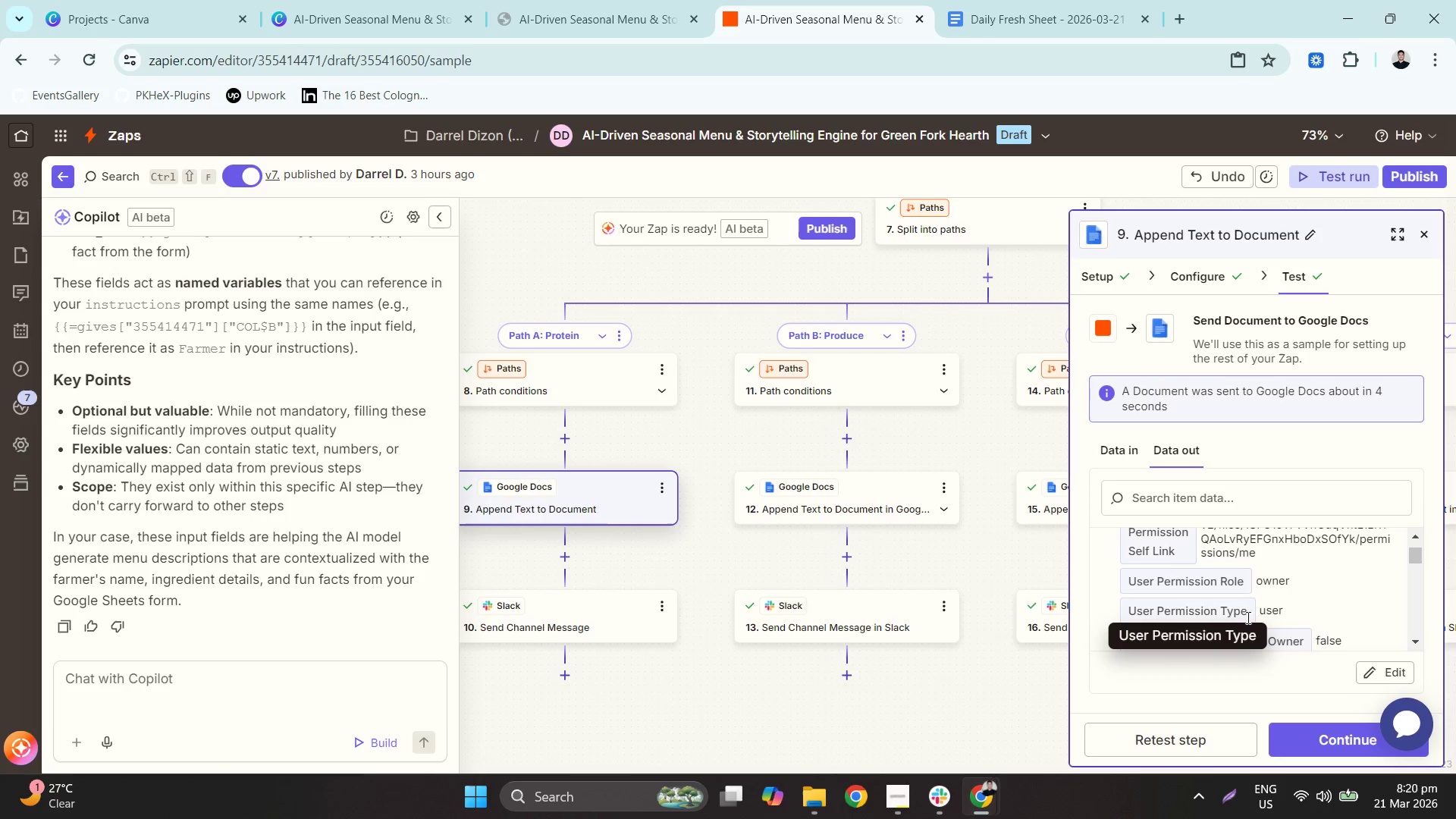 
scroll: coordinate [1247, 617], scroll_direction: up, amount: 1.0
 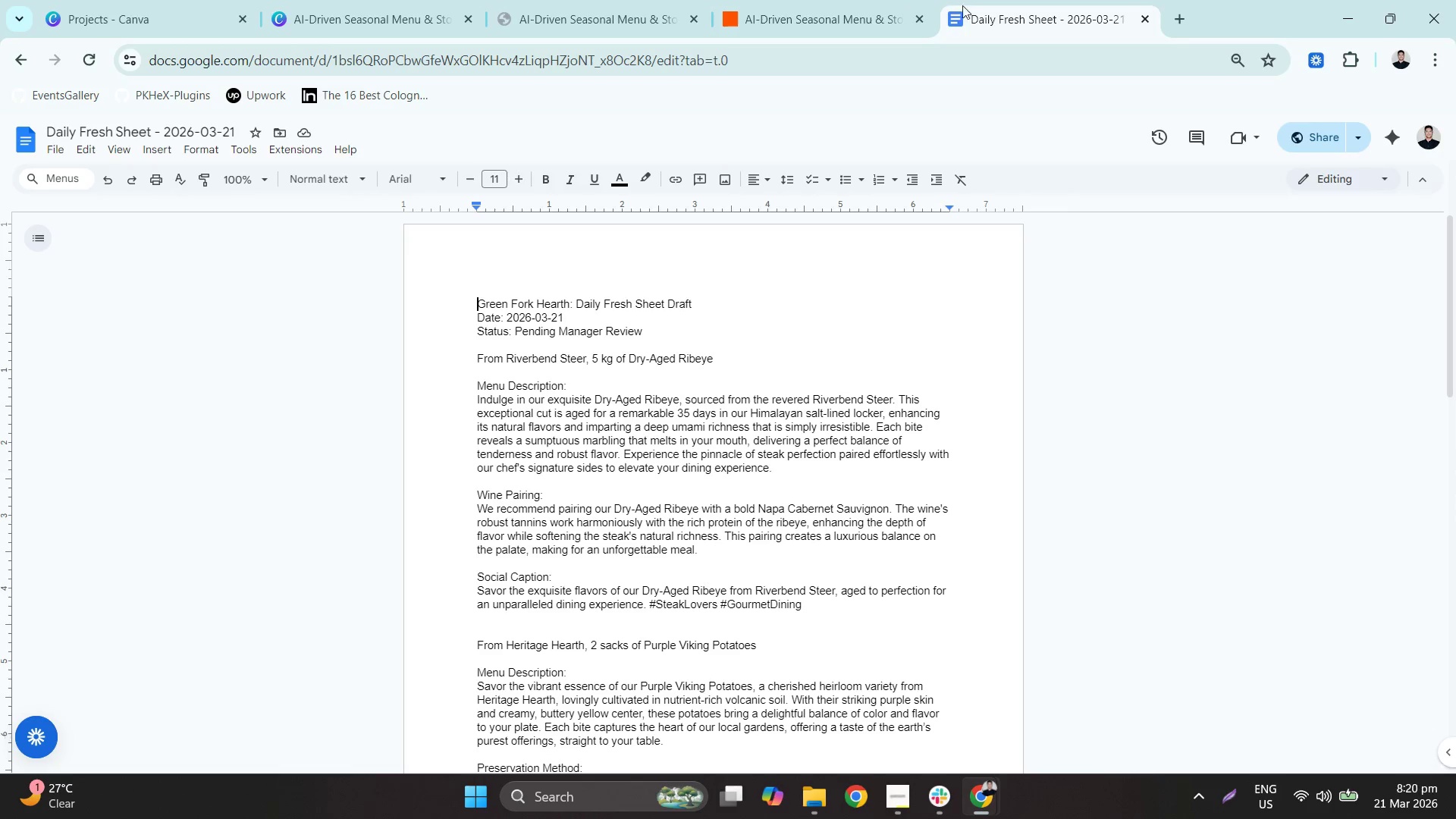 
scroll: coordinate [959, 582], scroll_direction: down, amount: 31.0
 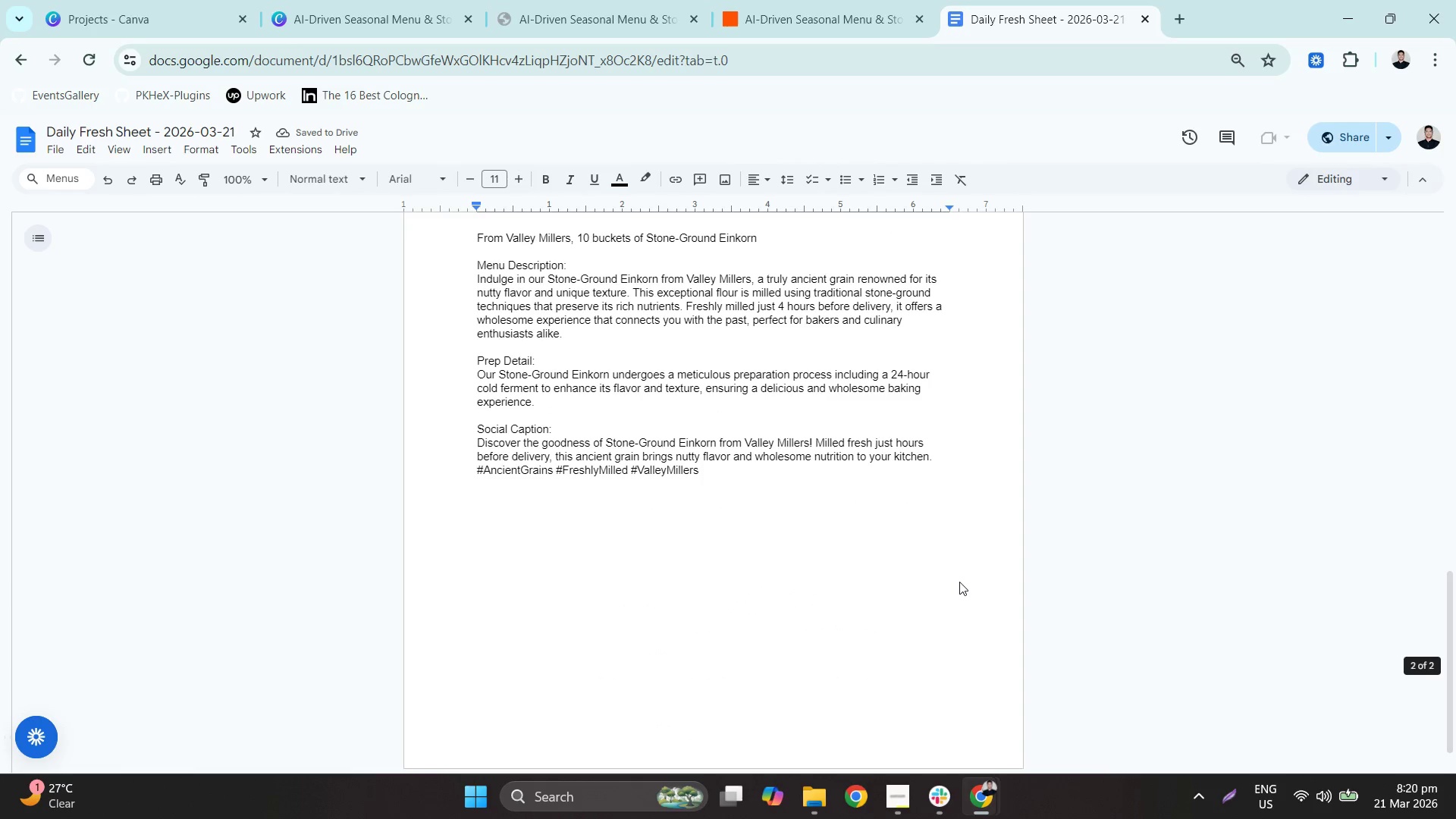 
scroll: coordinate [891, 518], scroll_direction: up, amount: 6.0
 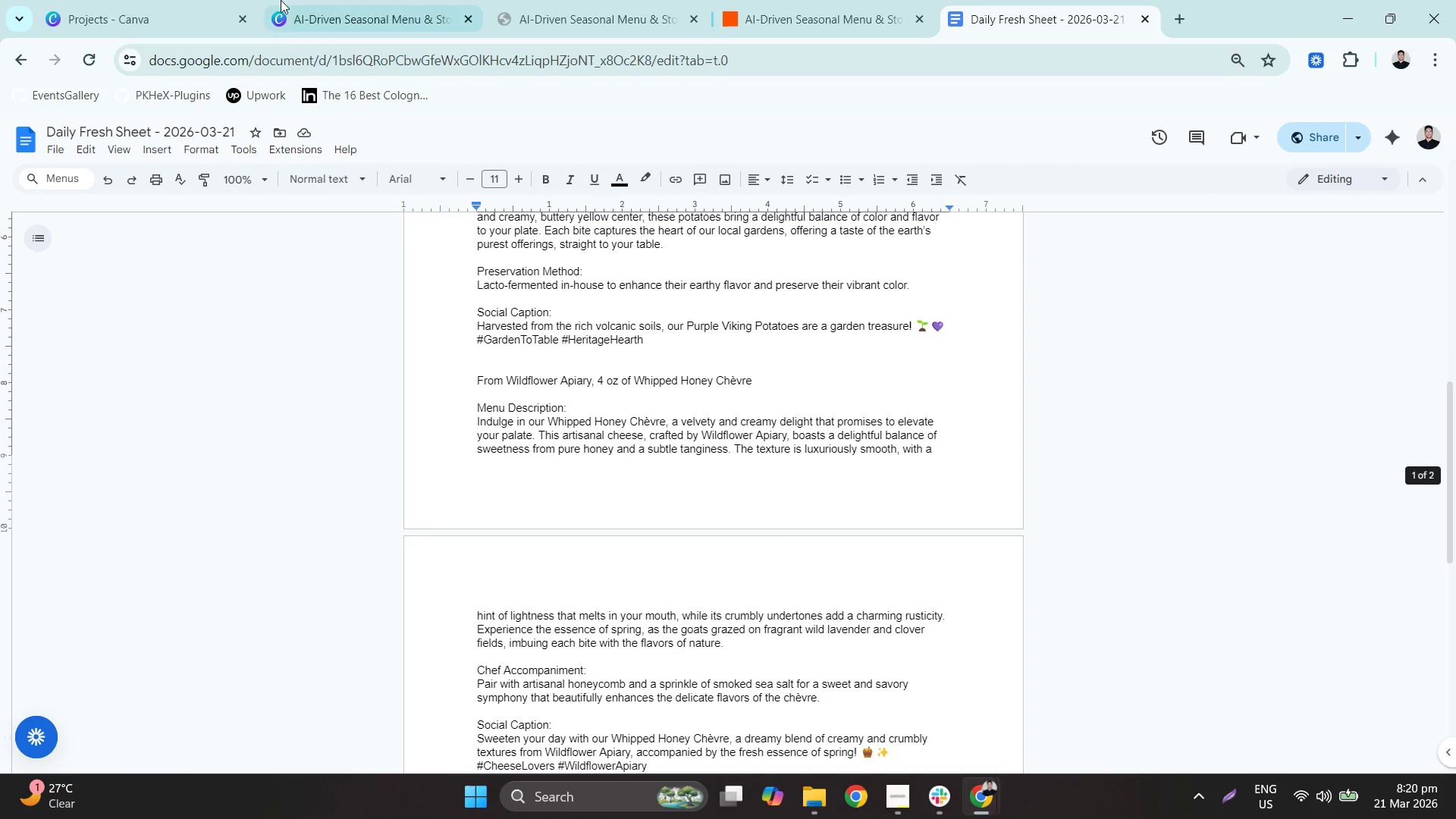 
left_click([215, 0])
 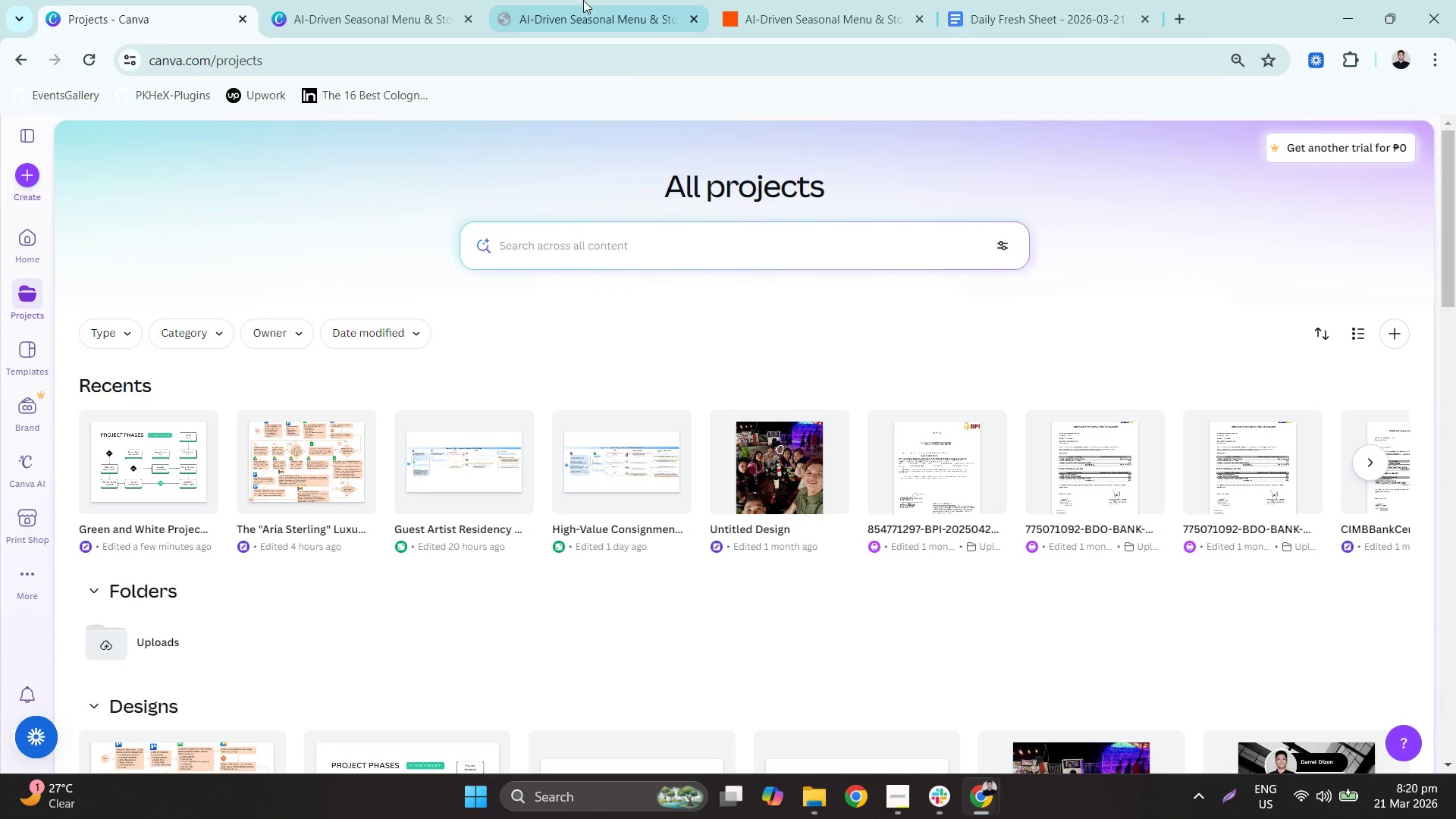 
left_click([468, 0])
 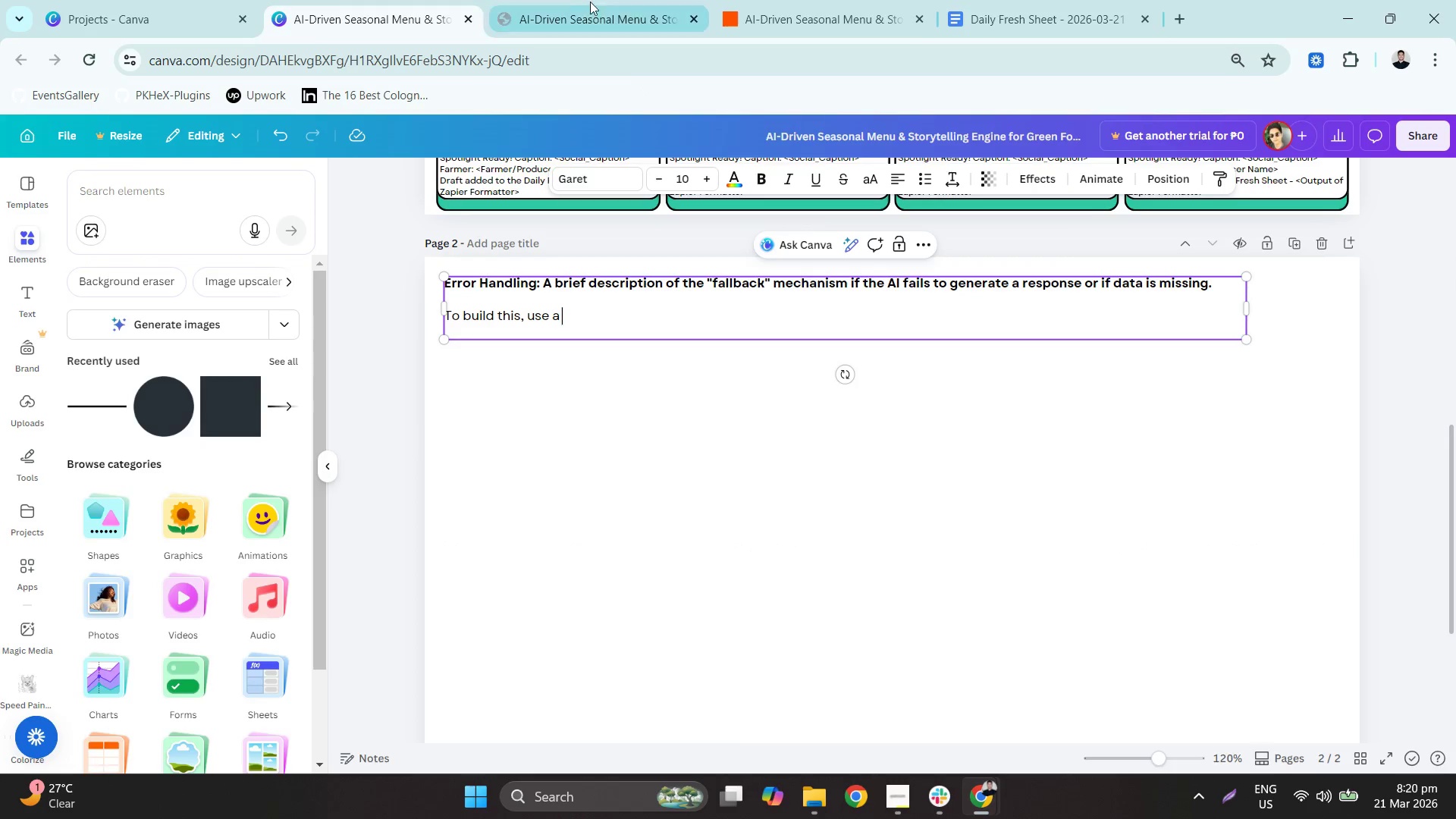 
left_click([595, 0])
 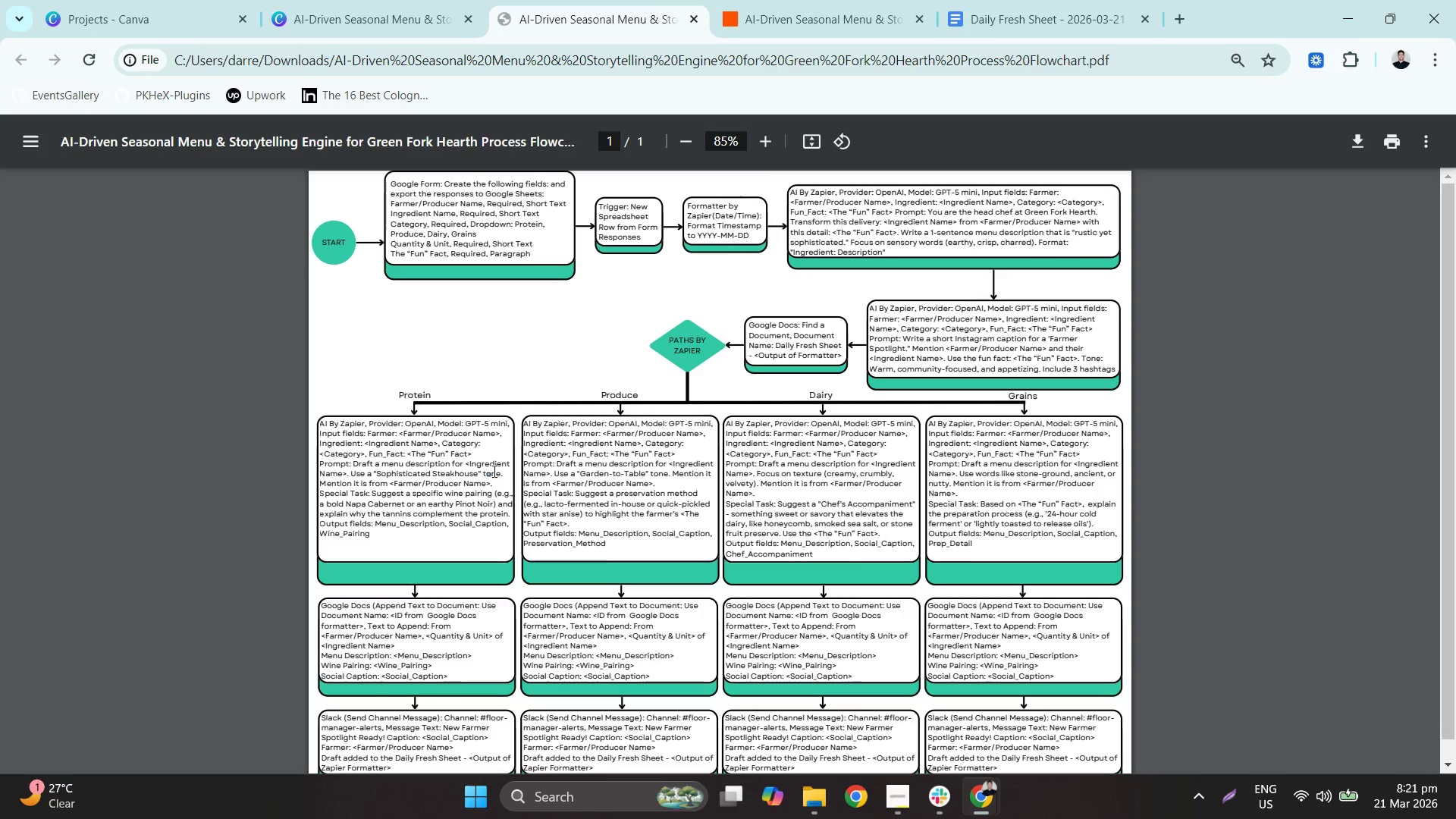 
double_click([388, 471])
 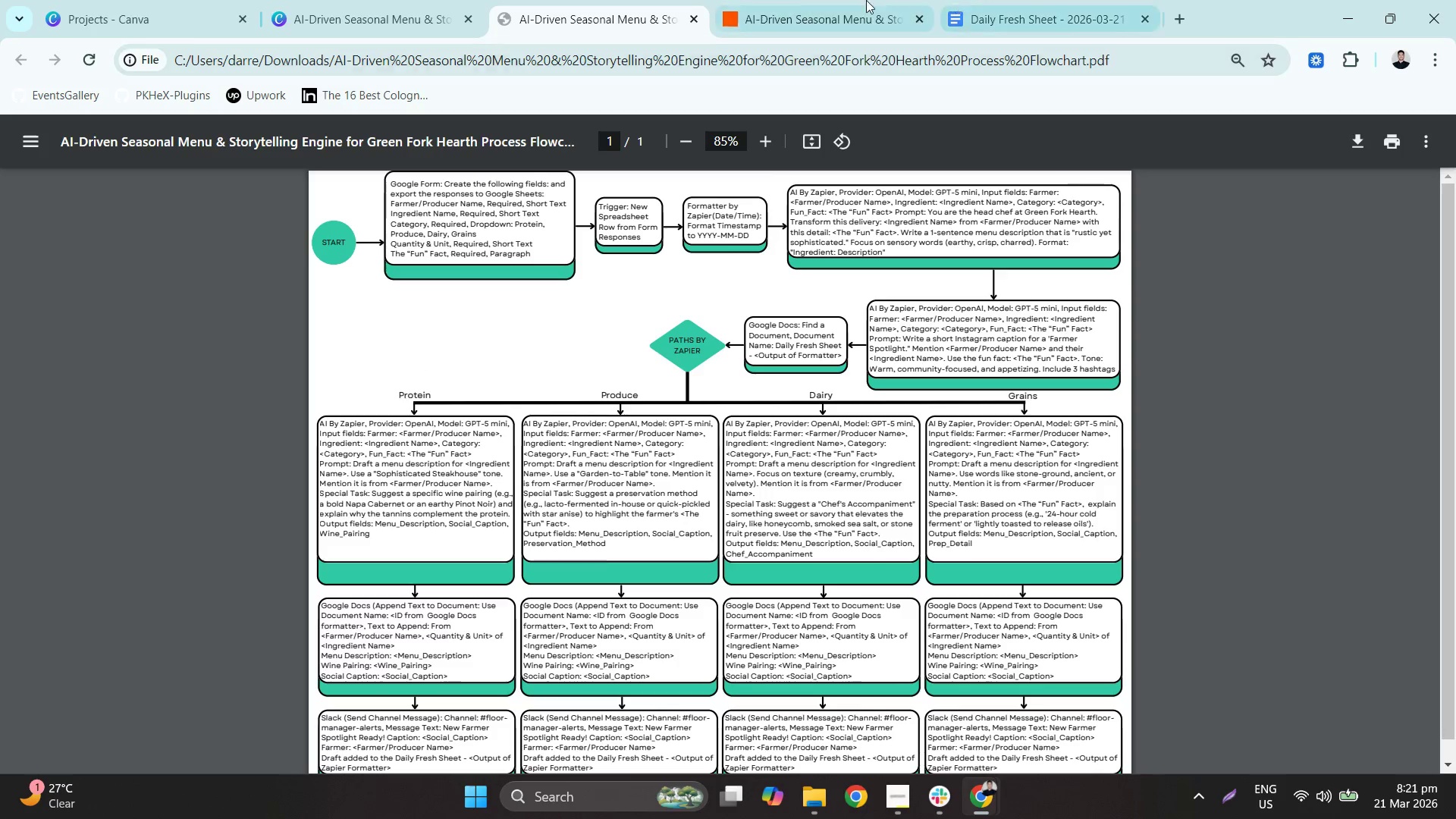 
left_click([361, 0])
 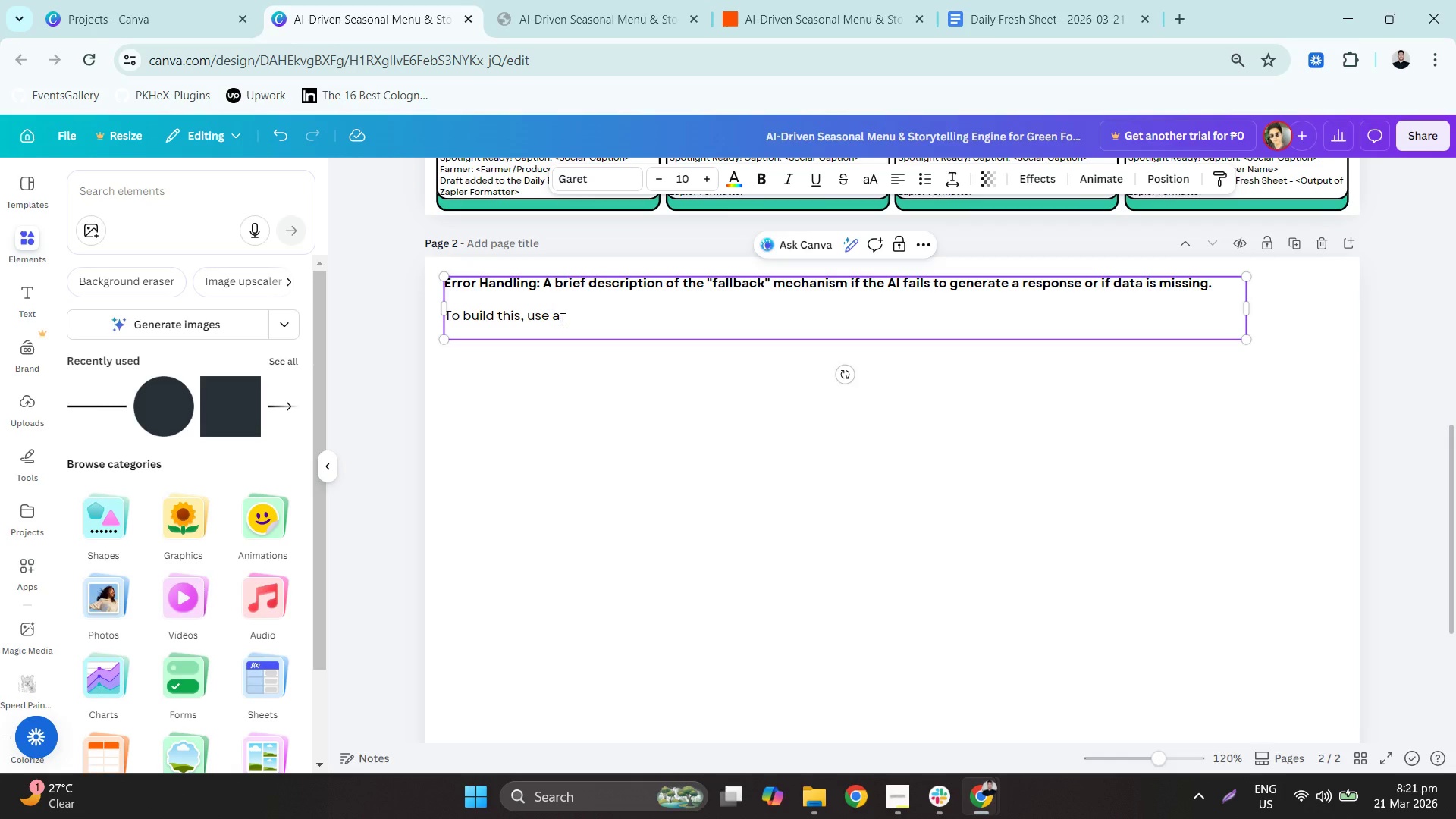 
scroll: coordinate [676, 491], scroll_direction: up, amount: 6.0
 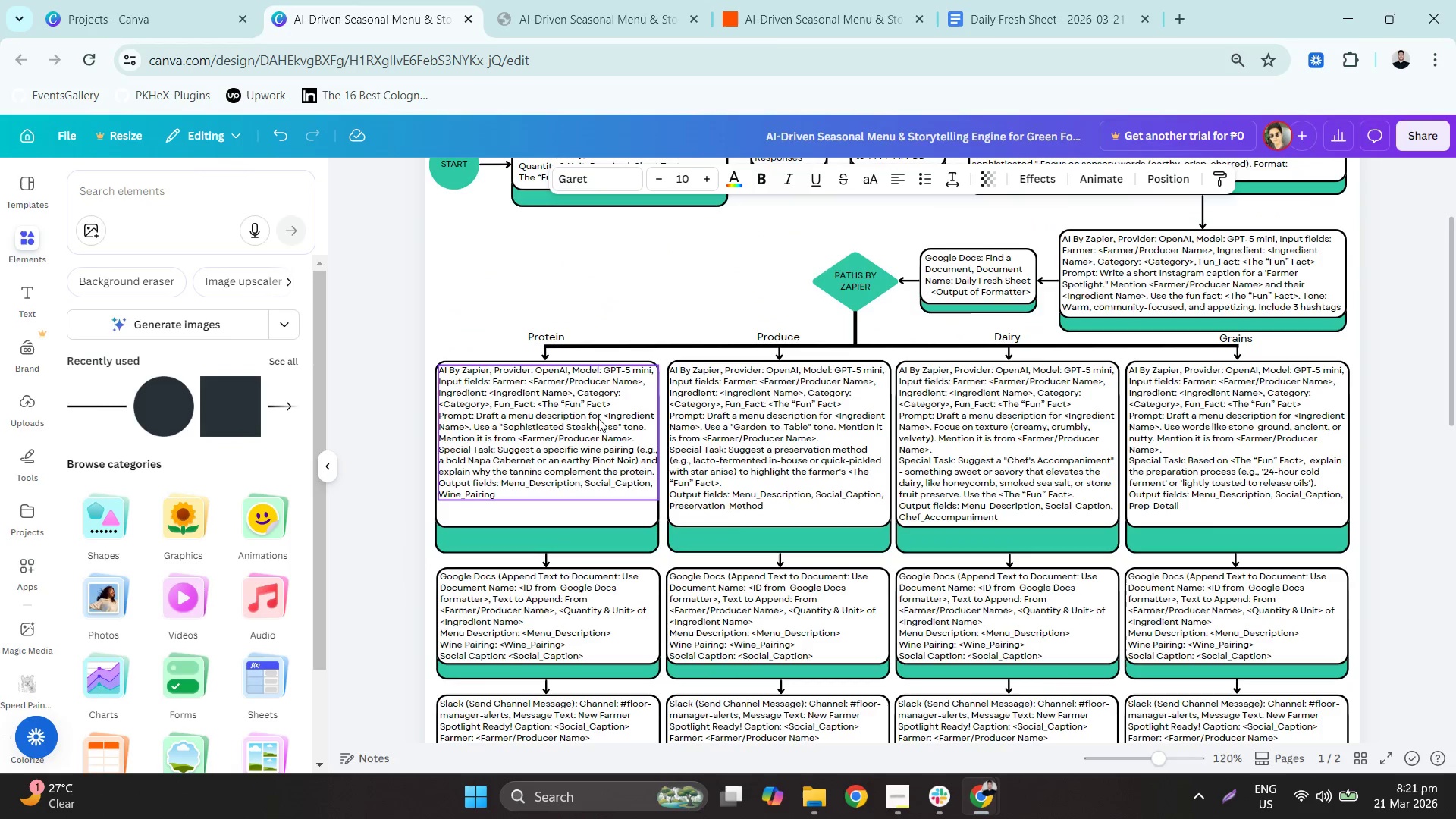 
left_click([559, 389])
 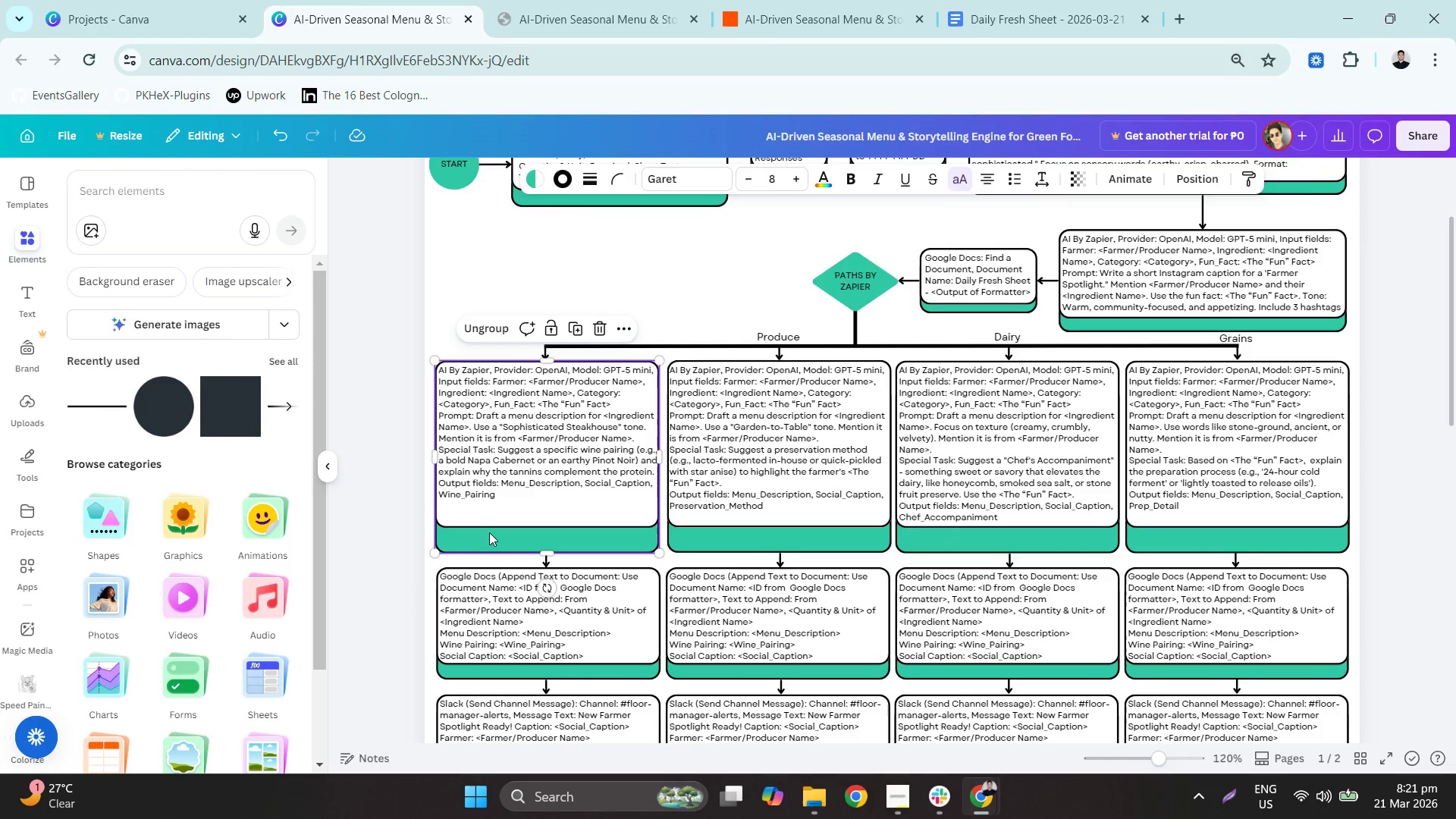 
left_click_drag(start_coordinate=[356, 415], to_coordinate=[362, 414])
 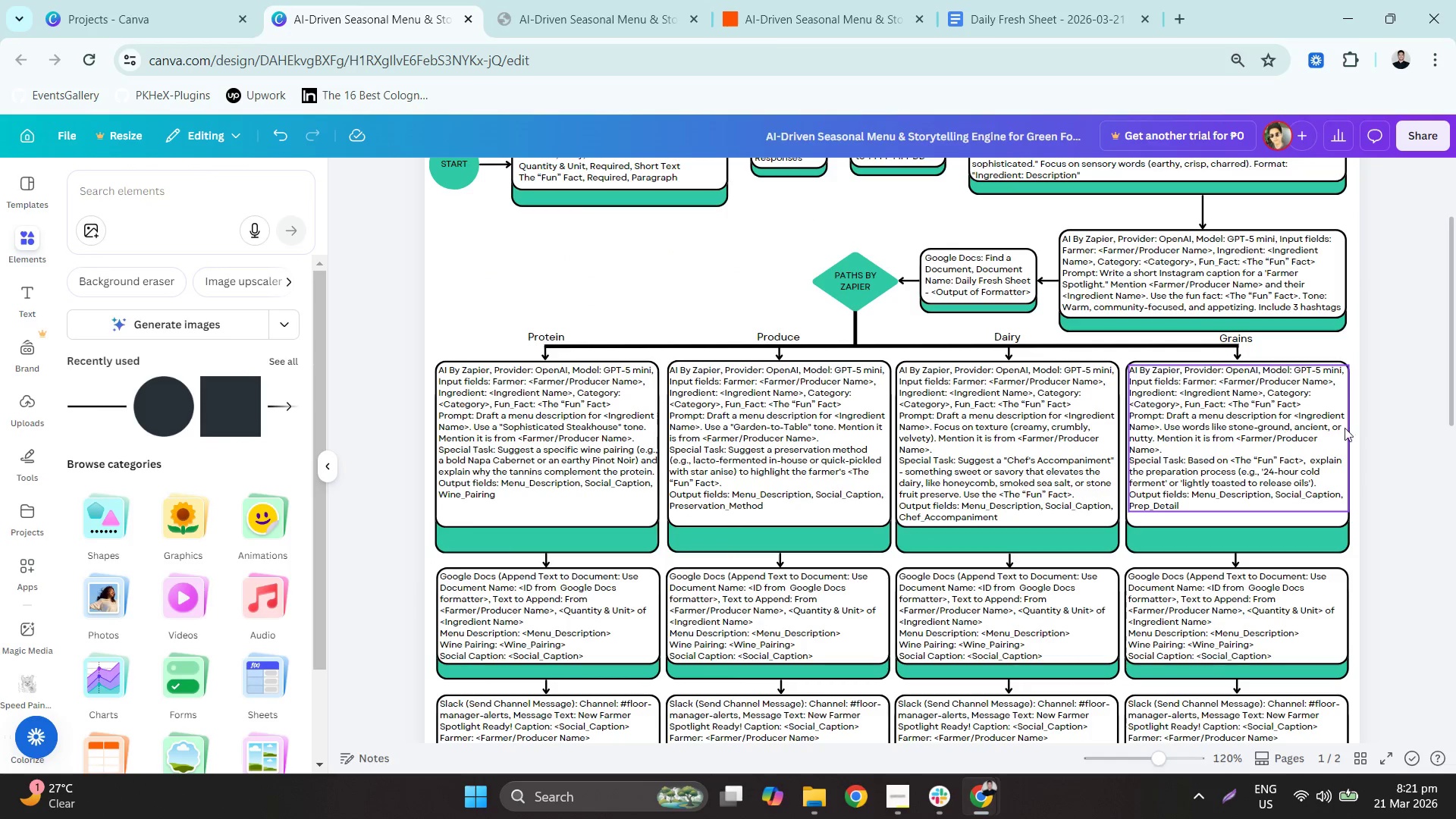 
left_click_drag(start_coordinate=[1380, 428], to_coordinate=[353, 441])
 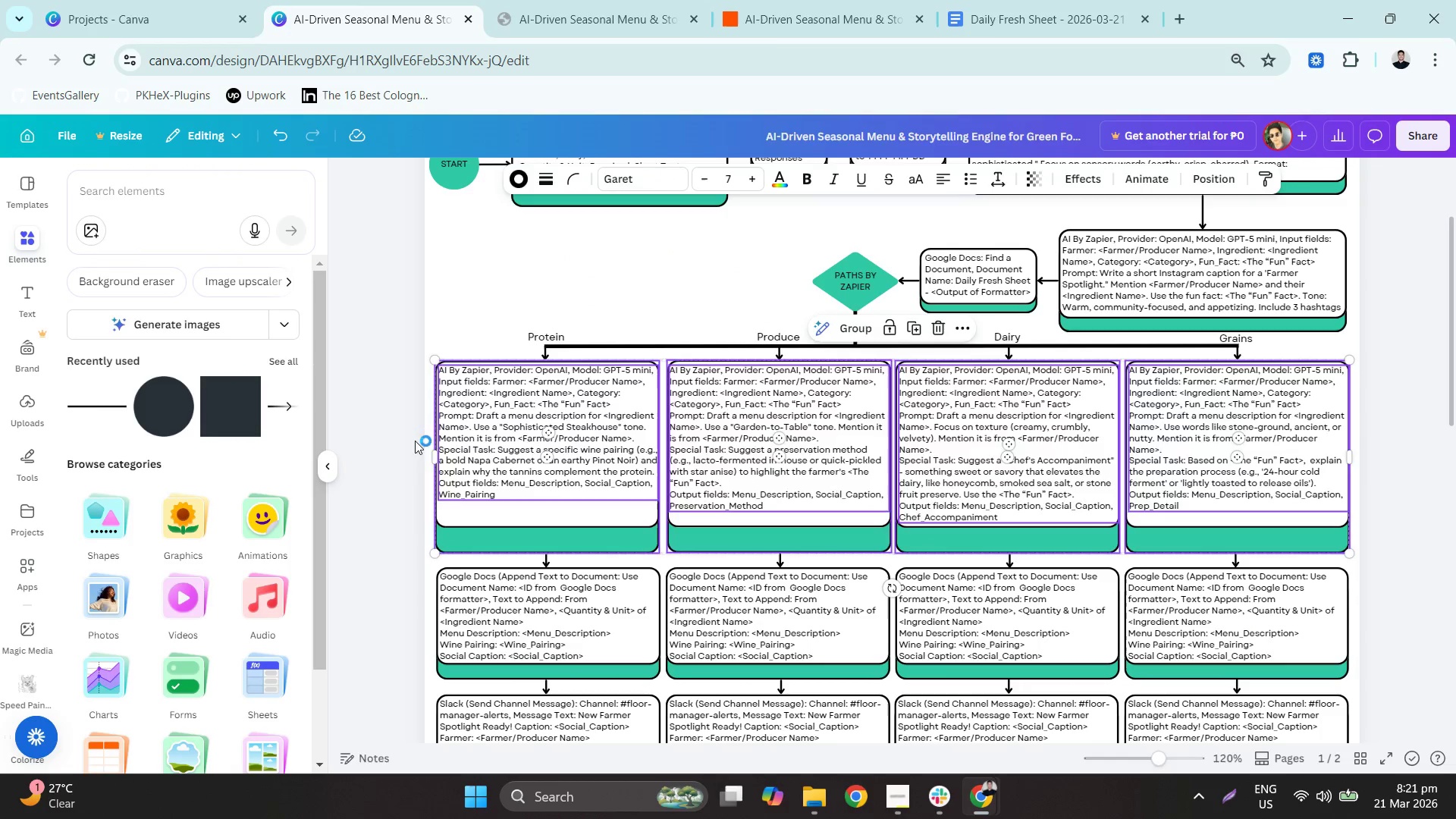 
key(Delete)
 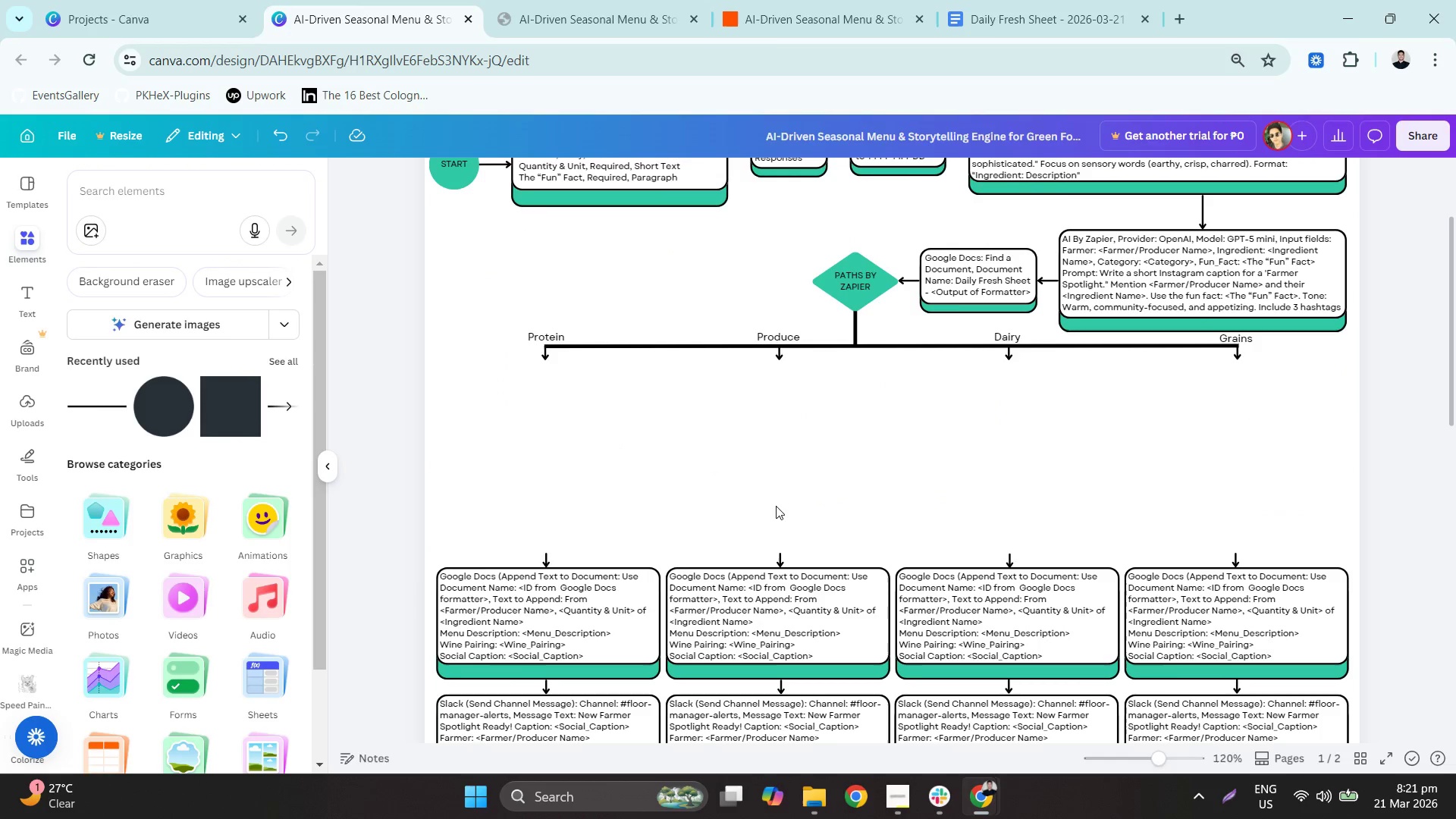 
scroll: coordinate [776, 506], scroll_direction: down, amount: 2.0
 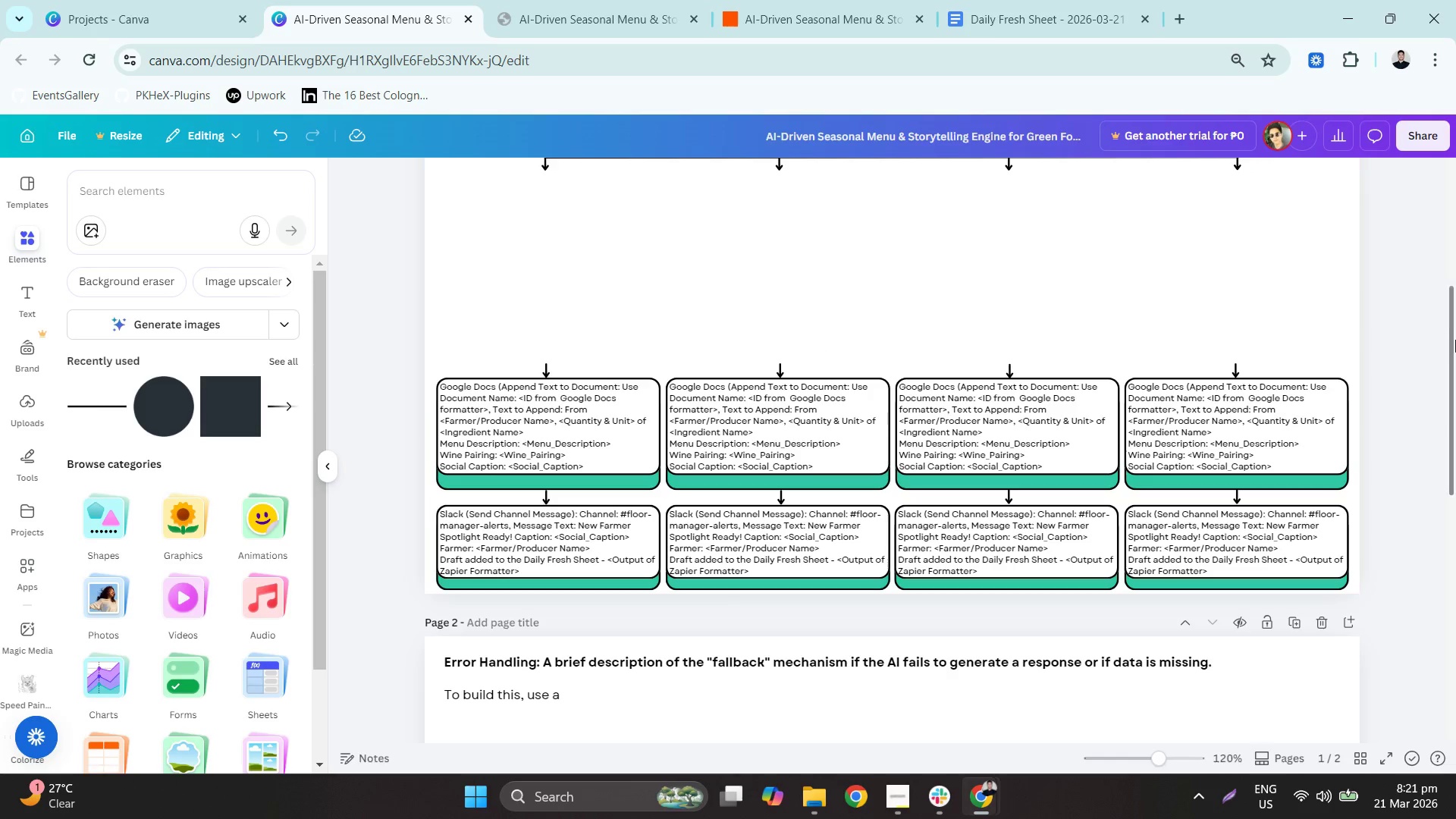 
left_click_drag(start_coordinate=[1286, 369], to_coordinate=[516, 374])
 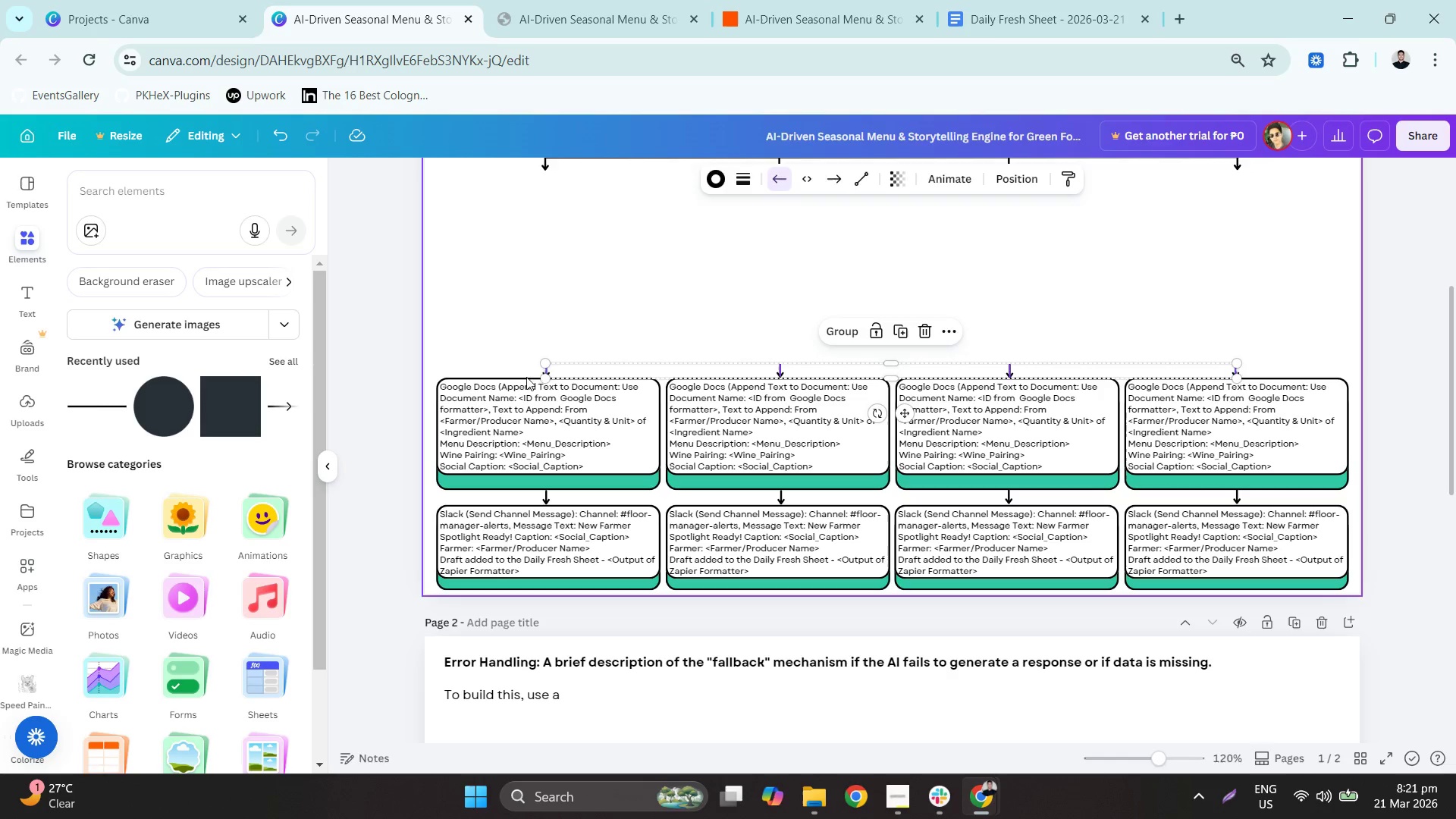 
key(Delete)
 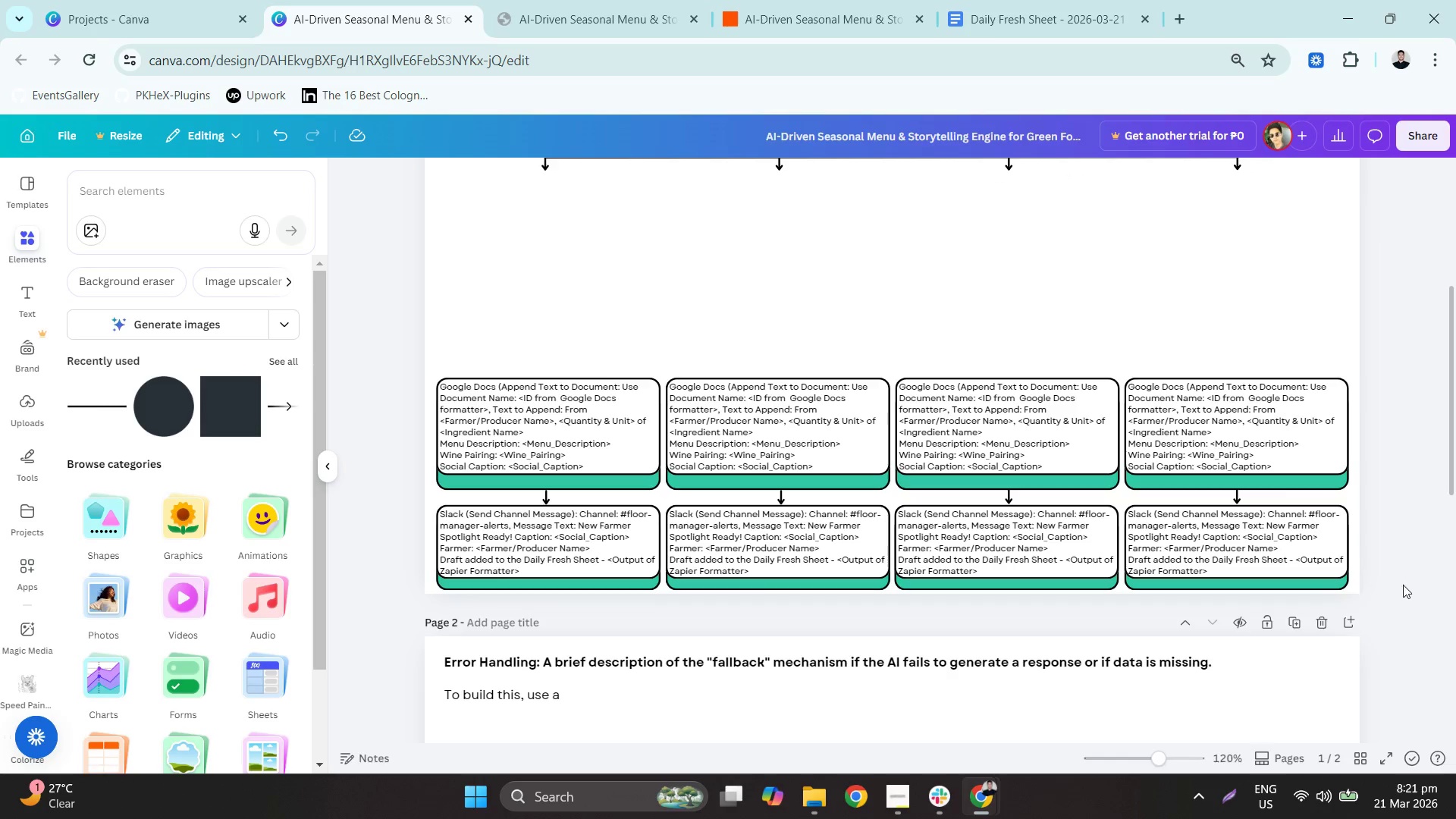 
scroll: coordinate [1406, 586], scroll_direction: up, amount: 1.0
 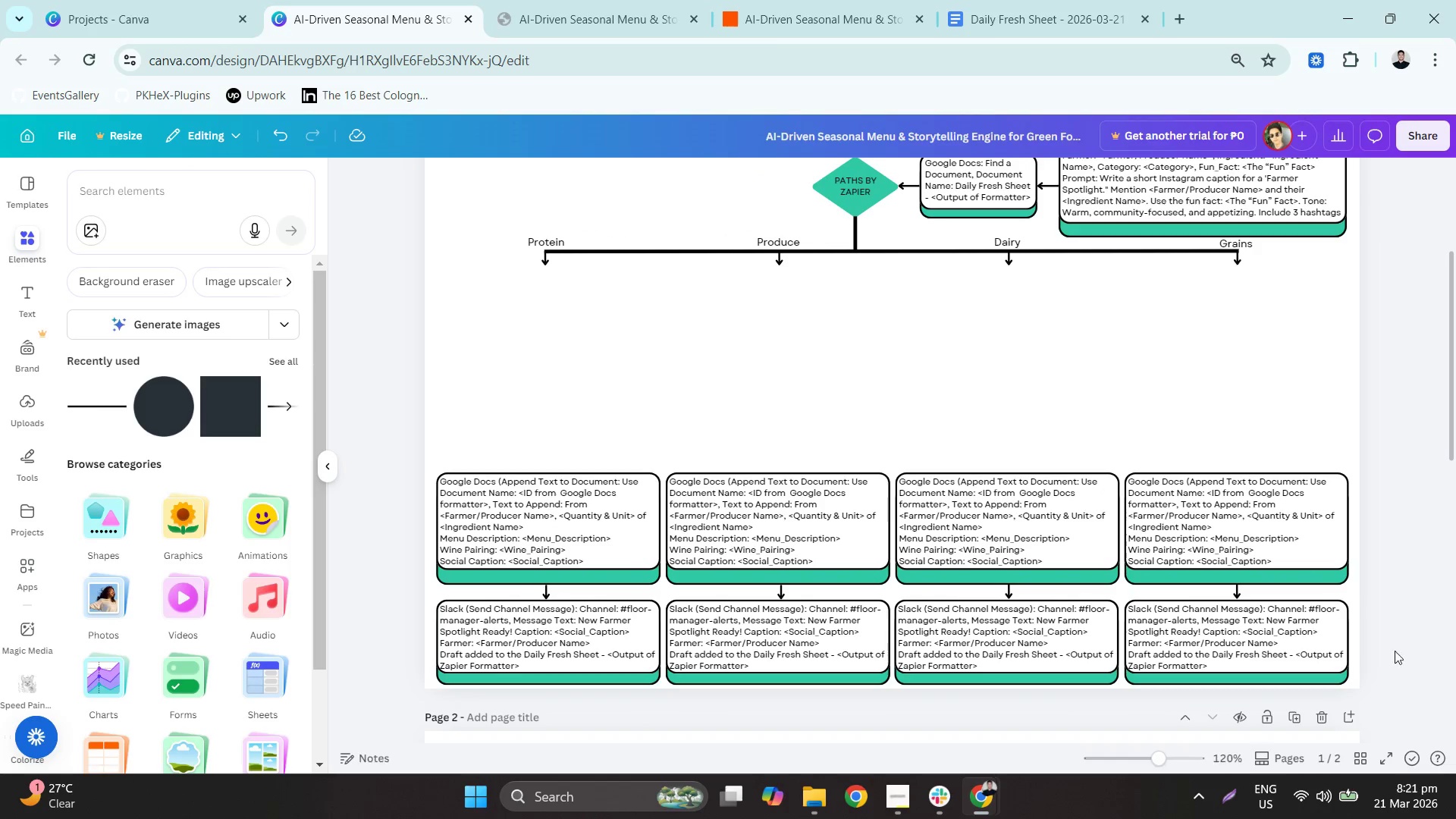 
left_click_drag(start_coordinate=[1389, 654], to_coordinate=[428, 409])
 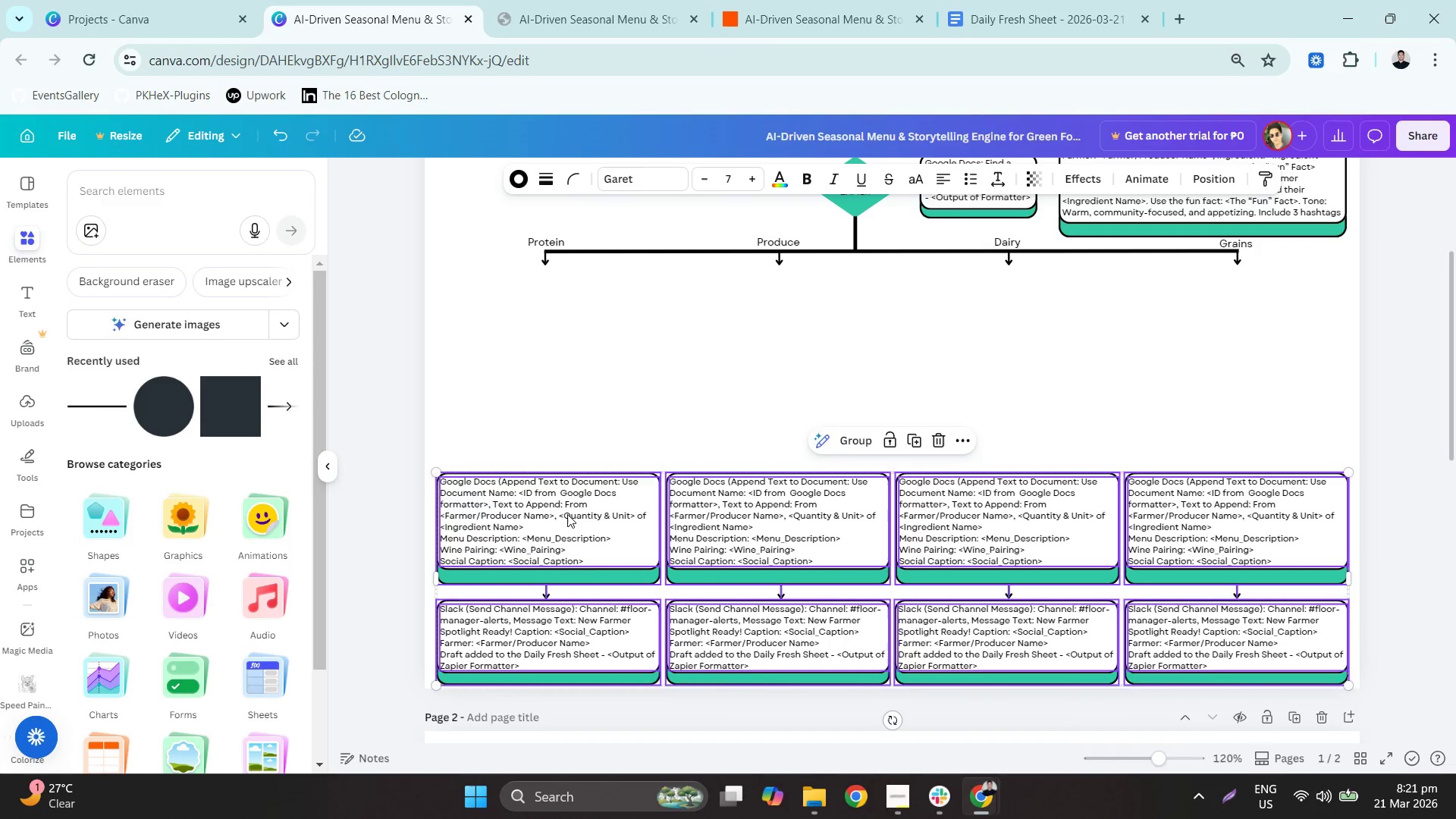 
hold_key(key=ArrowUp, duration=0.92)
 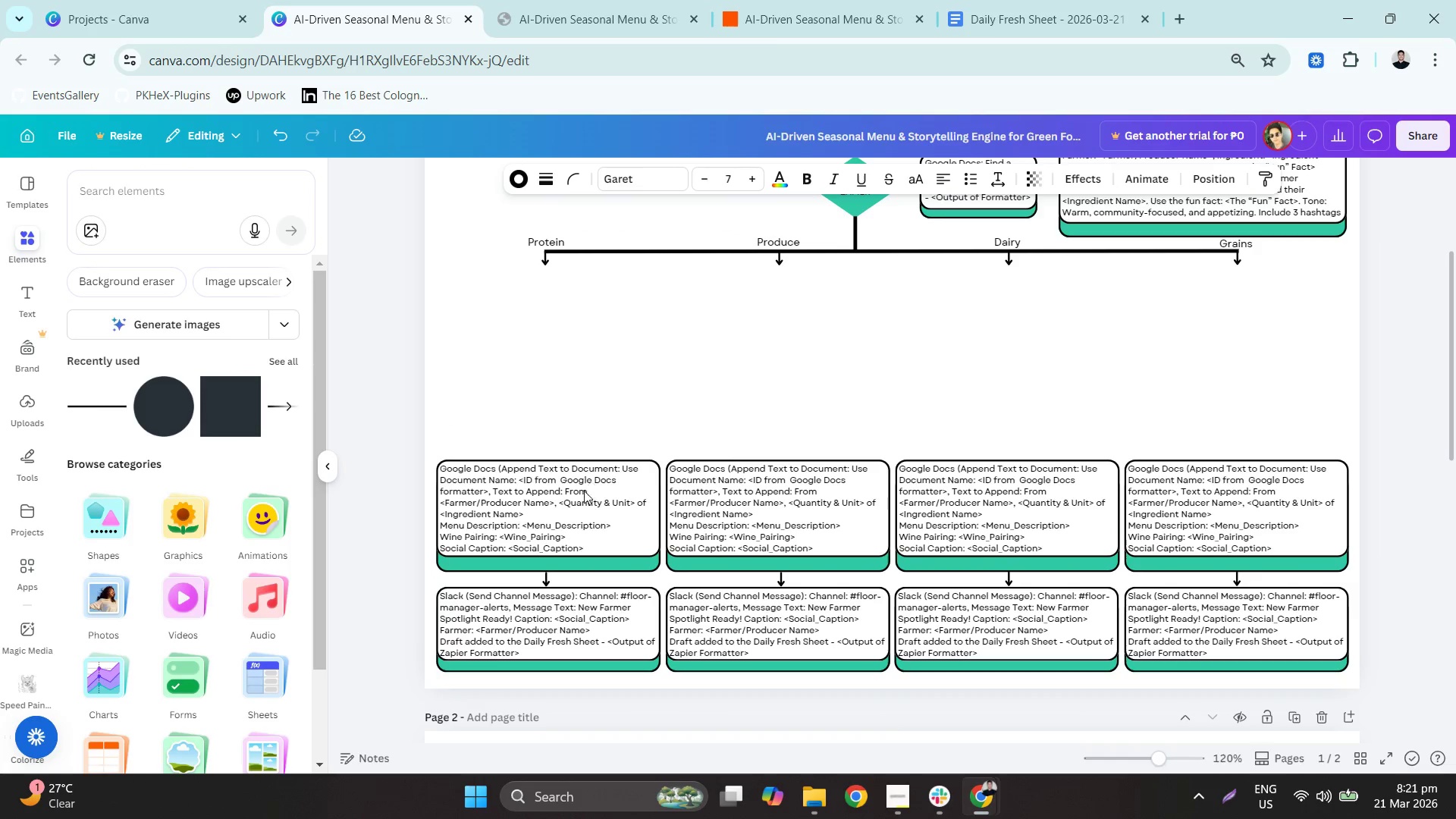 
left_click_drag(start_coordinate=[582, 496], to_coordinate=[584, 303])
 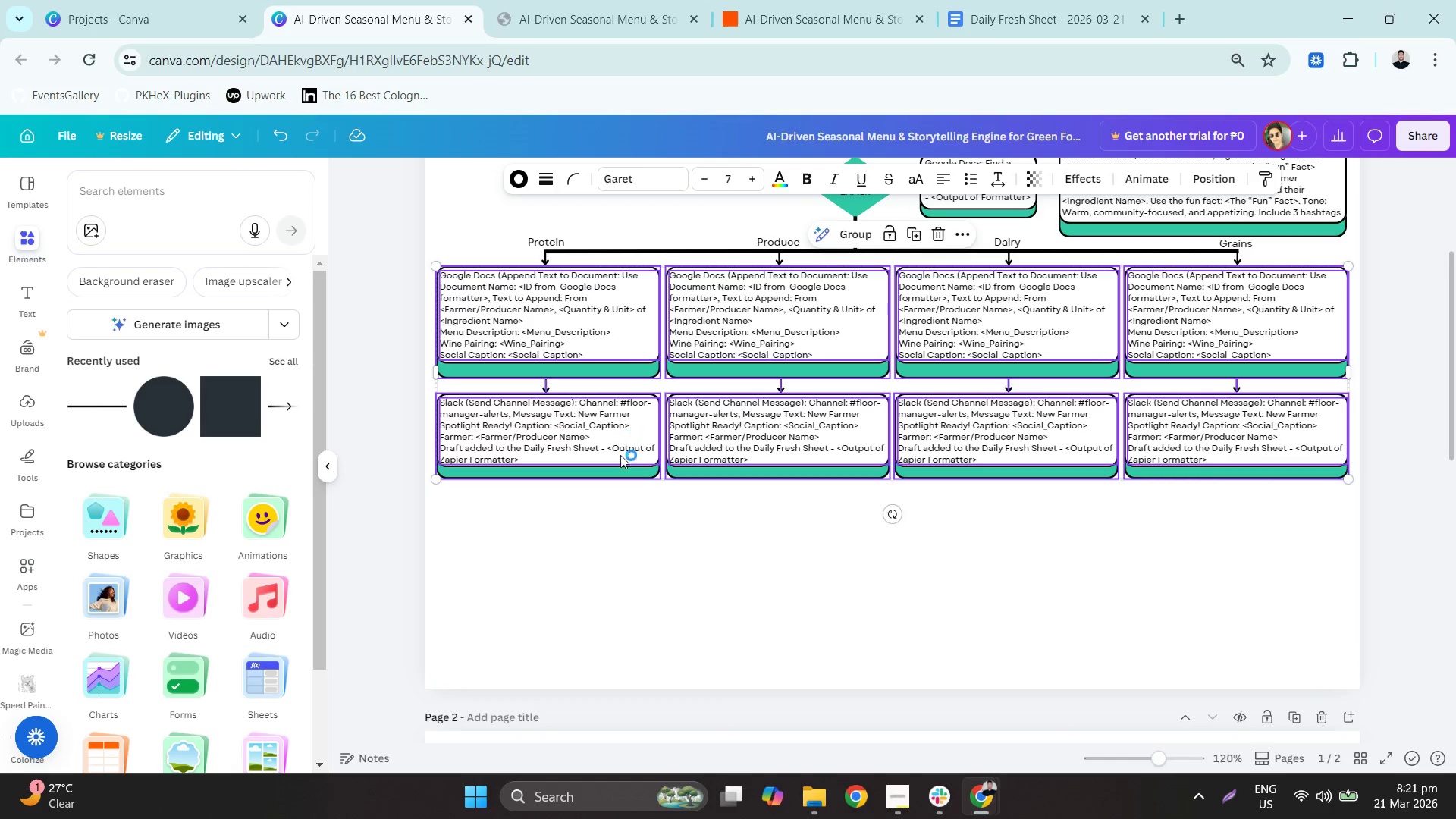 
left_click([621, 461])
 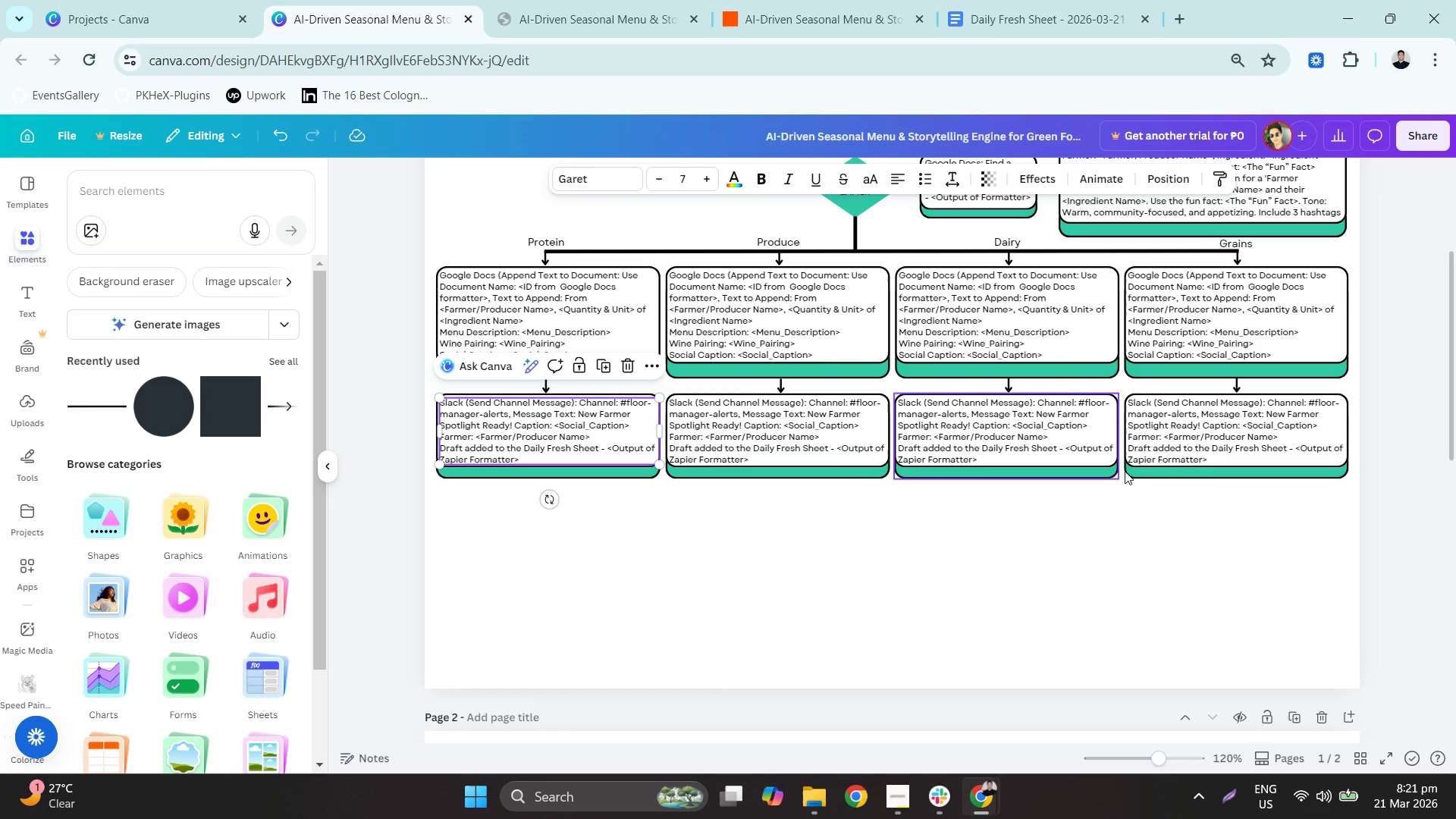 
scroll: coordinate [1279, 453], scroll_direction: up, amount: 5.0
 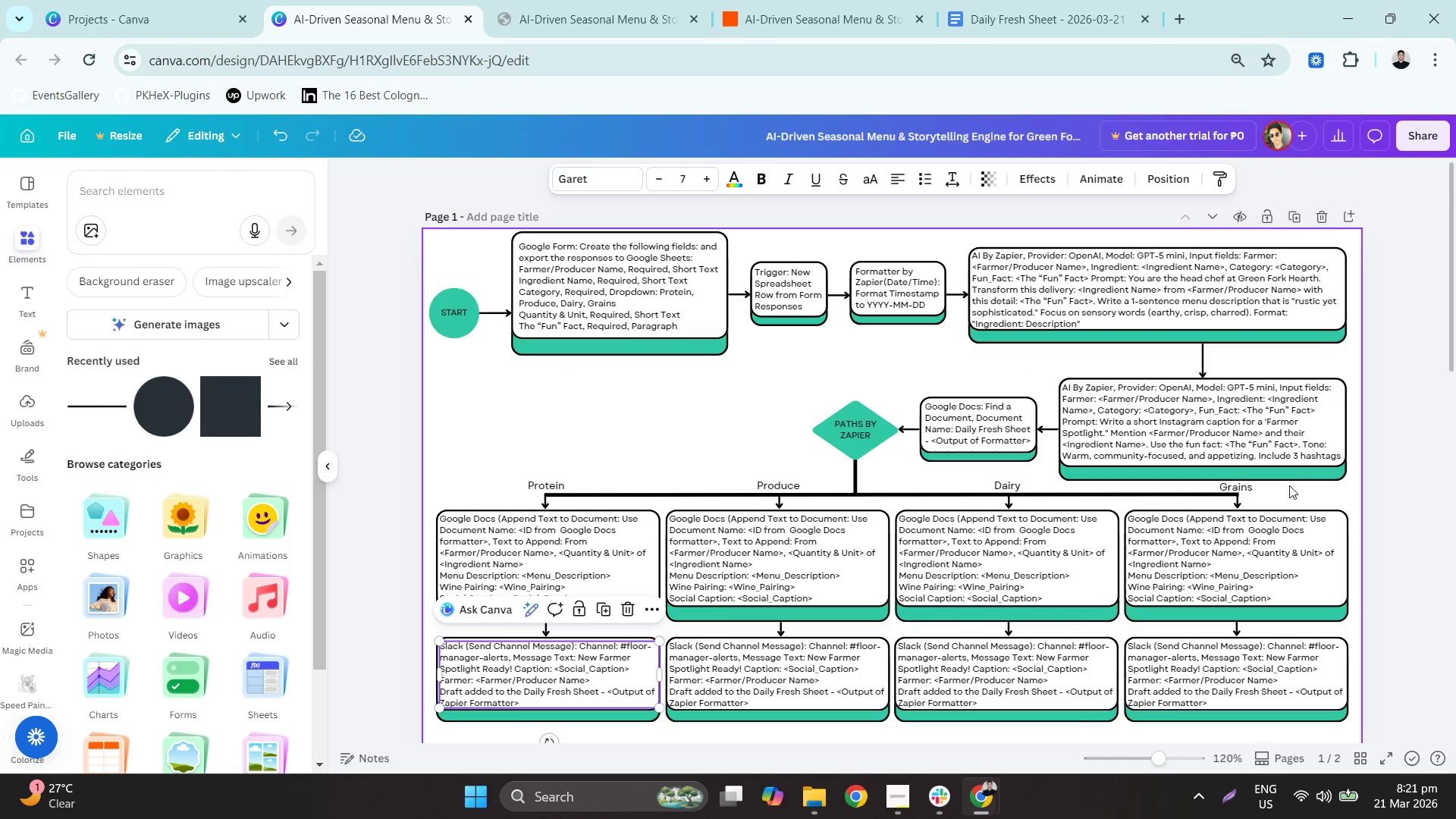 
scroll: coordinate [1289, 472], scroll_direction: down, amount: 4.0
 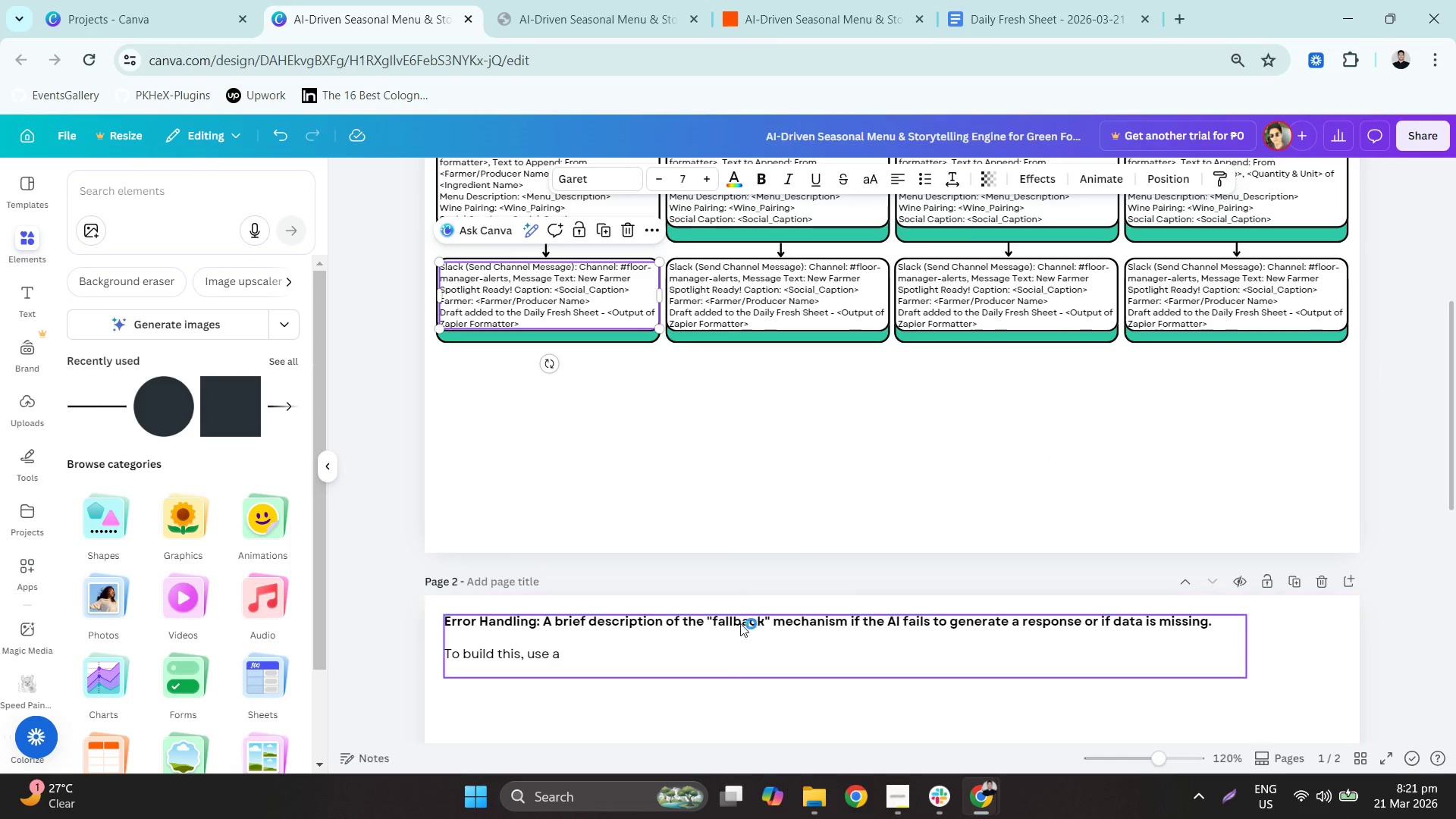 
left_click([738, 624])
 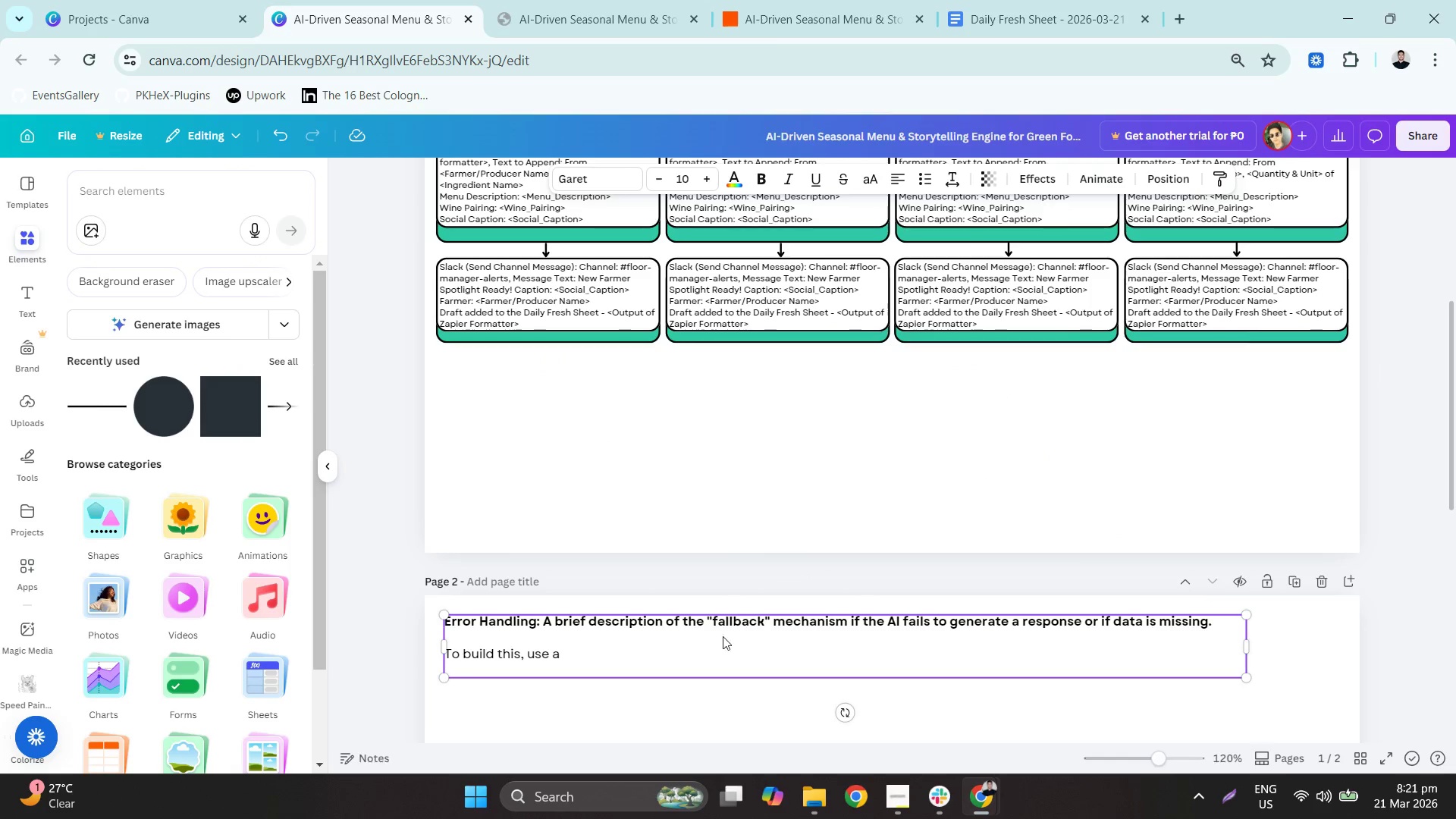 
left_click([677, 650])
 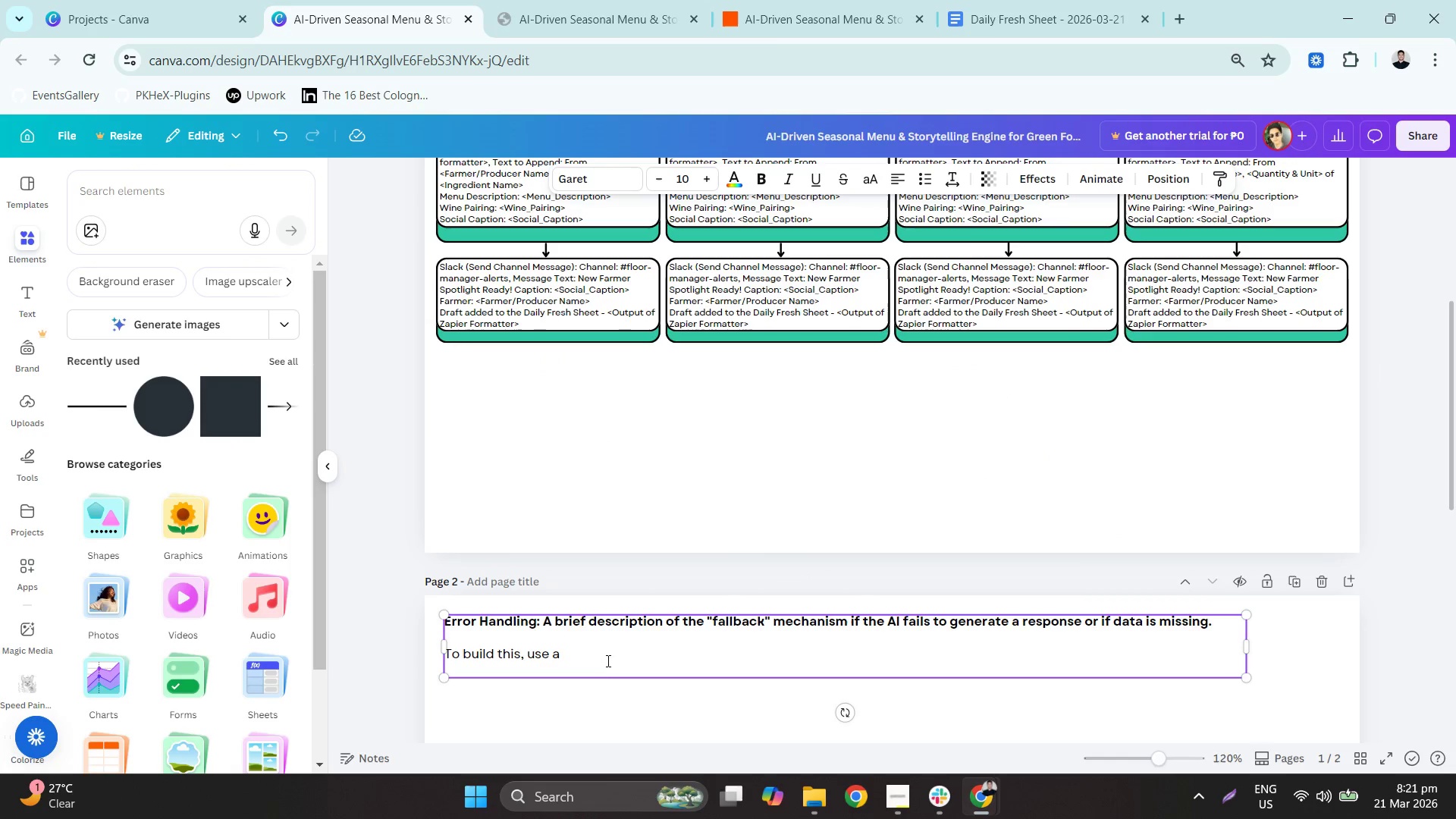 
left_click_drag(start_coordinate=[606, 661], to_coordinate=[438, 649])
 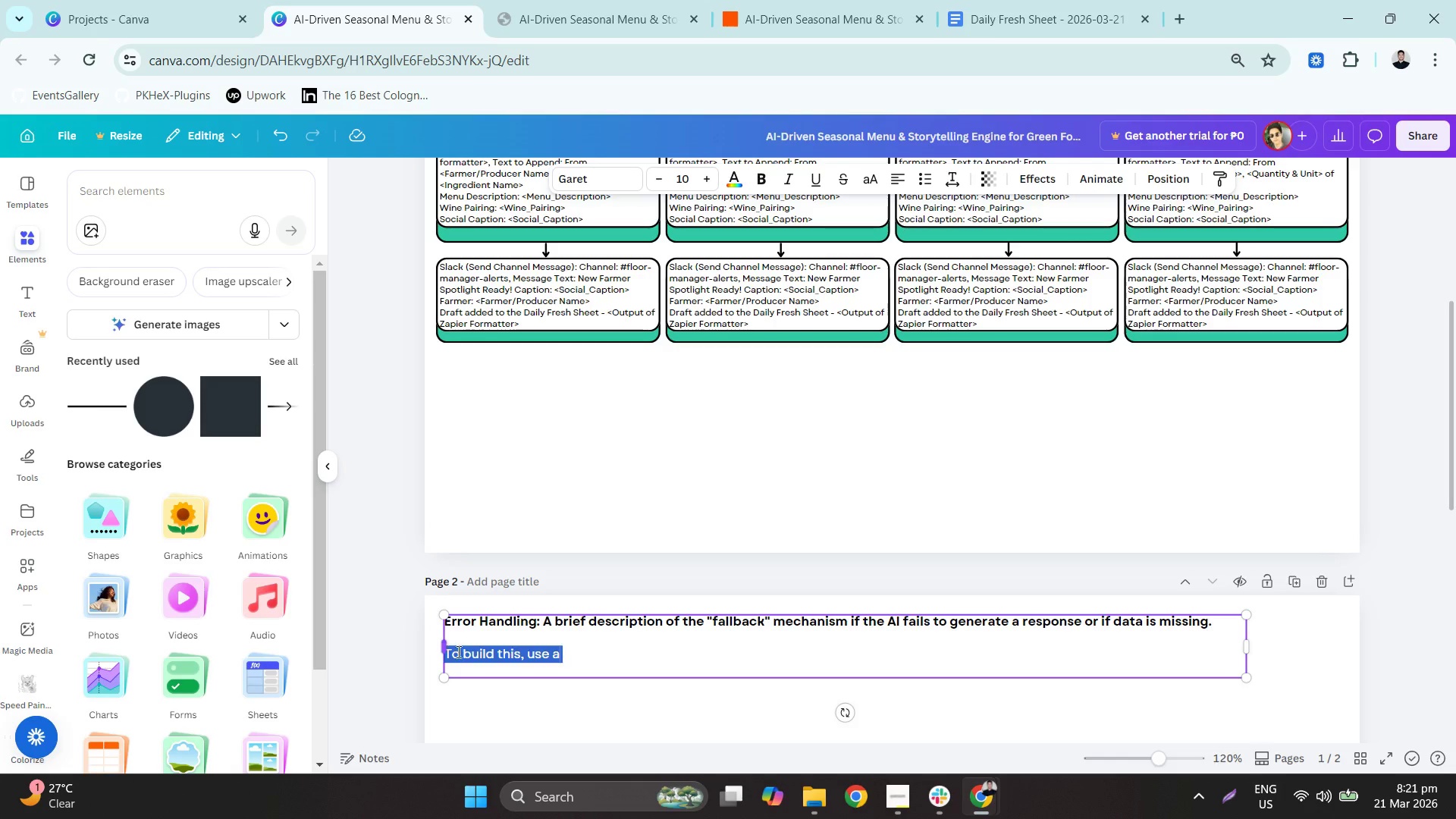 
key(Backspace)
 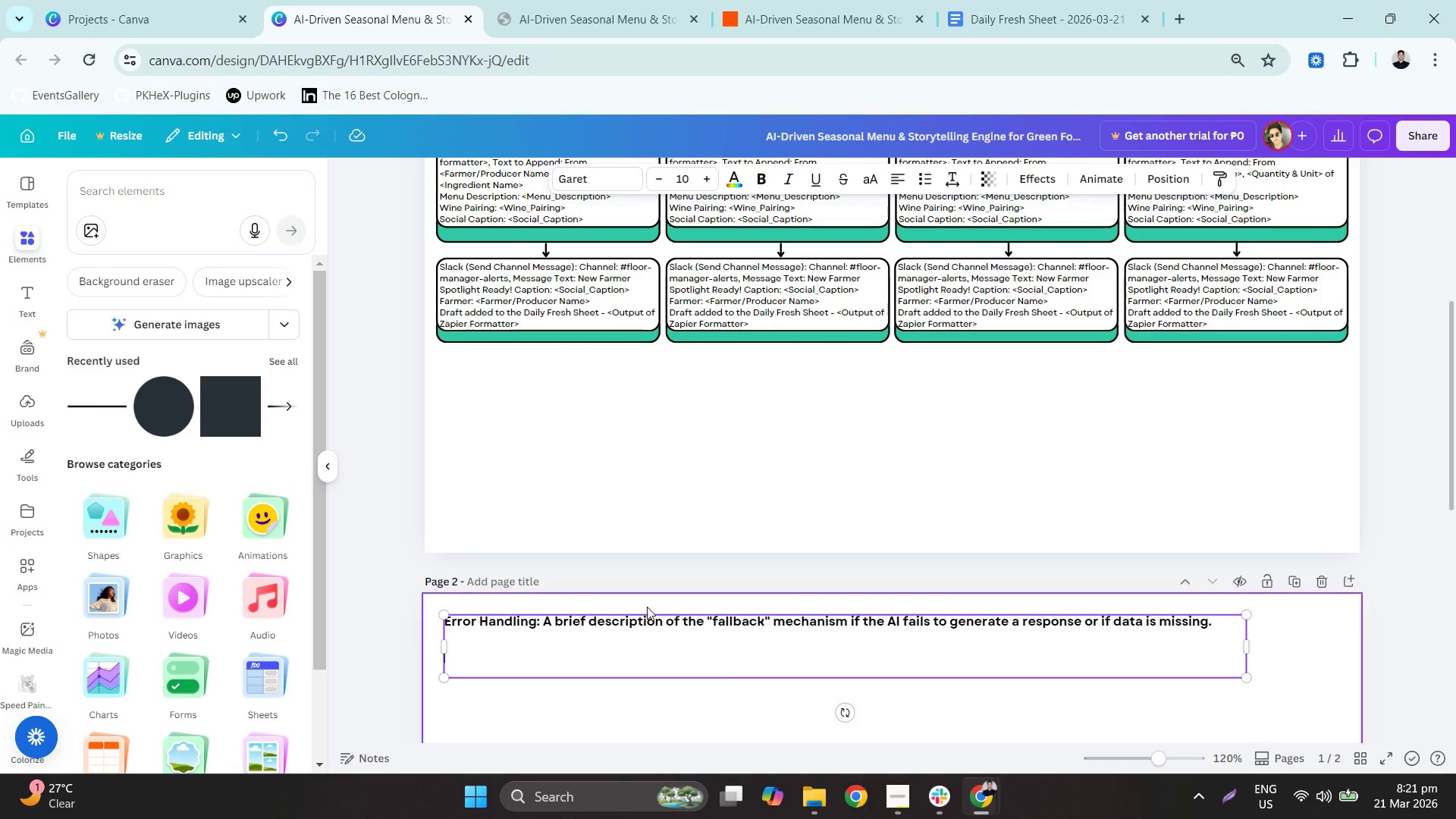 
left_click([680, 682])
 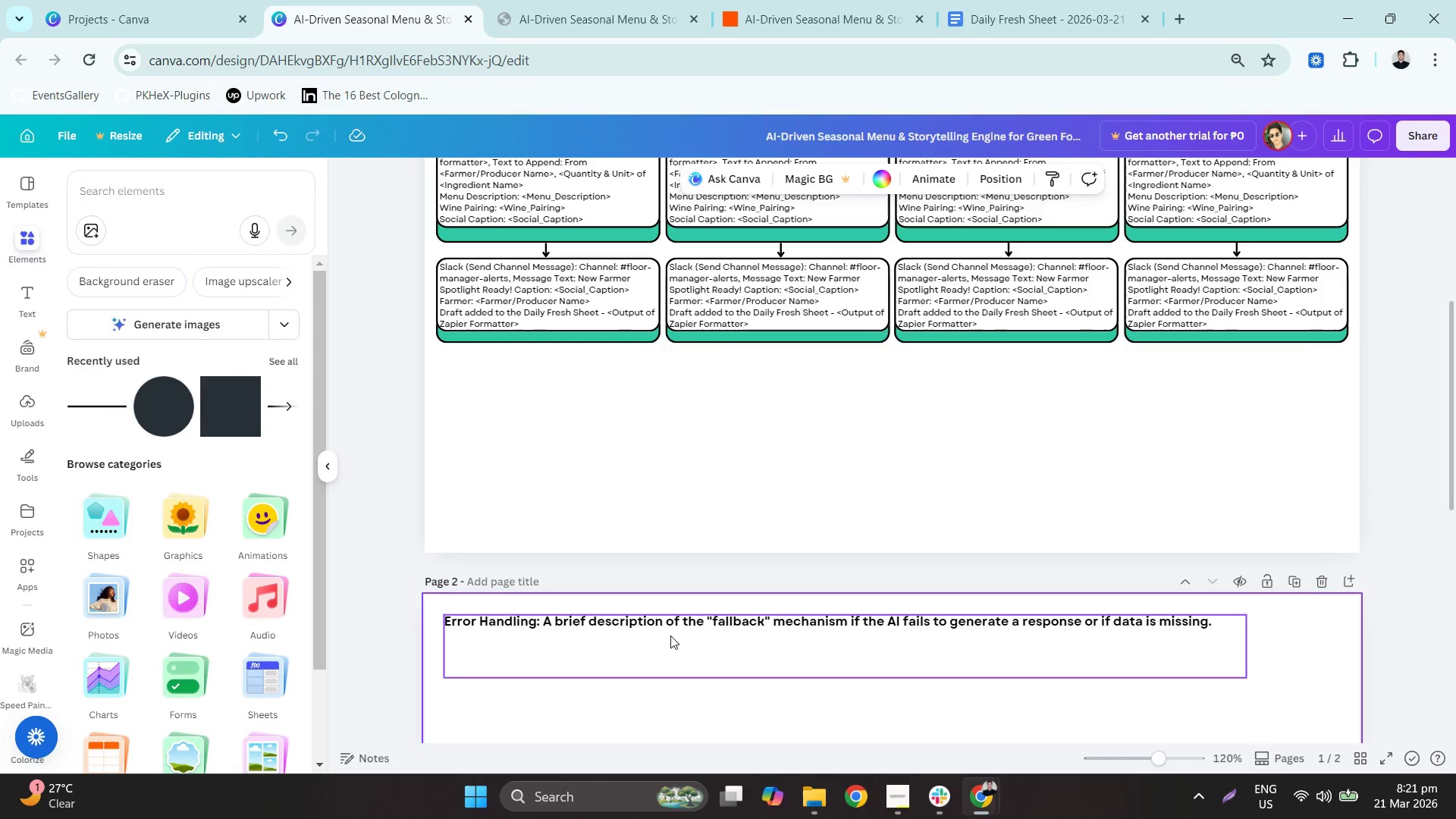 
left_click_drag(start_coordinate=[670, 630], to_coordinate=[662, 489])
 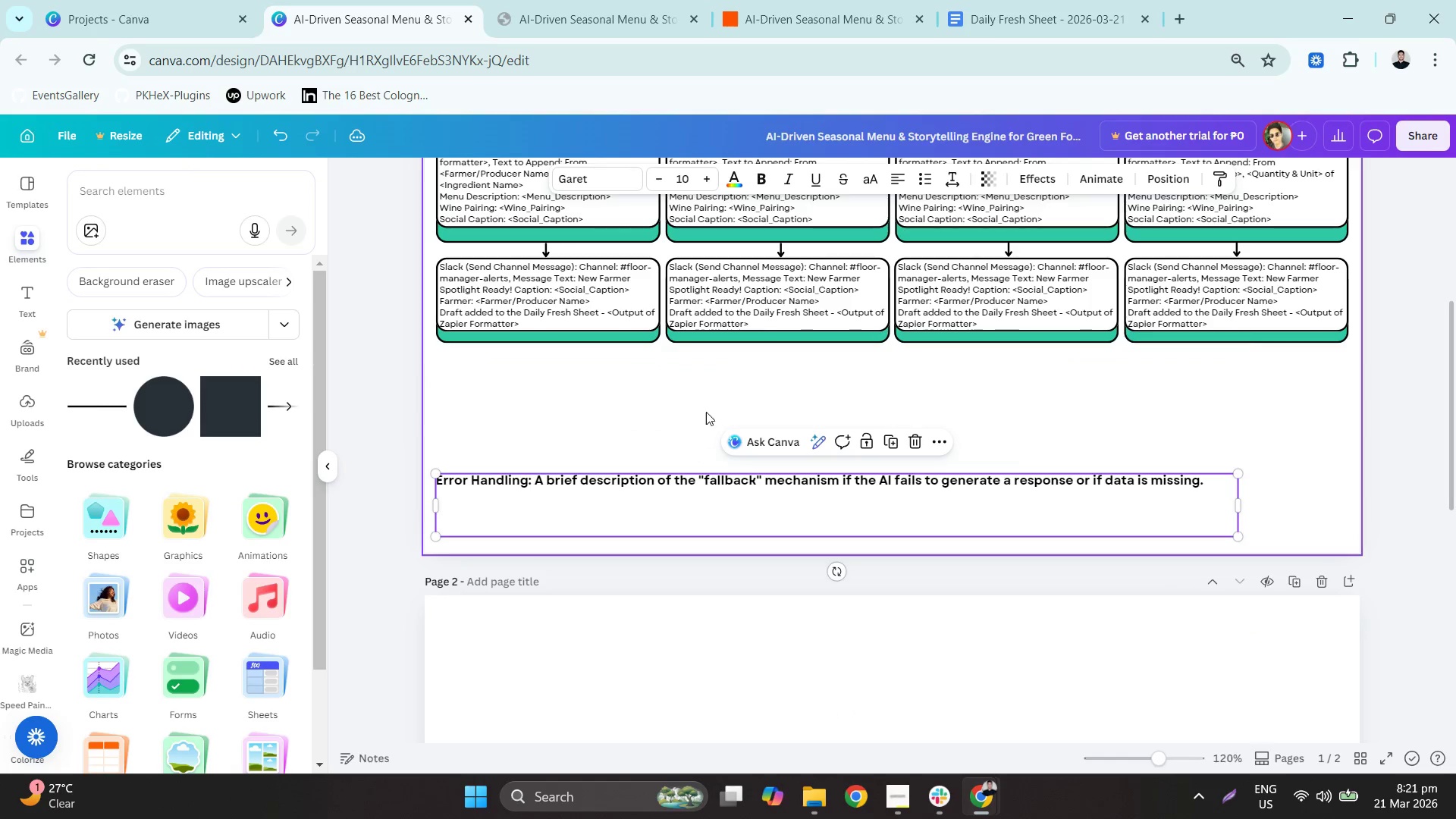 
left_click([704, 397])
 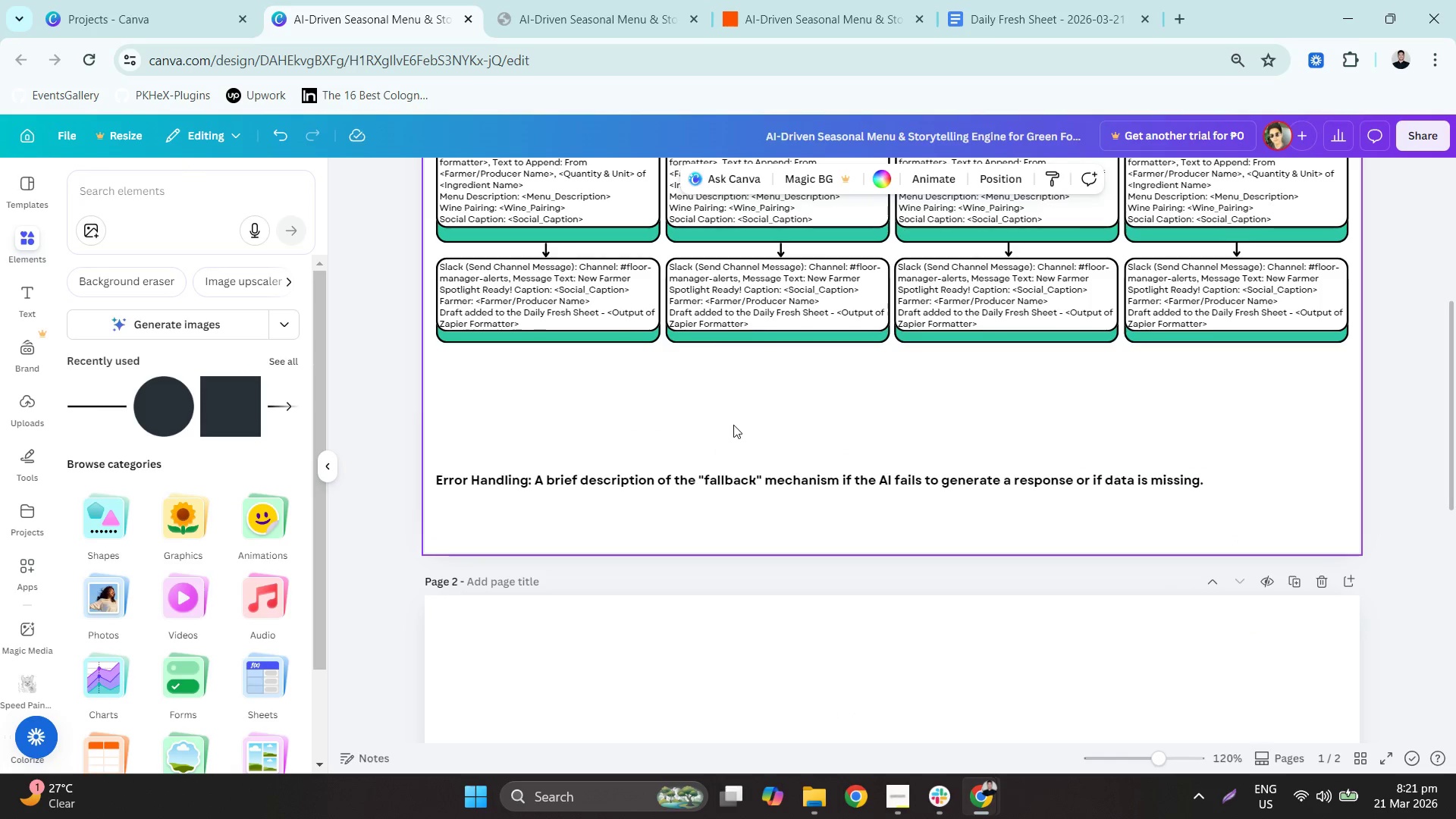 
scroll: coordinate [742, 435], scroll_direction: up, amount: 4.0
 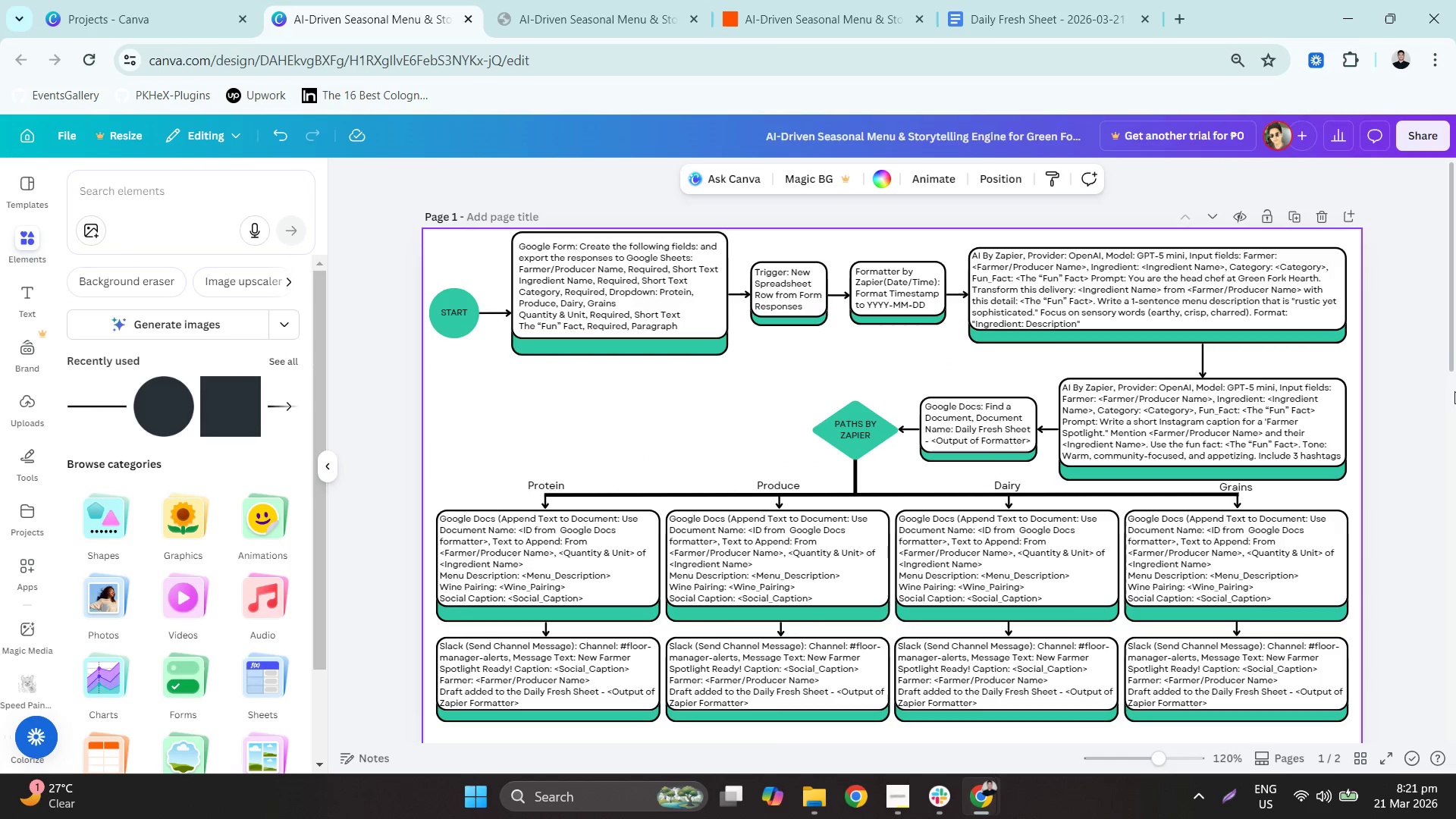 
wait(7.54)
 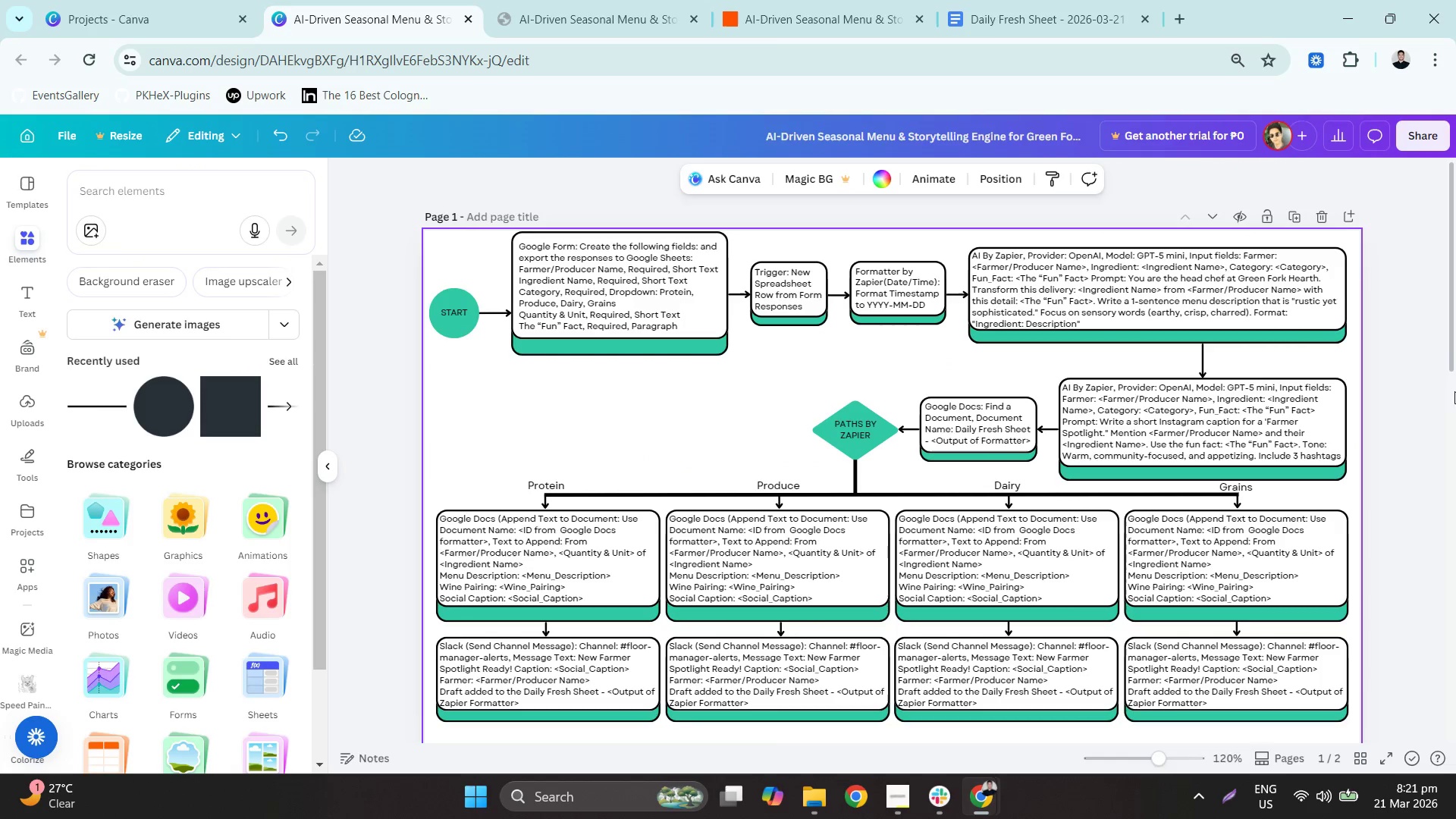 
left_click([1372, 425])
 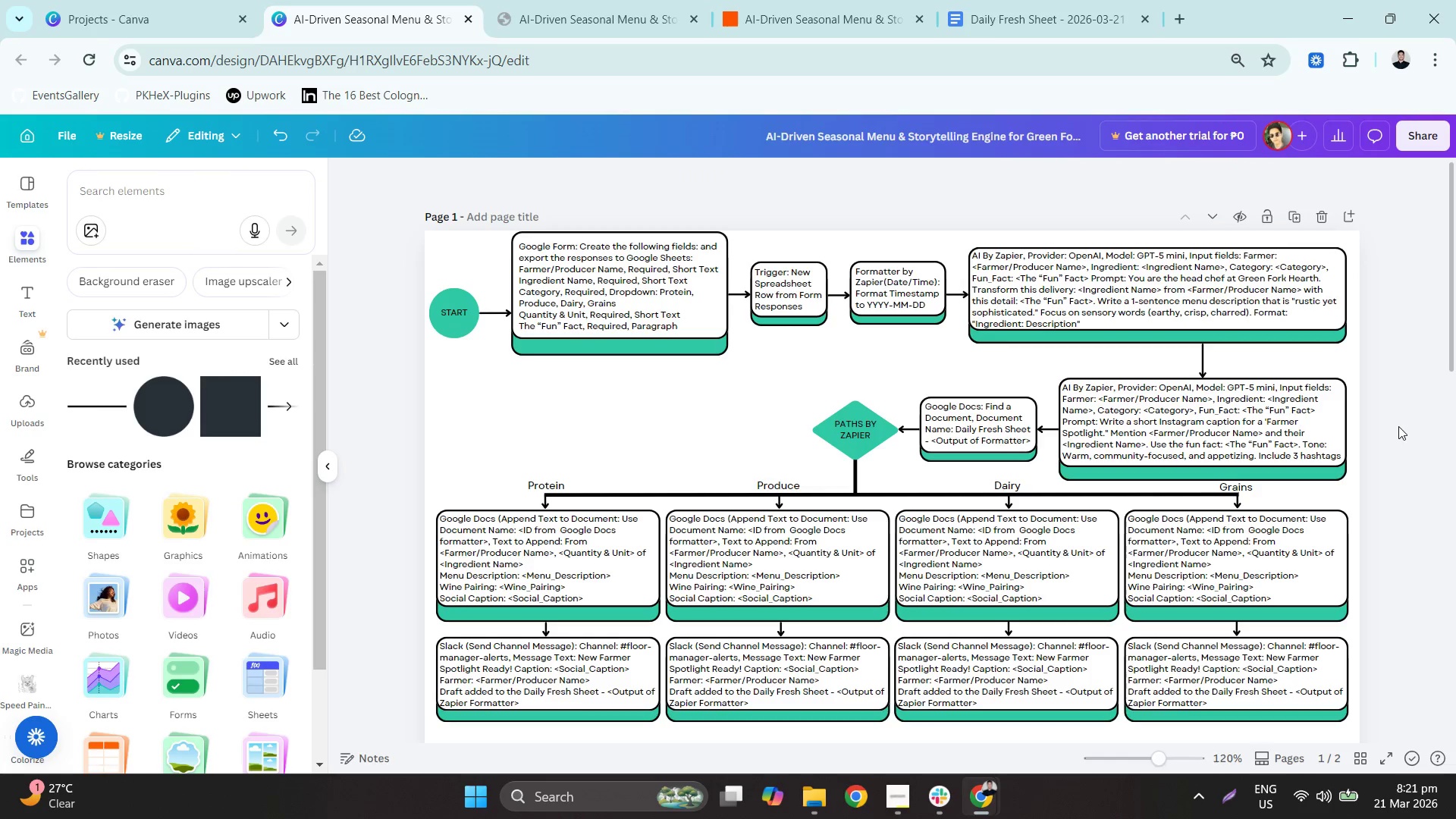 
left_click_drag(start_coordinate=[1398, 426], to_coordinate=[1307, 410])
 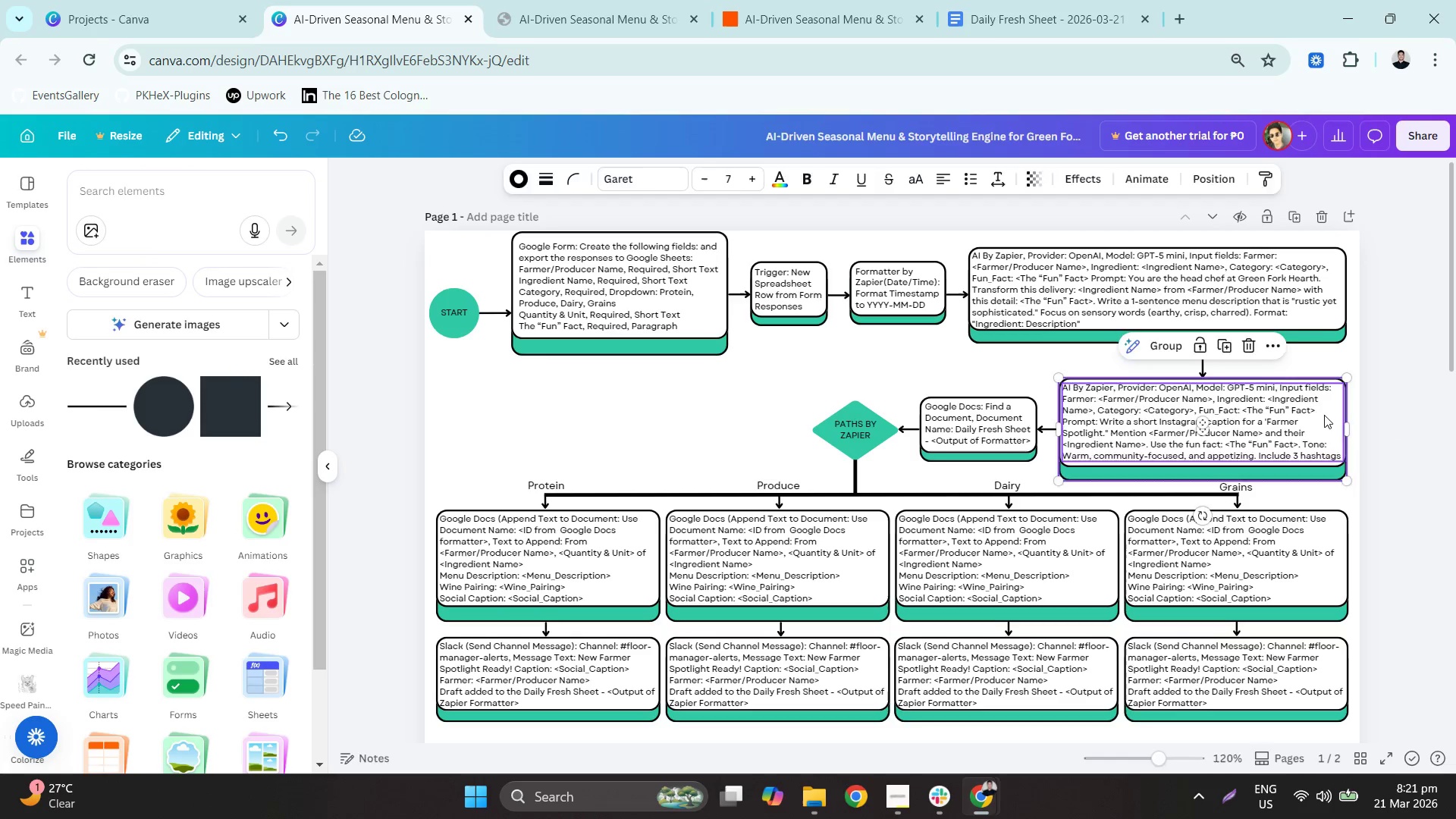 
key(Delete)
 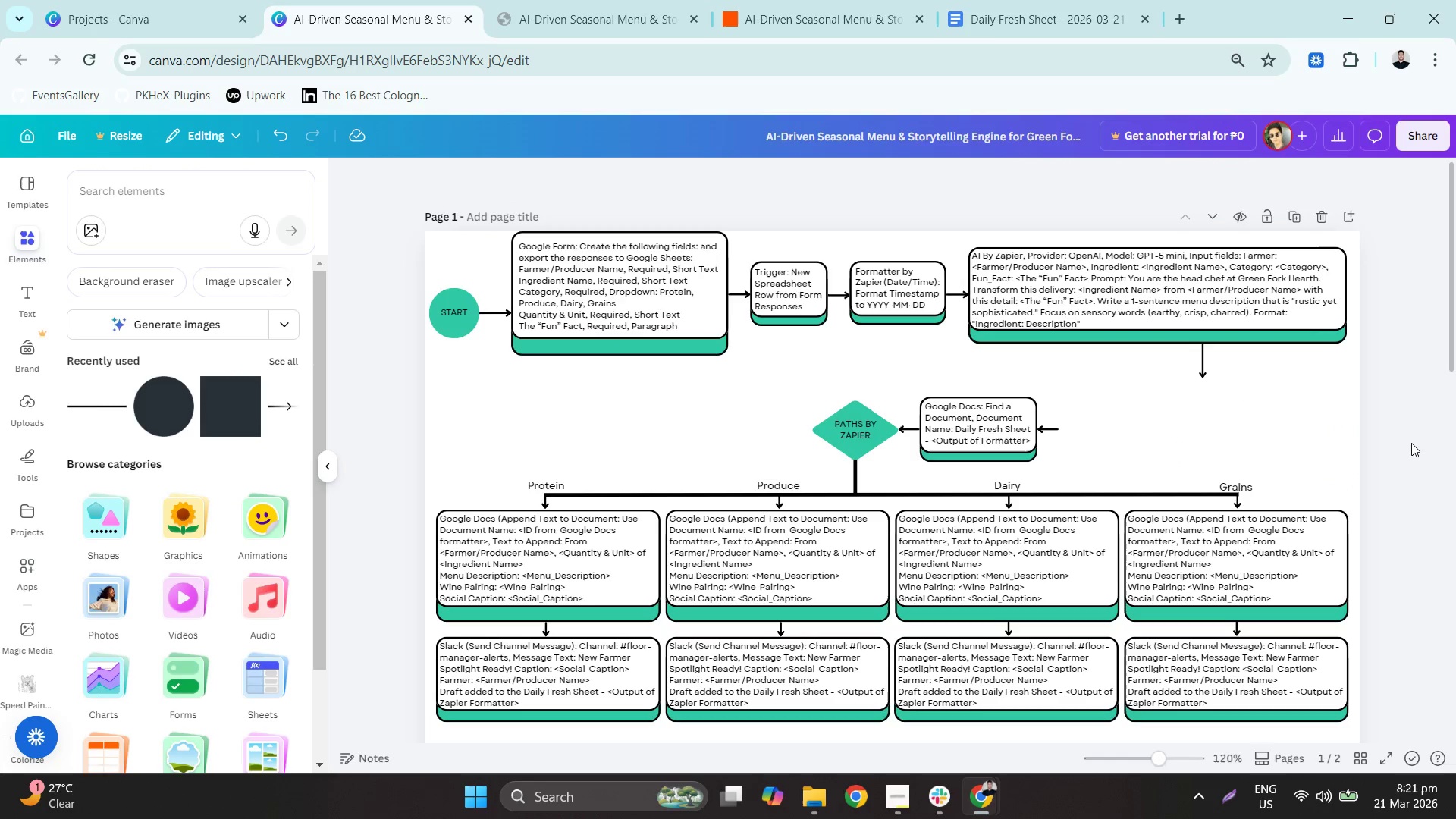 
wait(8.59)
 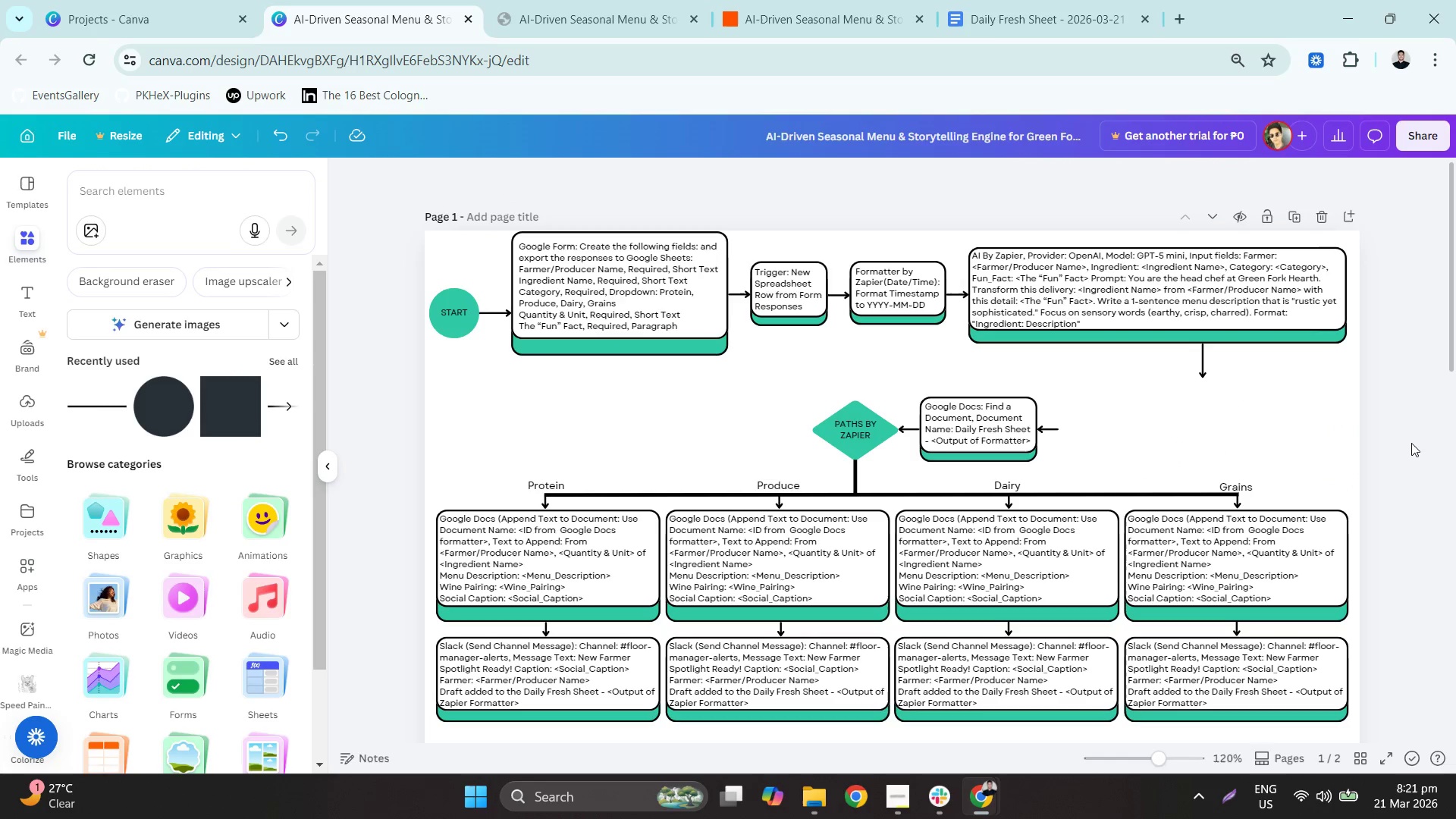 
left_click([867, 0])
 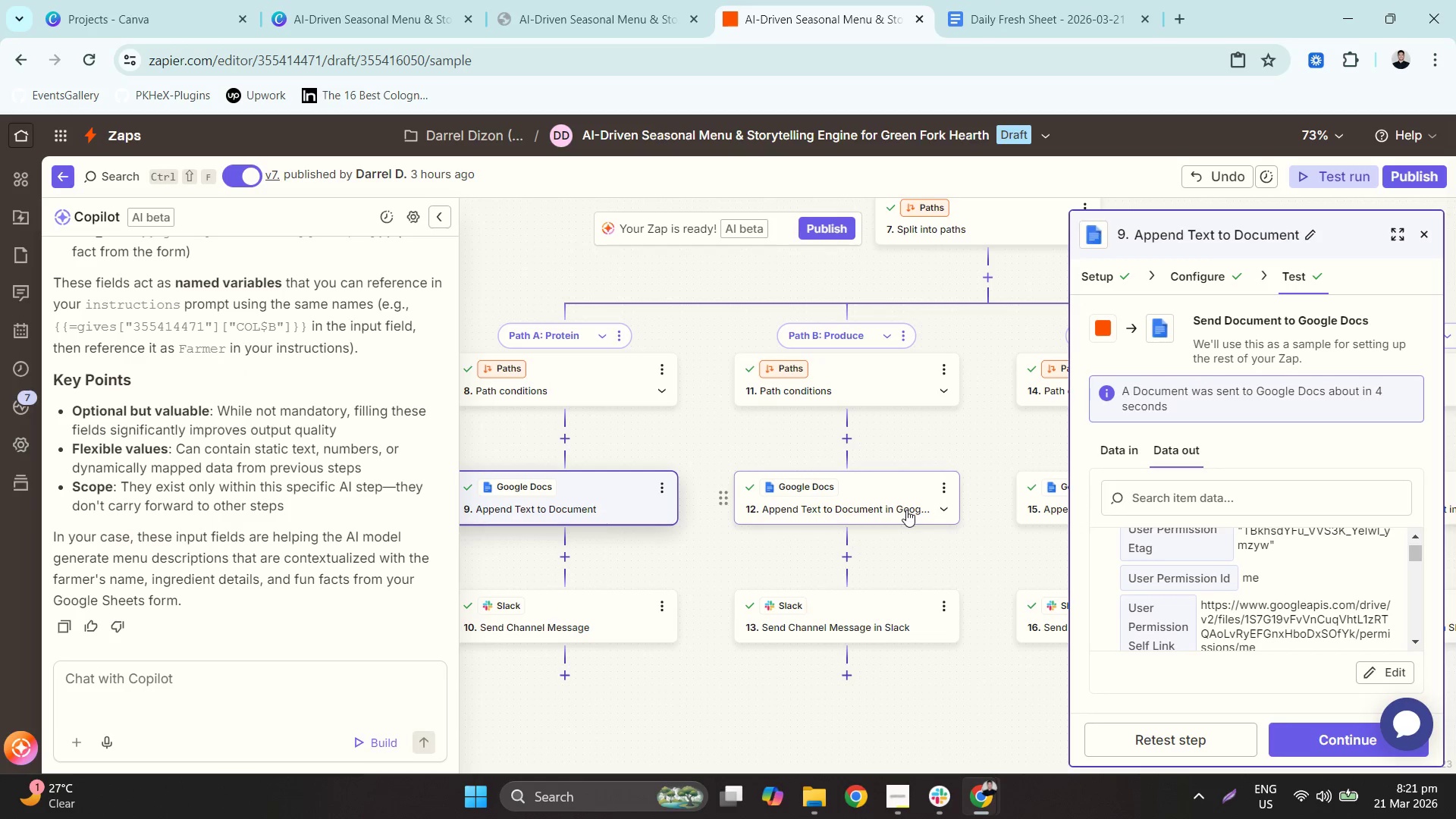 
left_click([859, 492])
 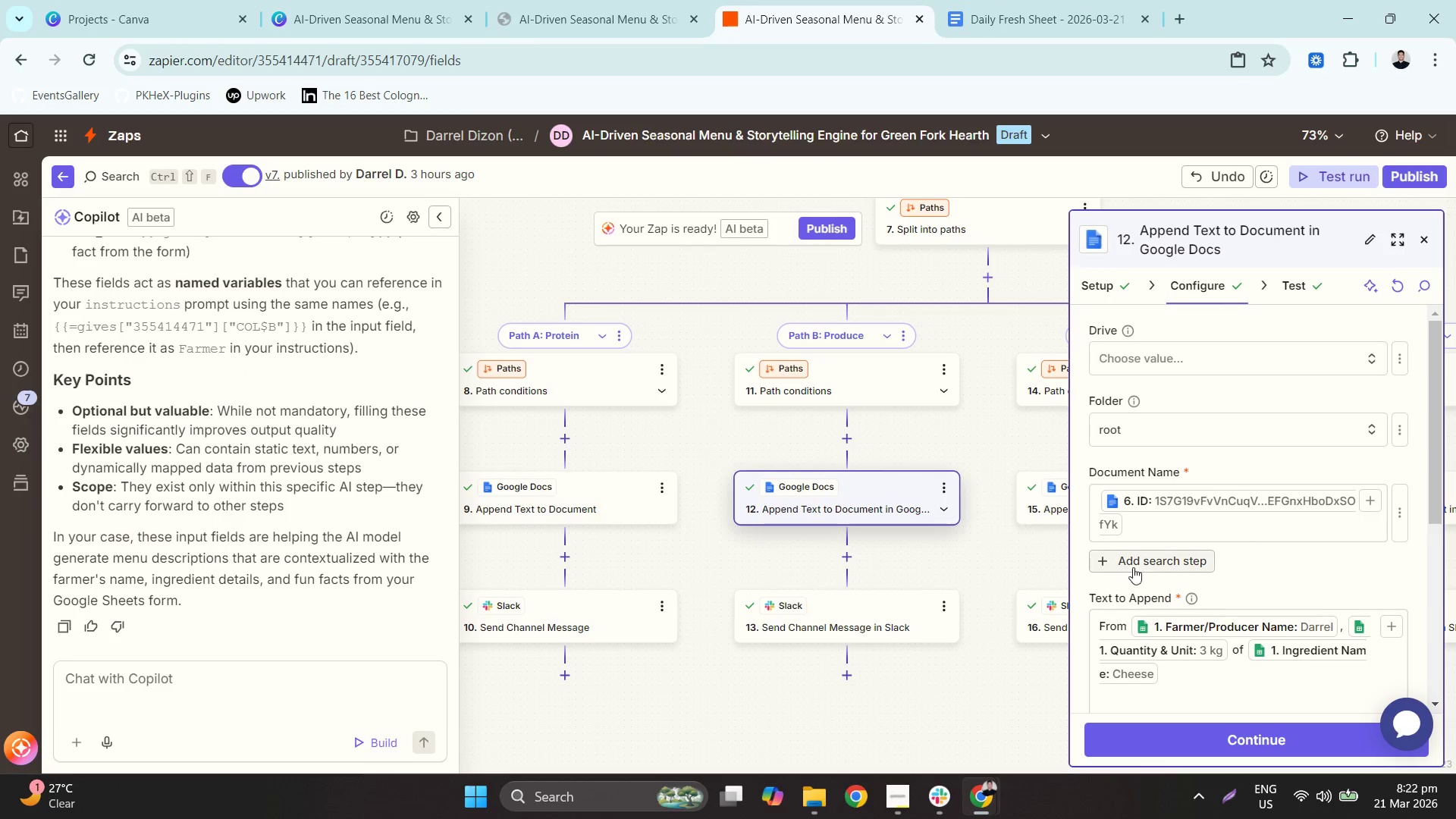 
scroll: coordinate [1284, 579], scroll_direction: down, amount: 3.0
 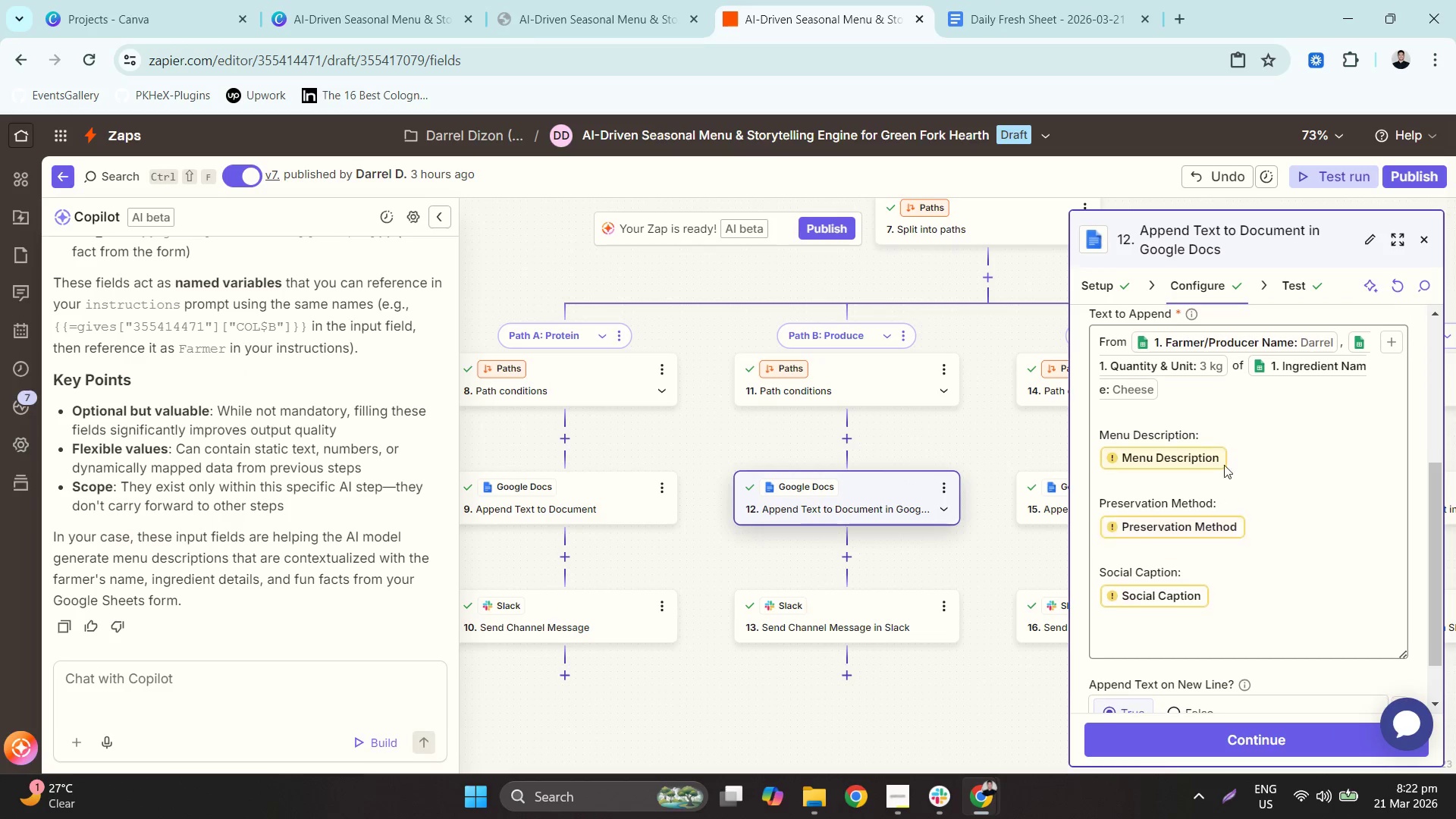 
left_click([1235, 463])
 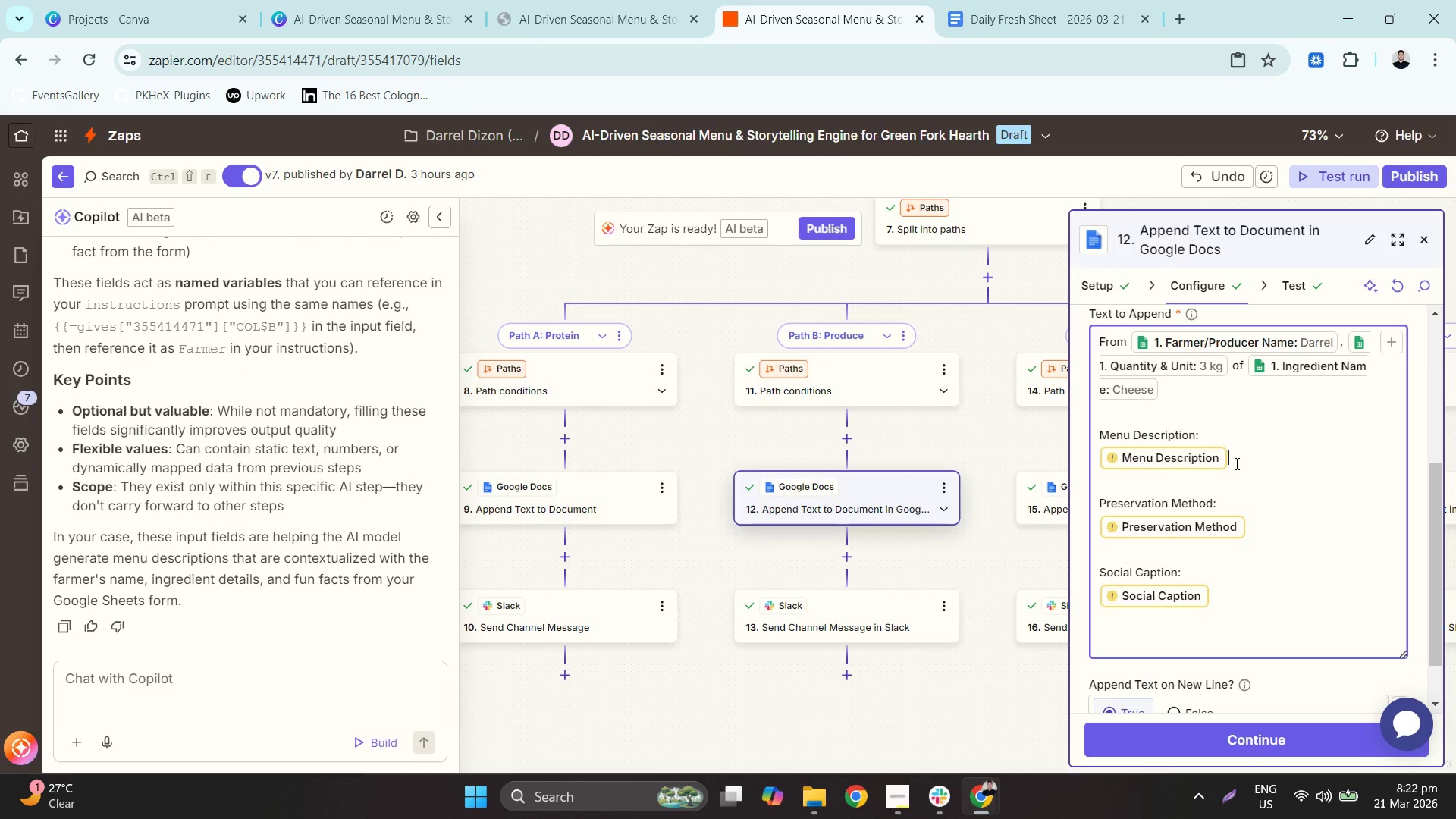 
key(Backspace)
 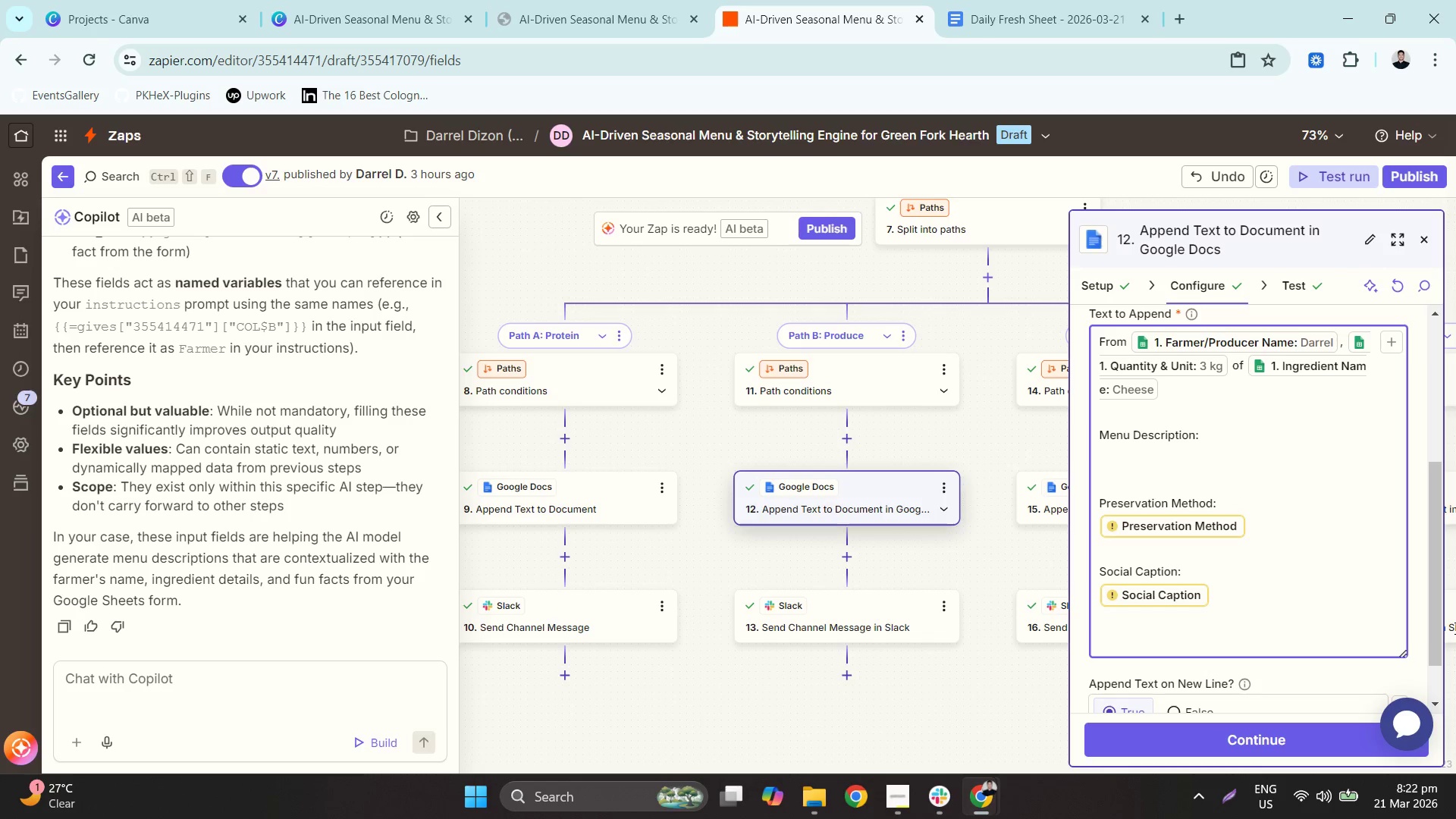 
wait(10.03)
 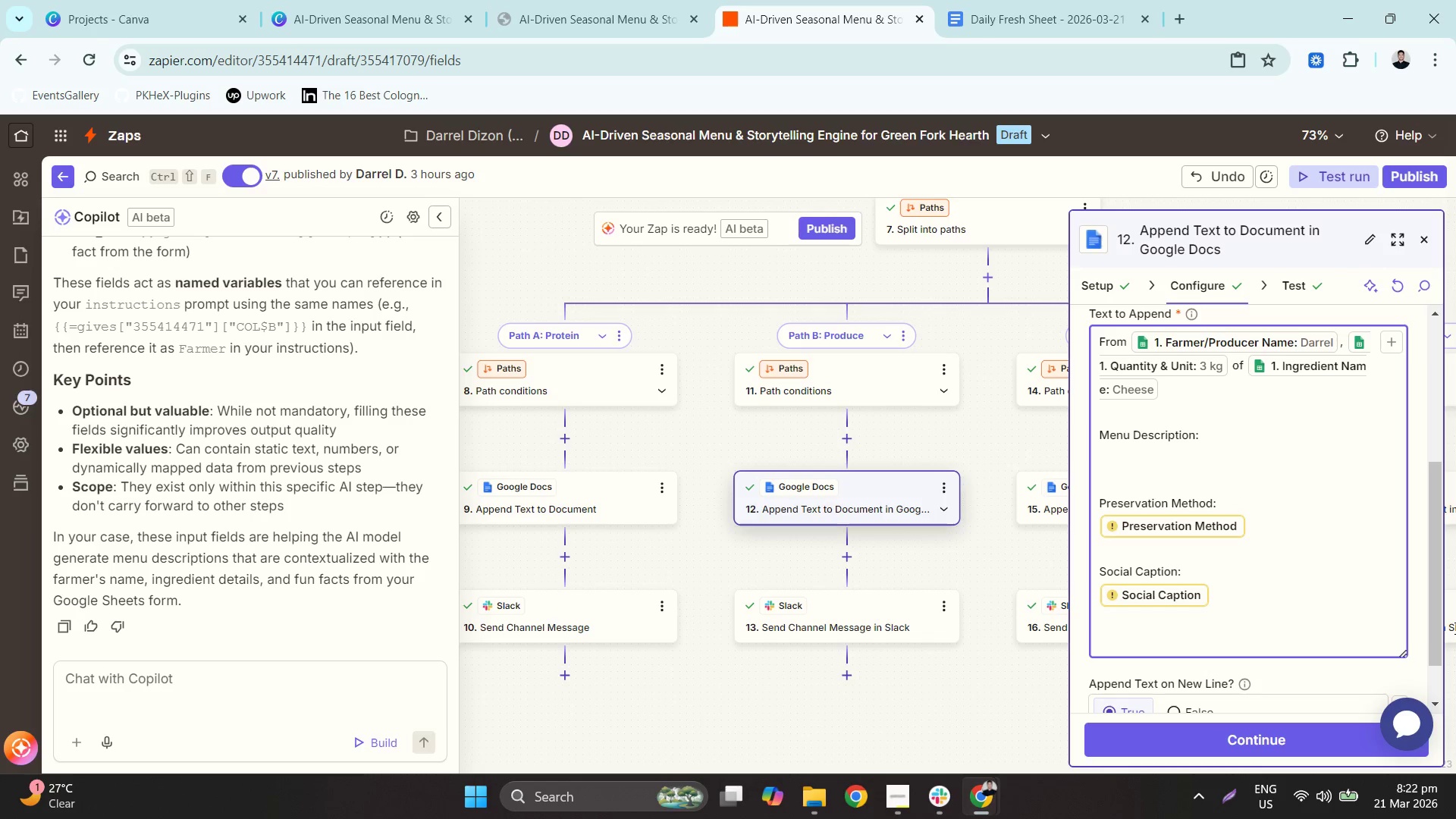 
scroll: coordinate [1299, 374], scroll_direction: up, amount: 1.0
 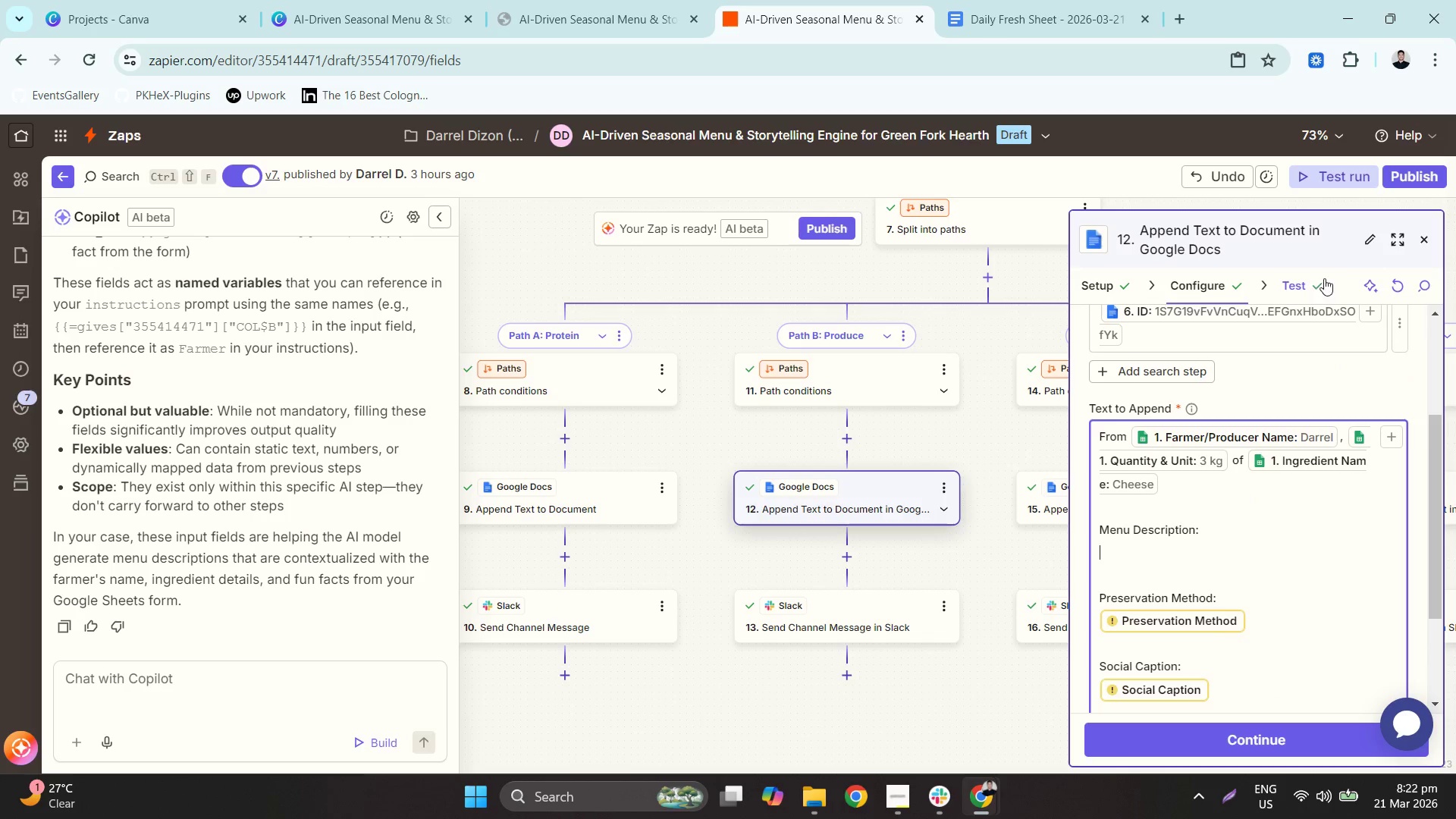 
mouse_move([1408, 298])
 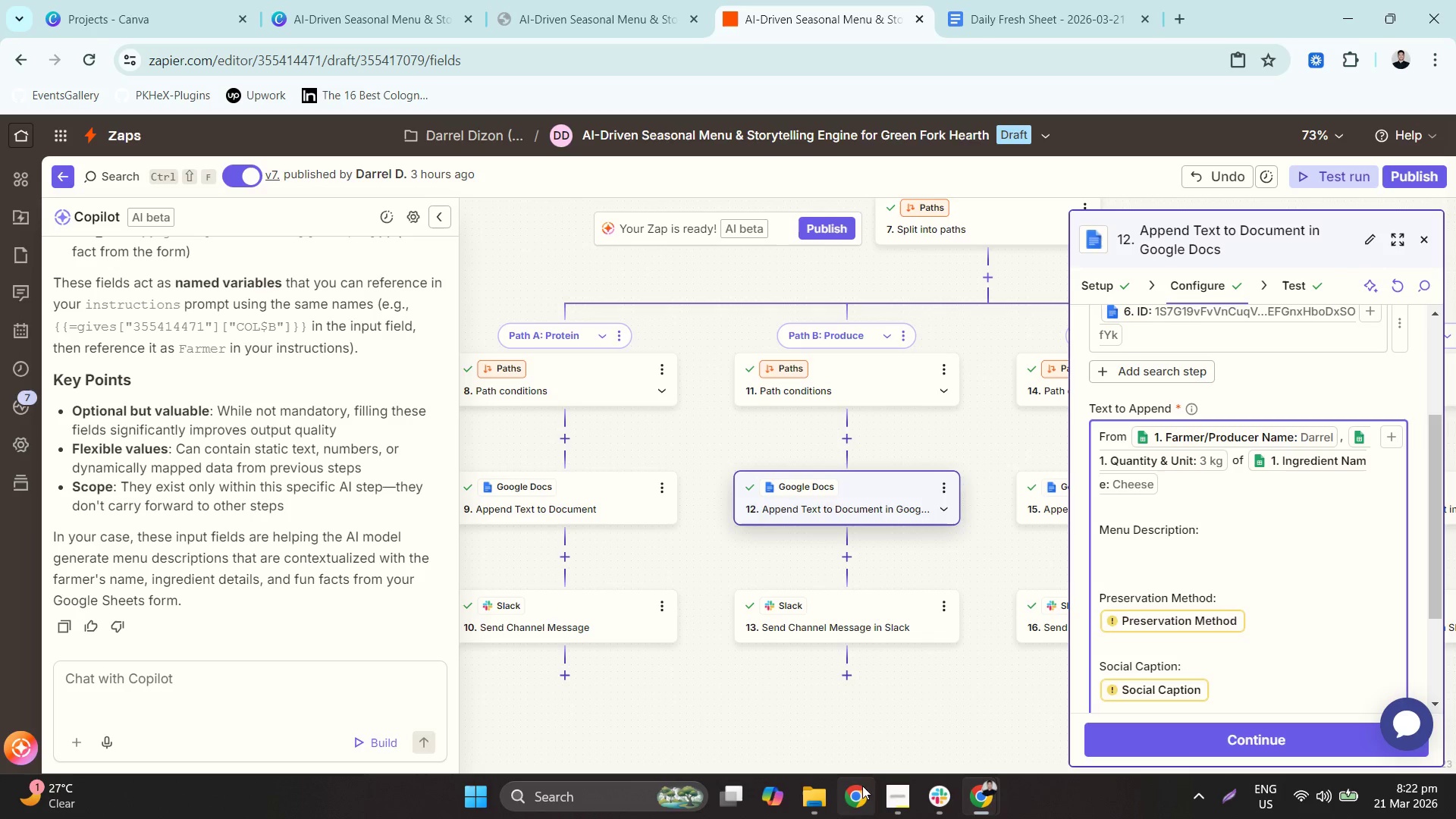 
left_click([891, 791])